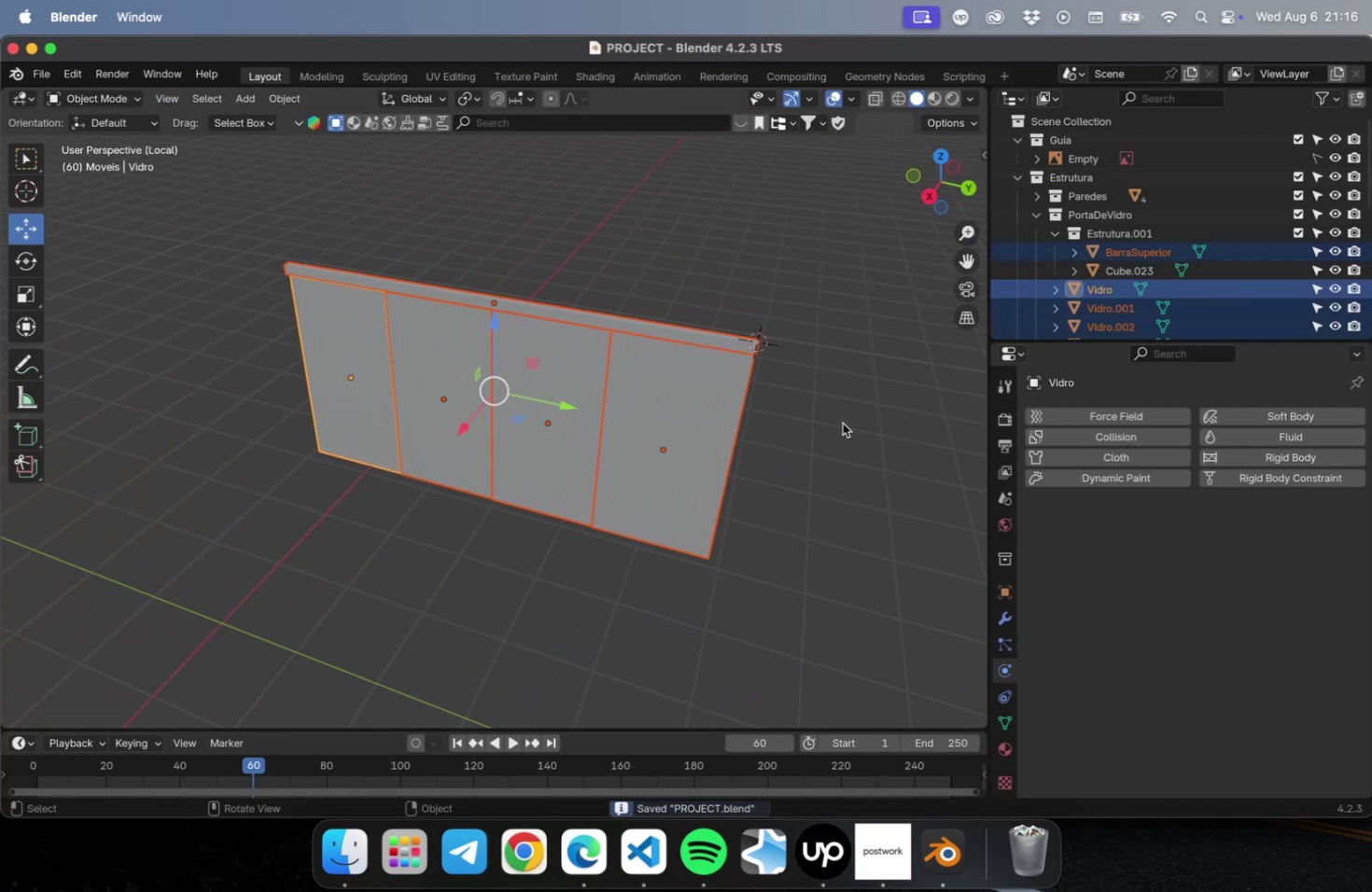 
key(NumLock)
 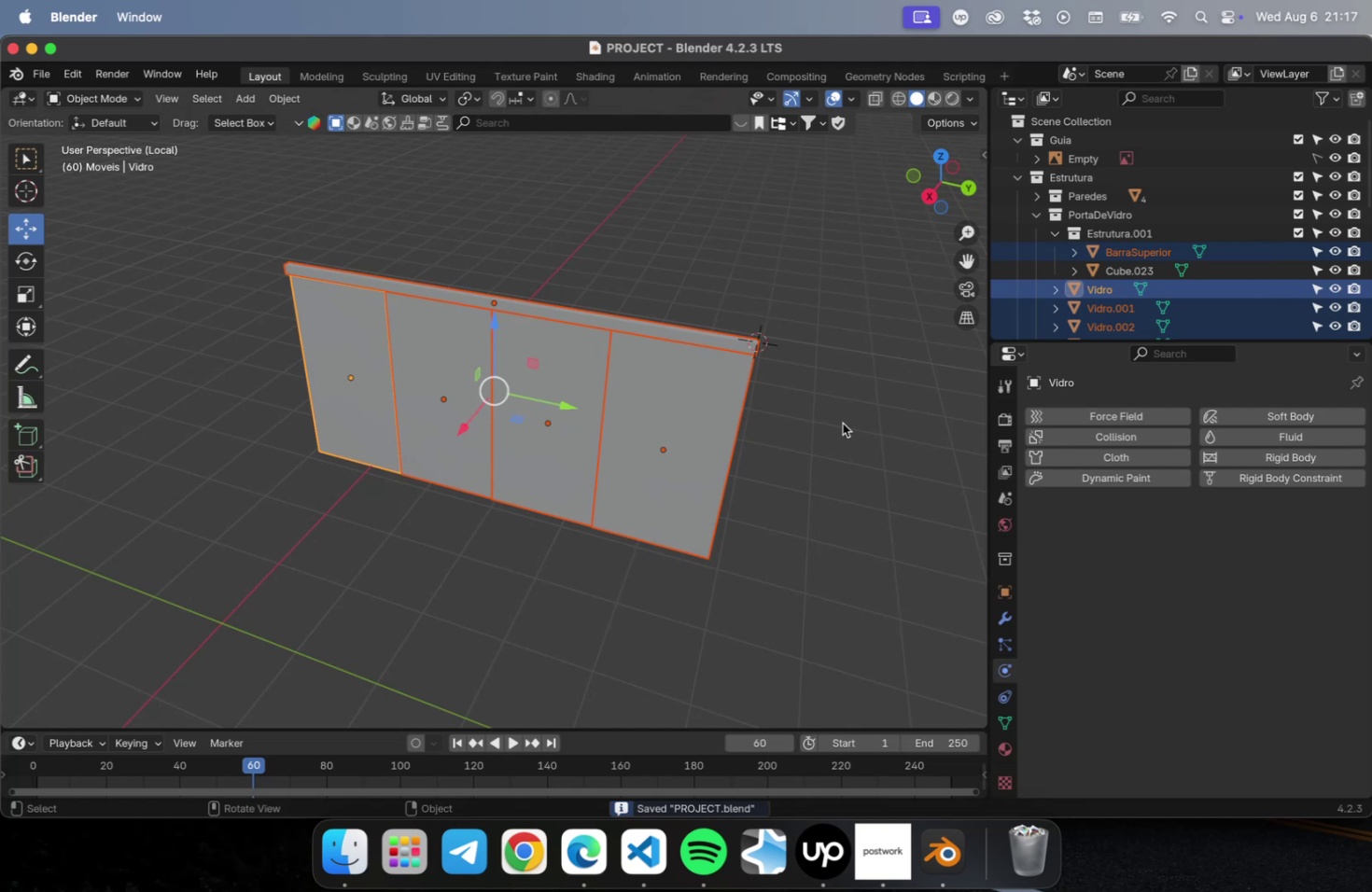 
key(Numpad1)
 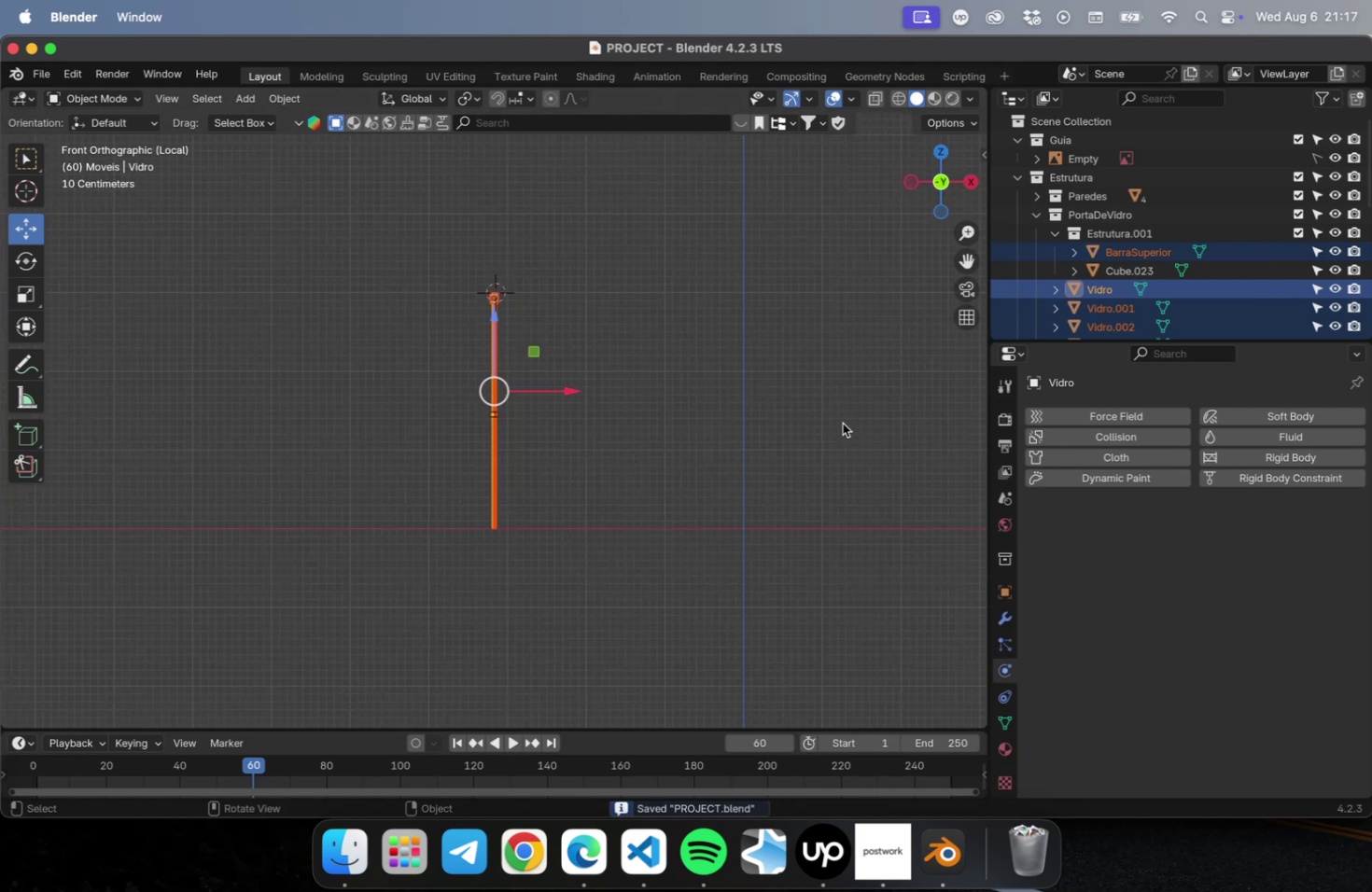 
key(NumLock)
 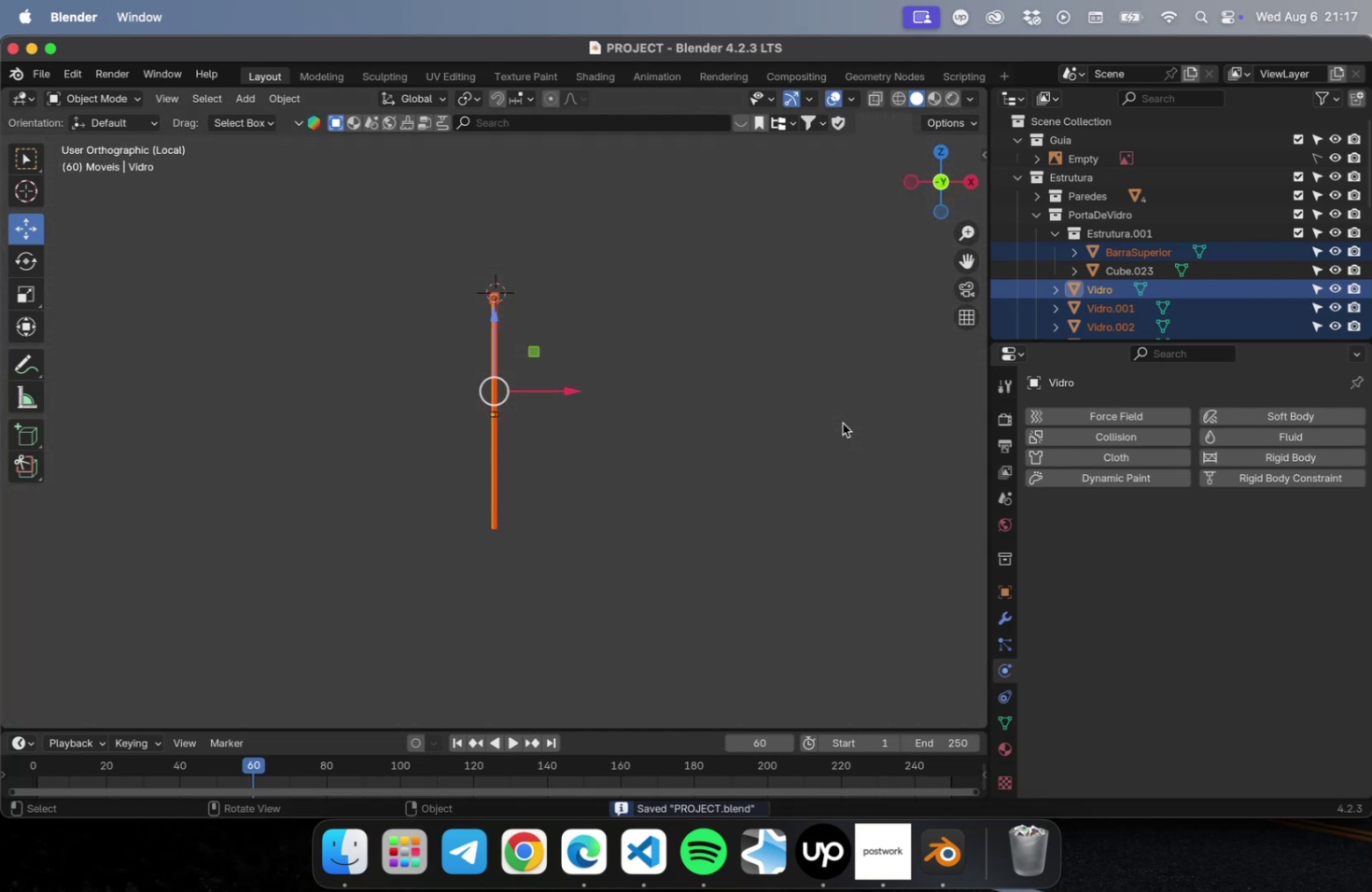 
key(Numpad2)
 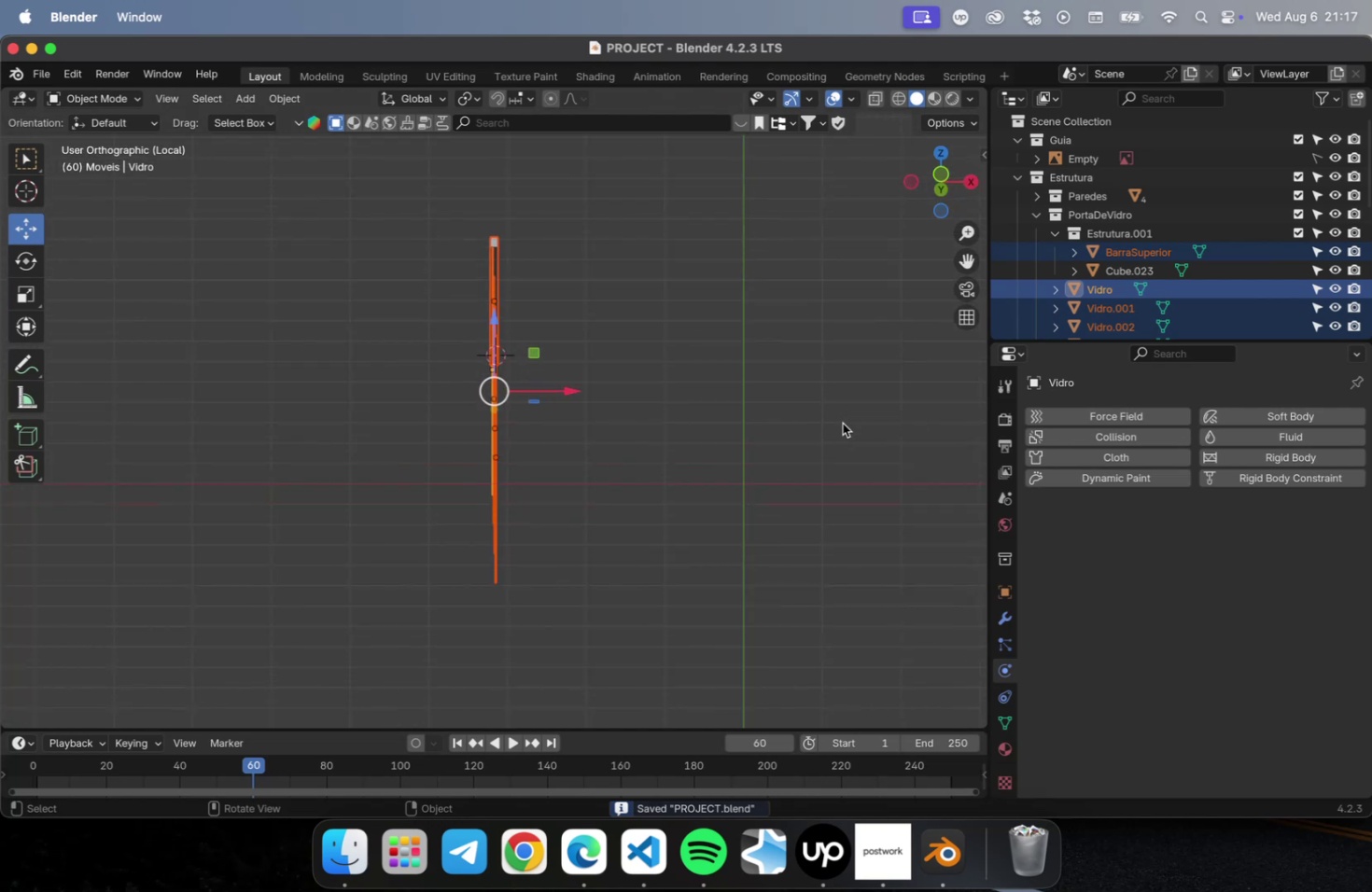 
key(NumLock)
 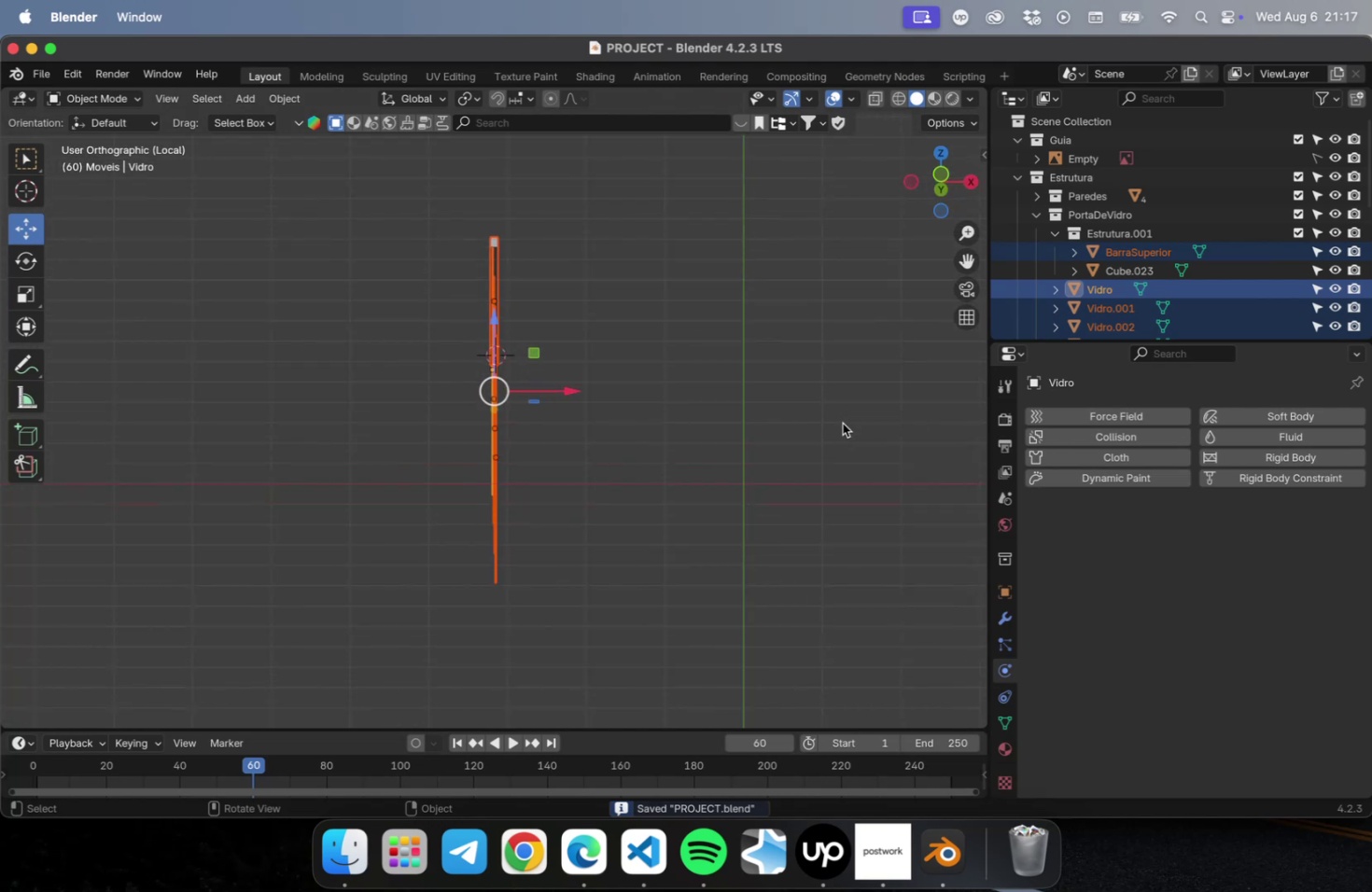 
key(Numpad3)
 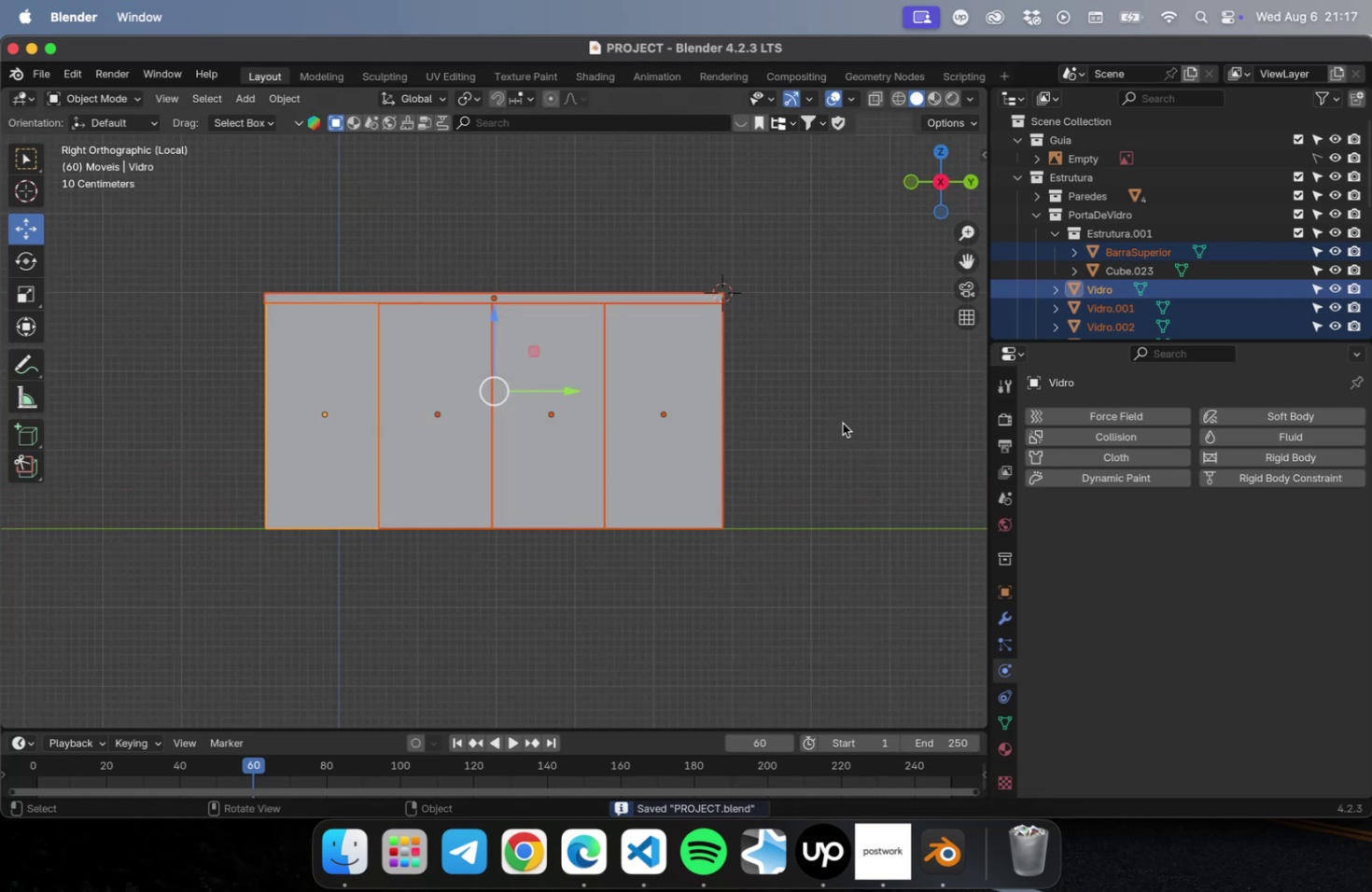 
hold_key(key=ShiftLeft, duration=0.56)
 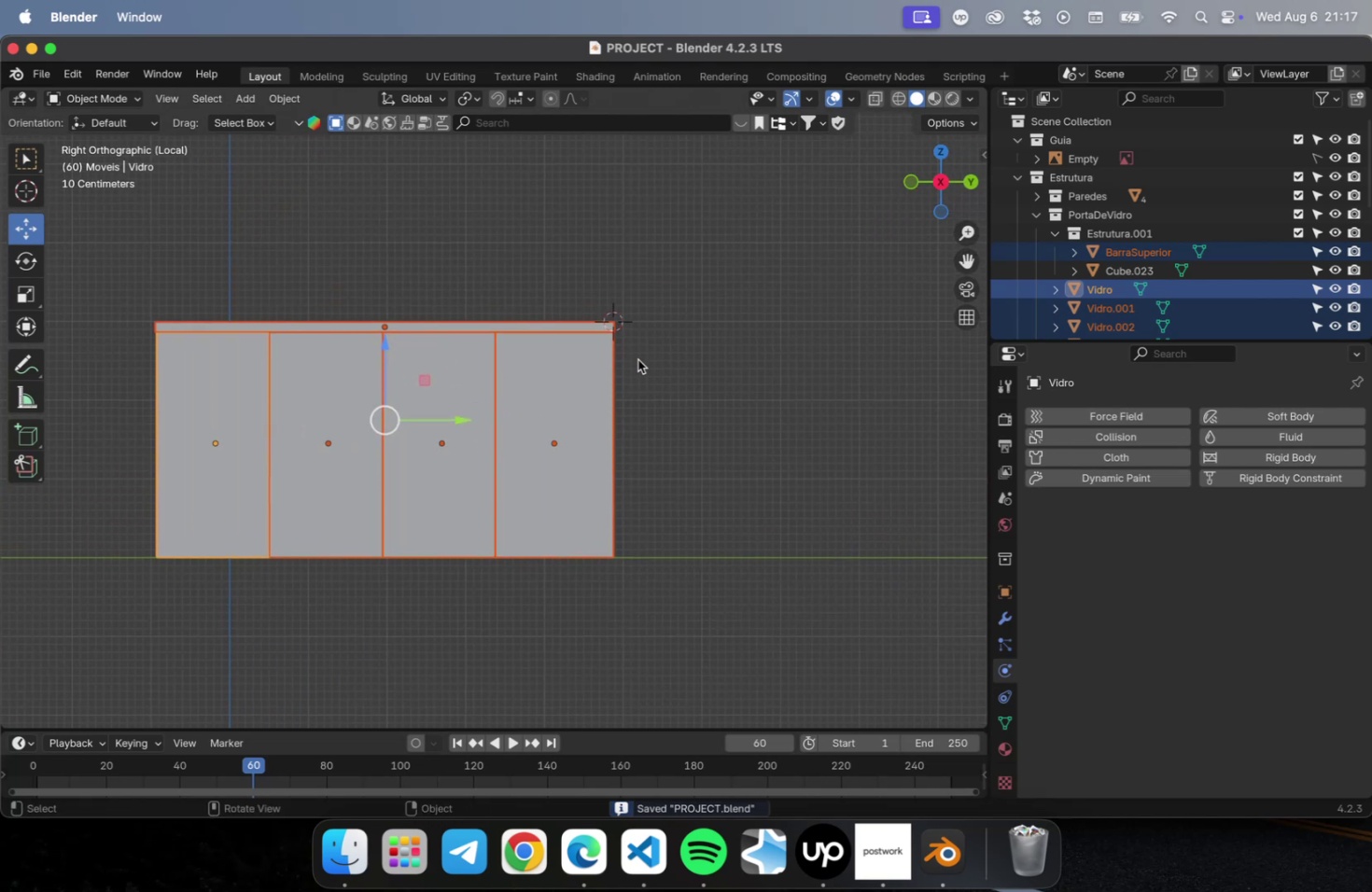 
scroll: coordinate [637, 363], scroll_direction: up, amount: 23.0
 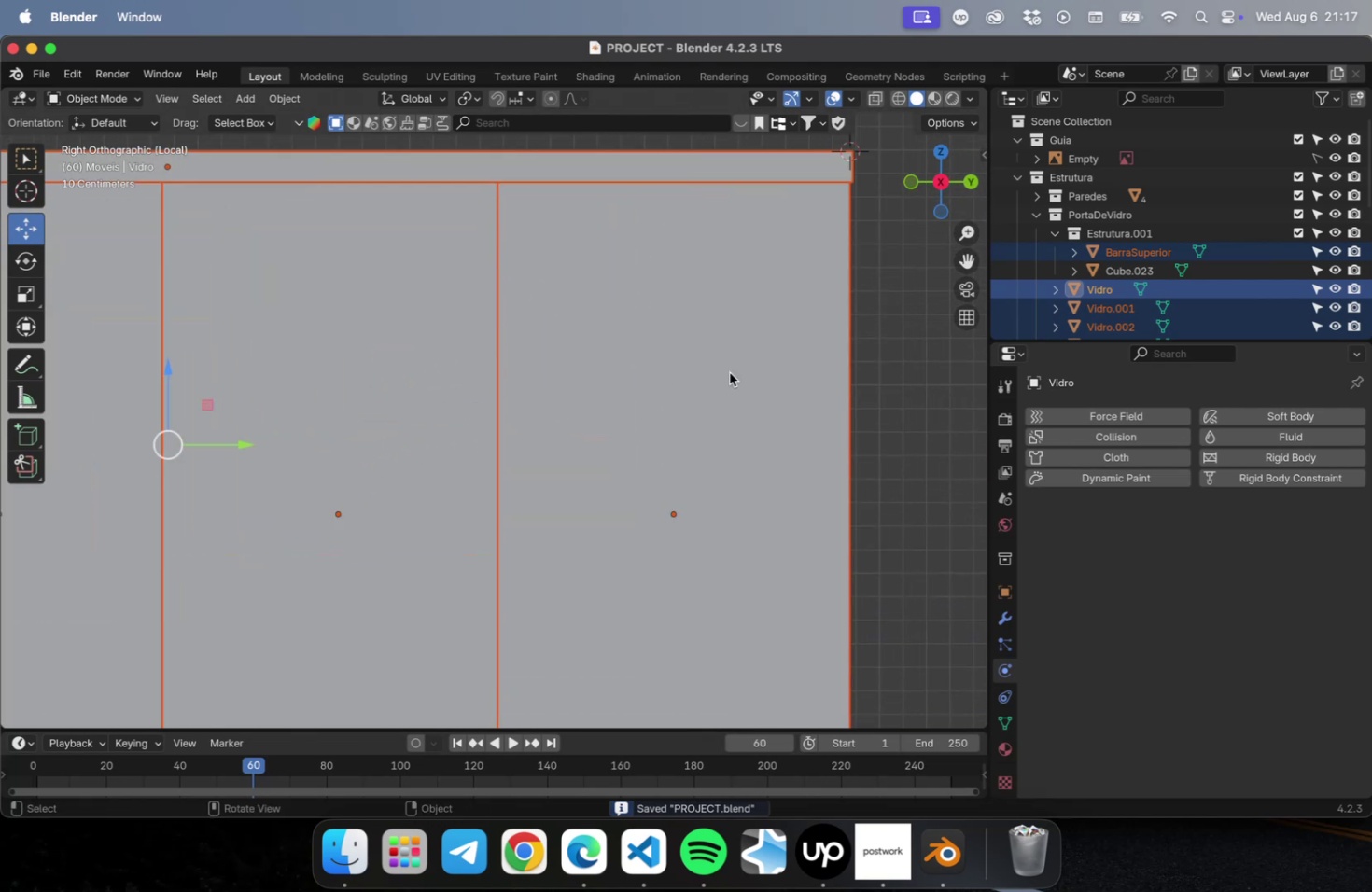 
hold_key(key=ShiftLeft, duration=0.5)
 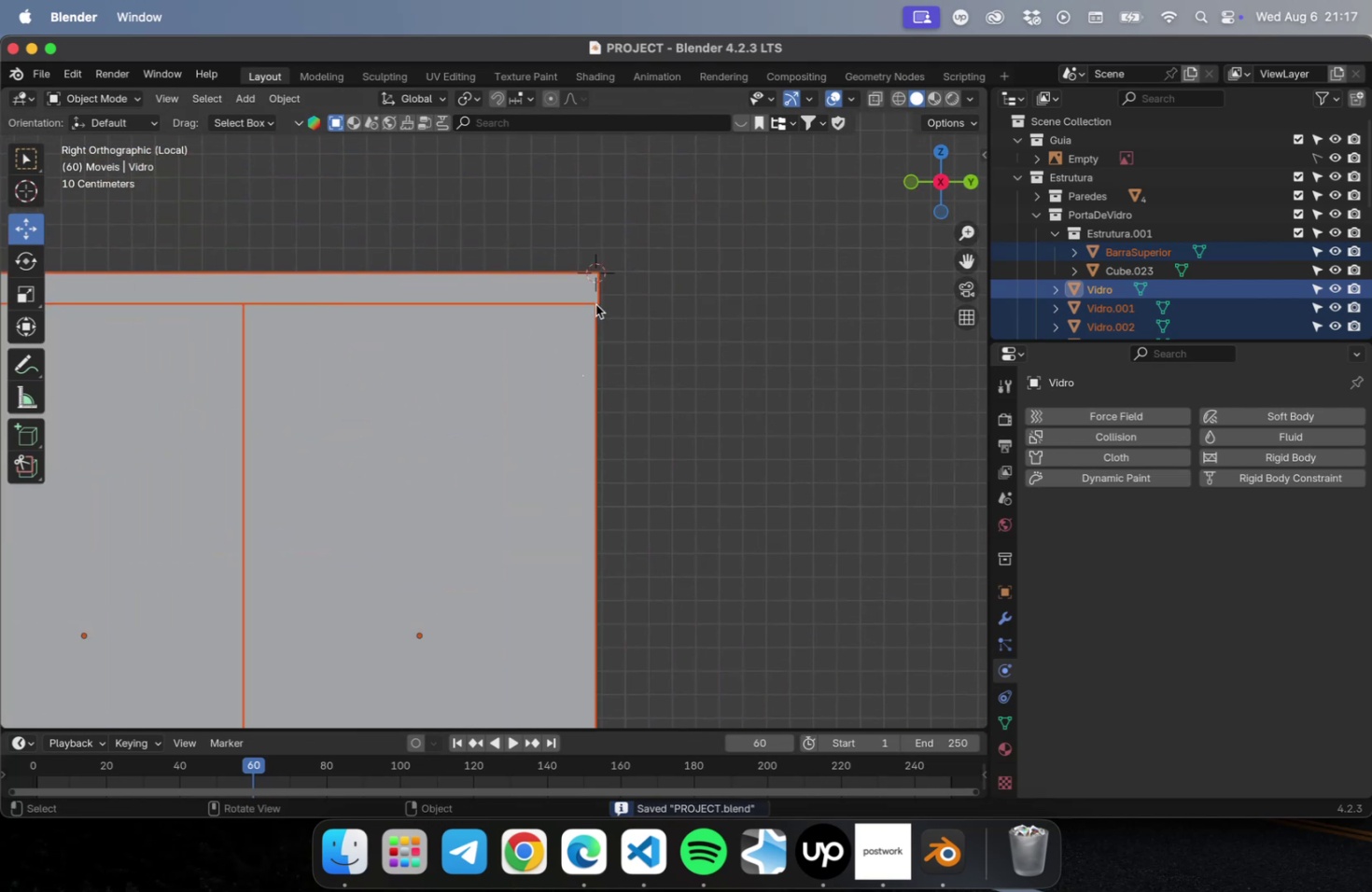 
scroll: coordinate [595, 300], scroll_direction: up, amount: 15.0
 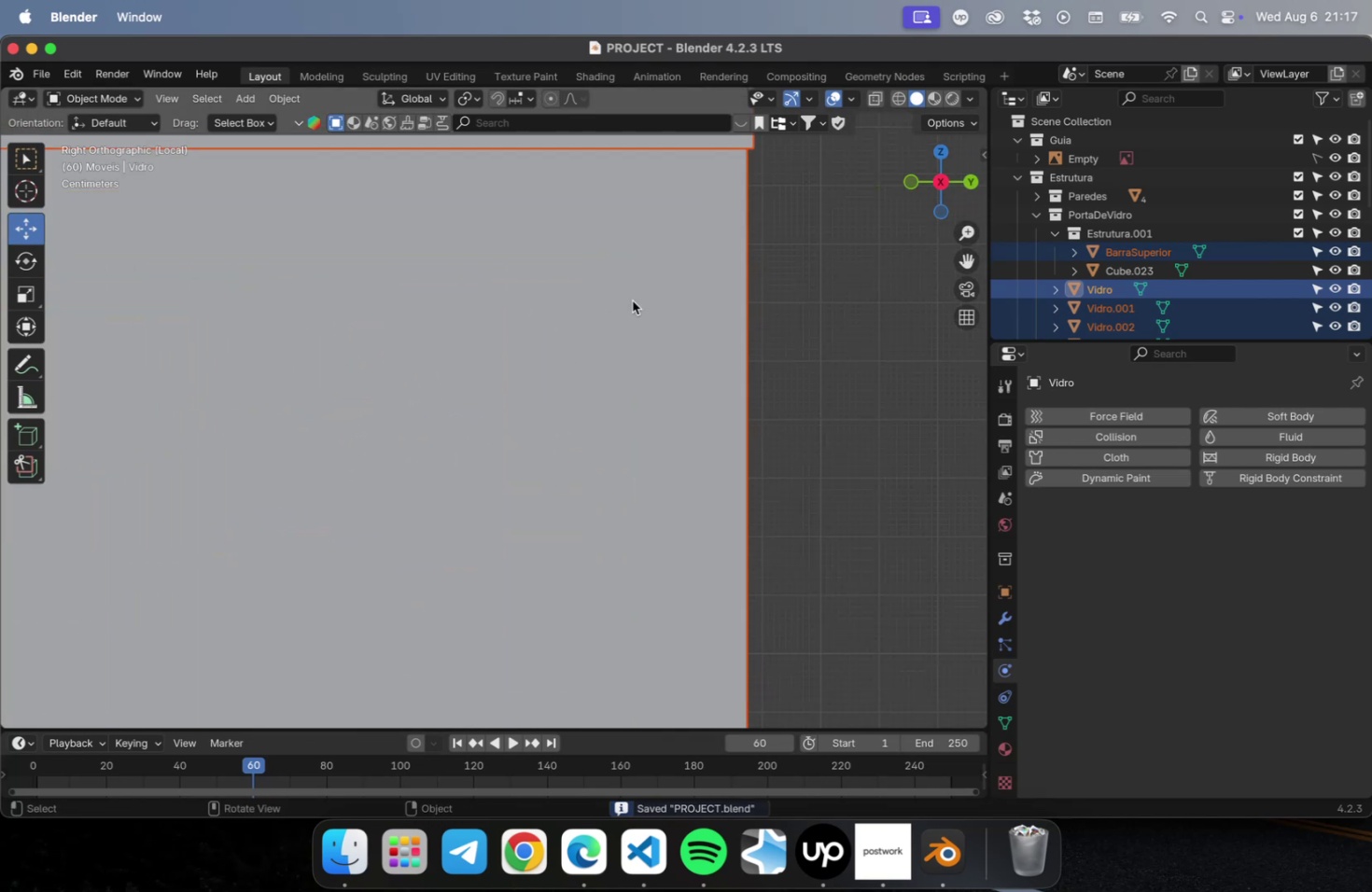 
hold_key(key=ShiftLeft, duration=0.67)
 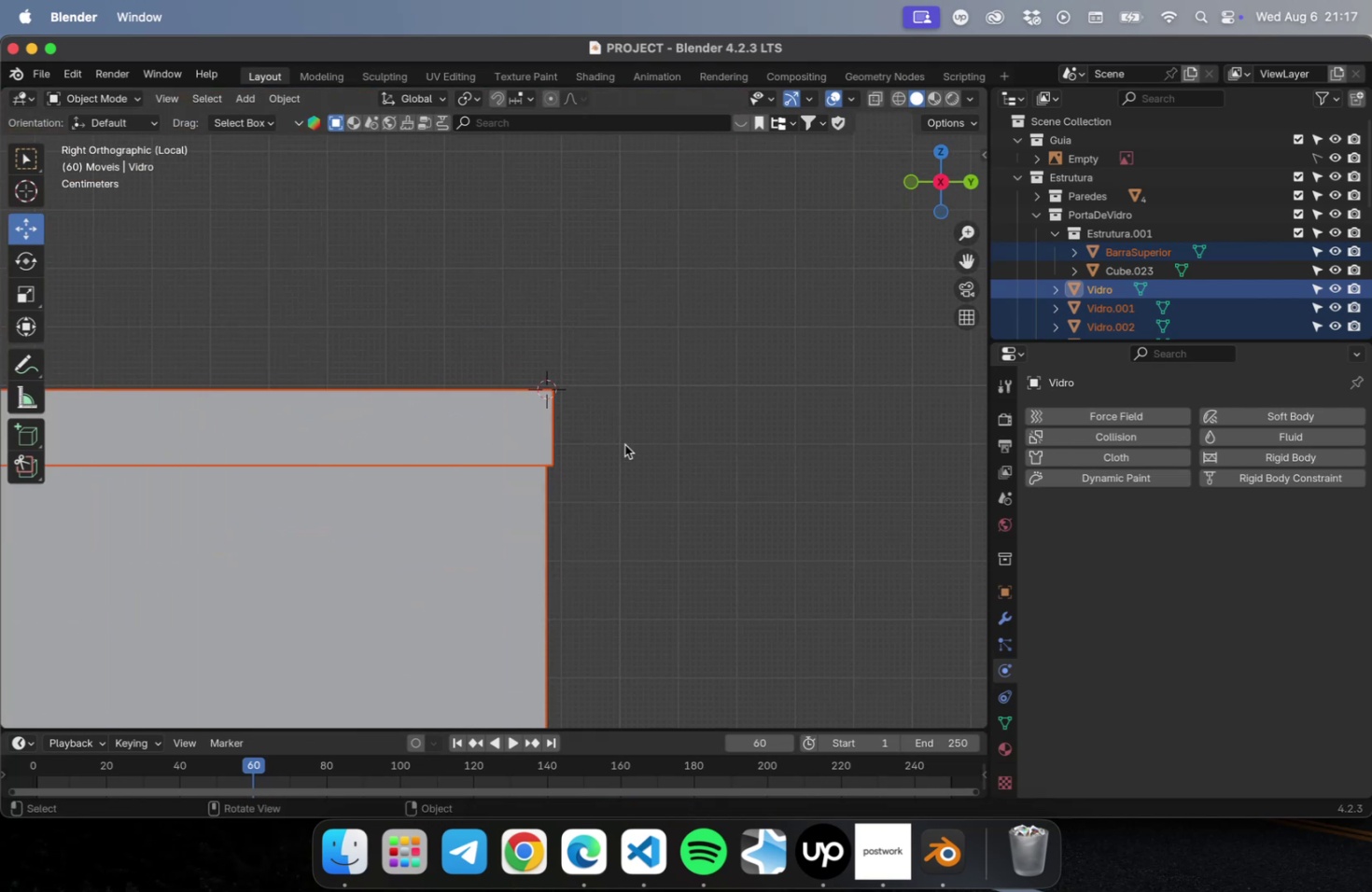 
left_click([624, 444])
 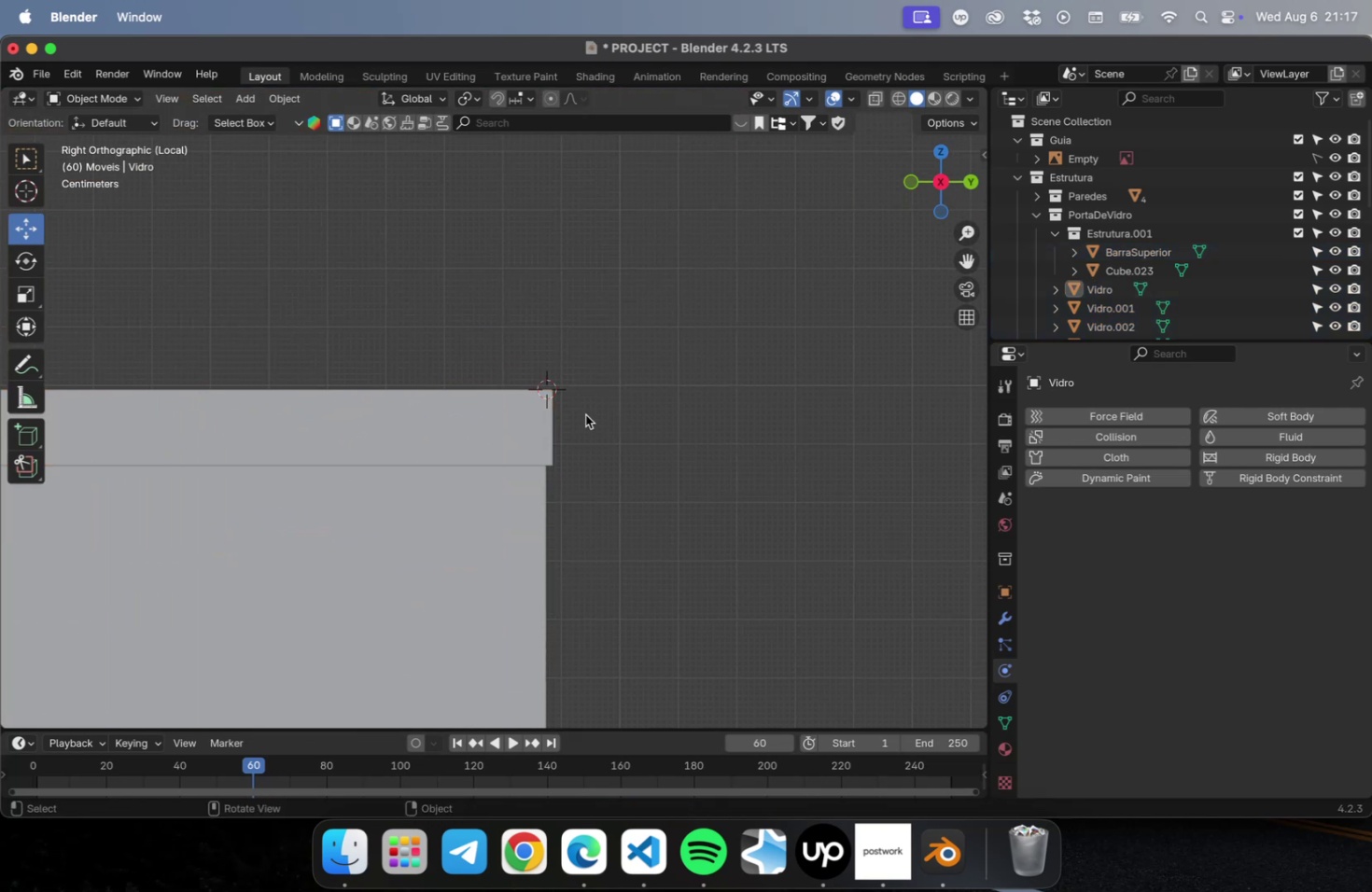 
scroll: coordinate [584, 411], scroll_direction: up, amount: 23.0
 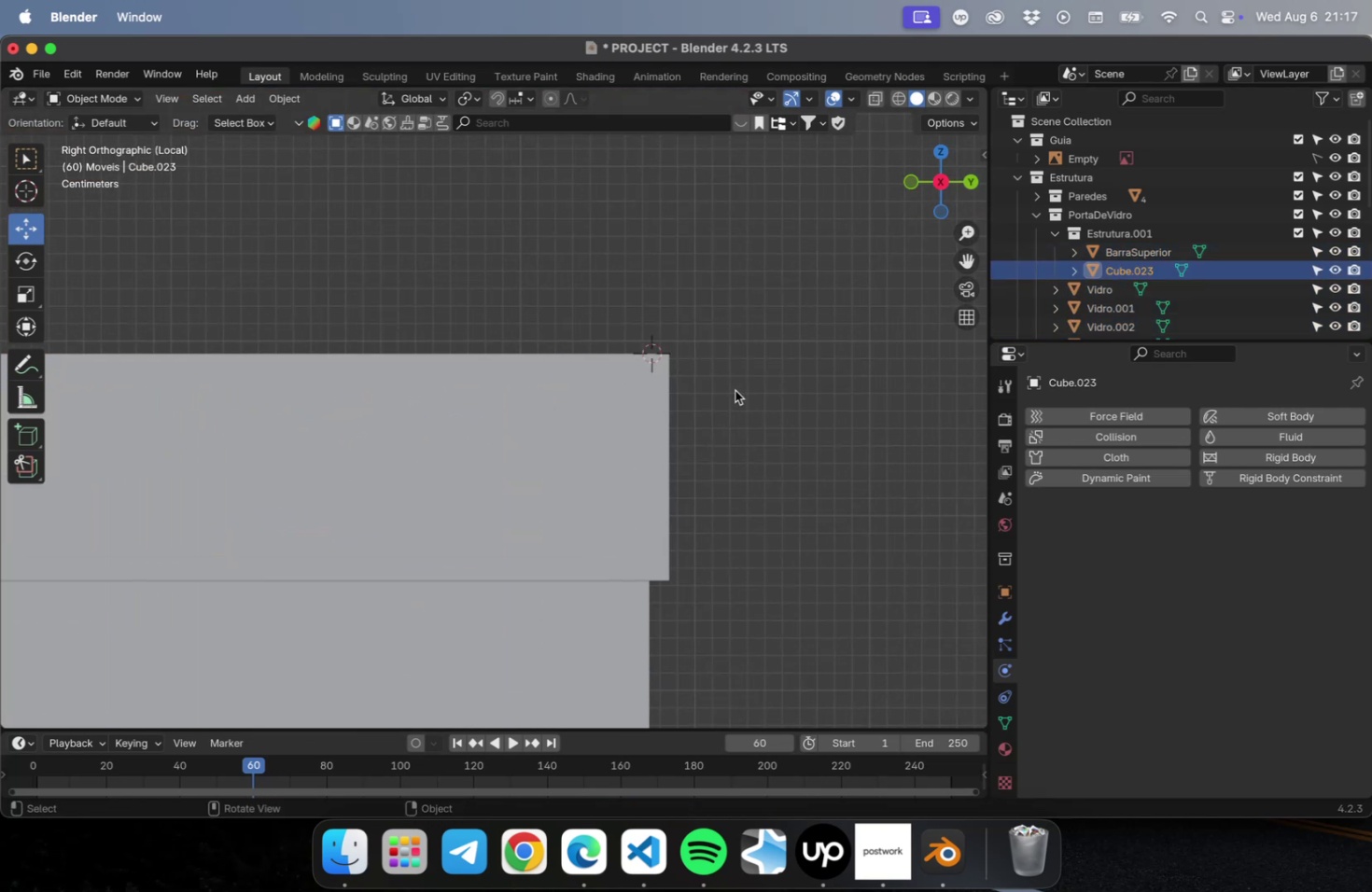 
scroll: coordinate [671, 424], scroll_direction: down, amount: 101.0
 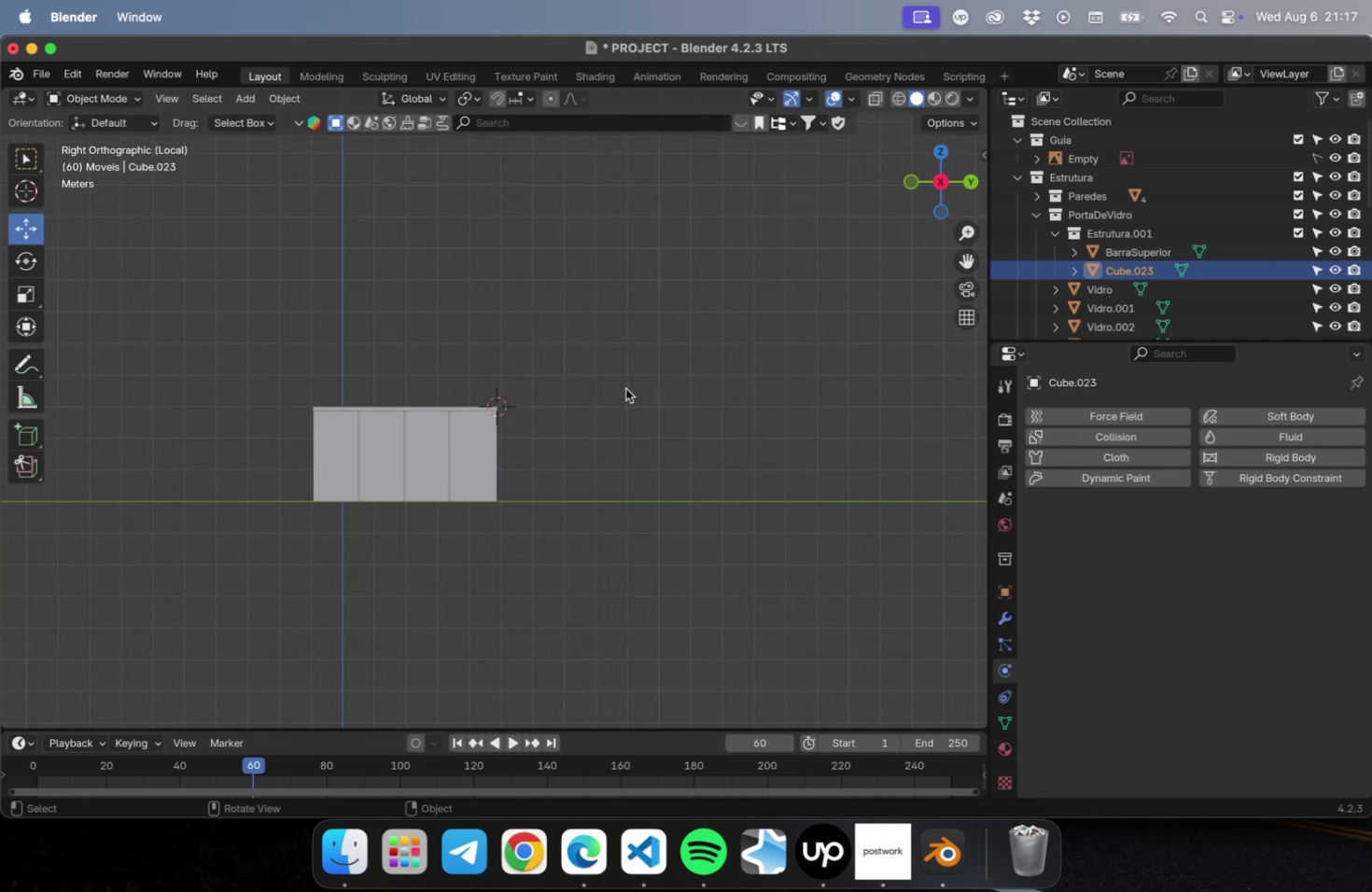 
hold_key(key=ShiftLeft, duration=1.13)
 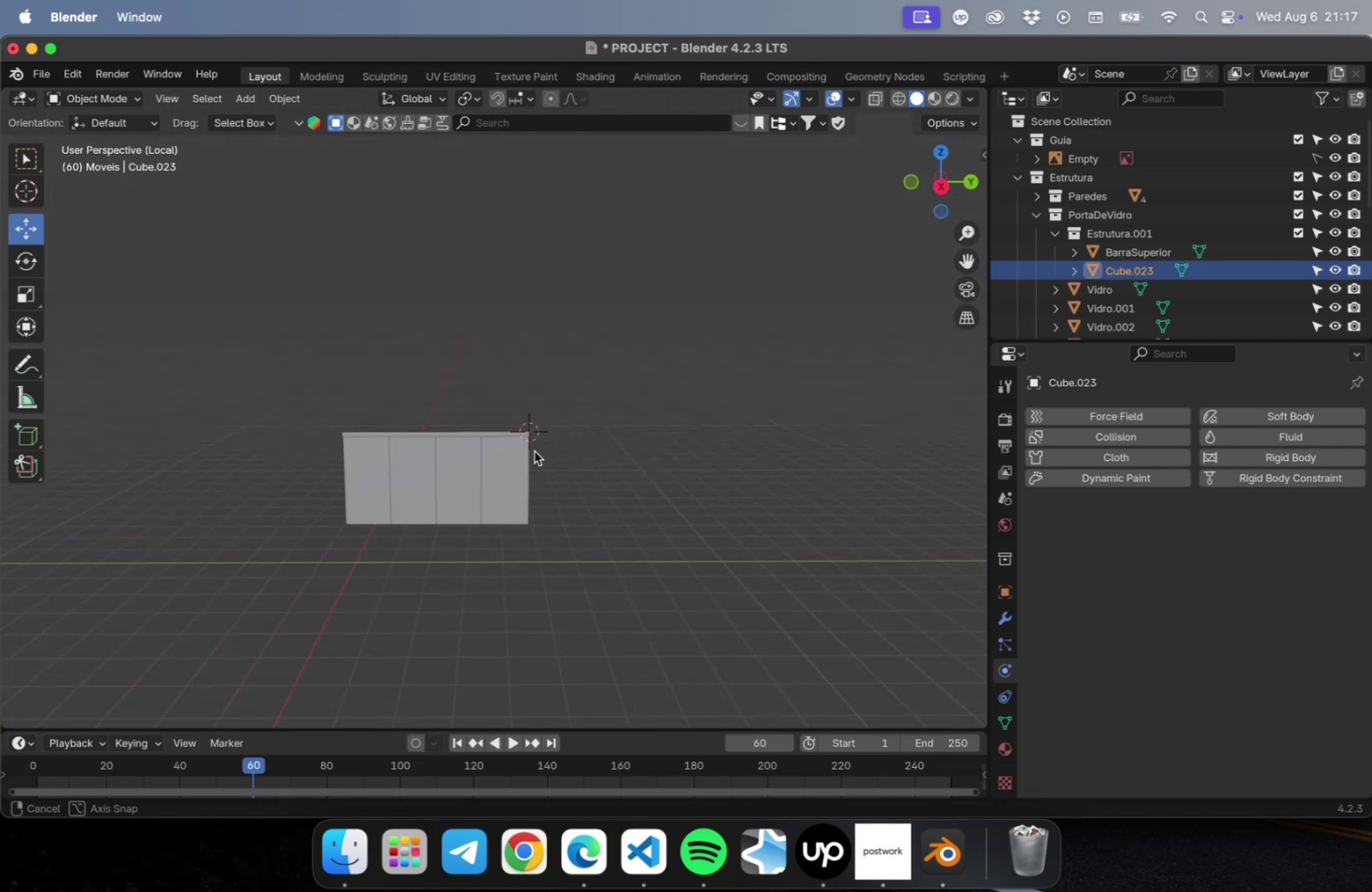 
key(NumLock)
 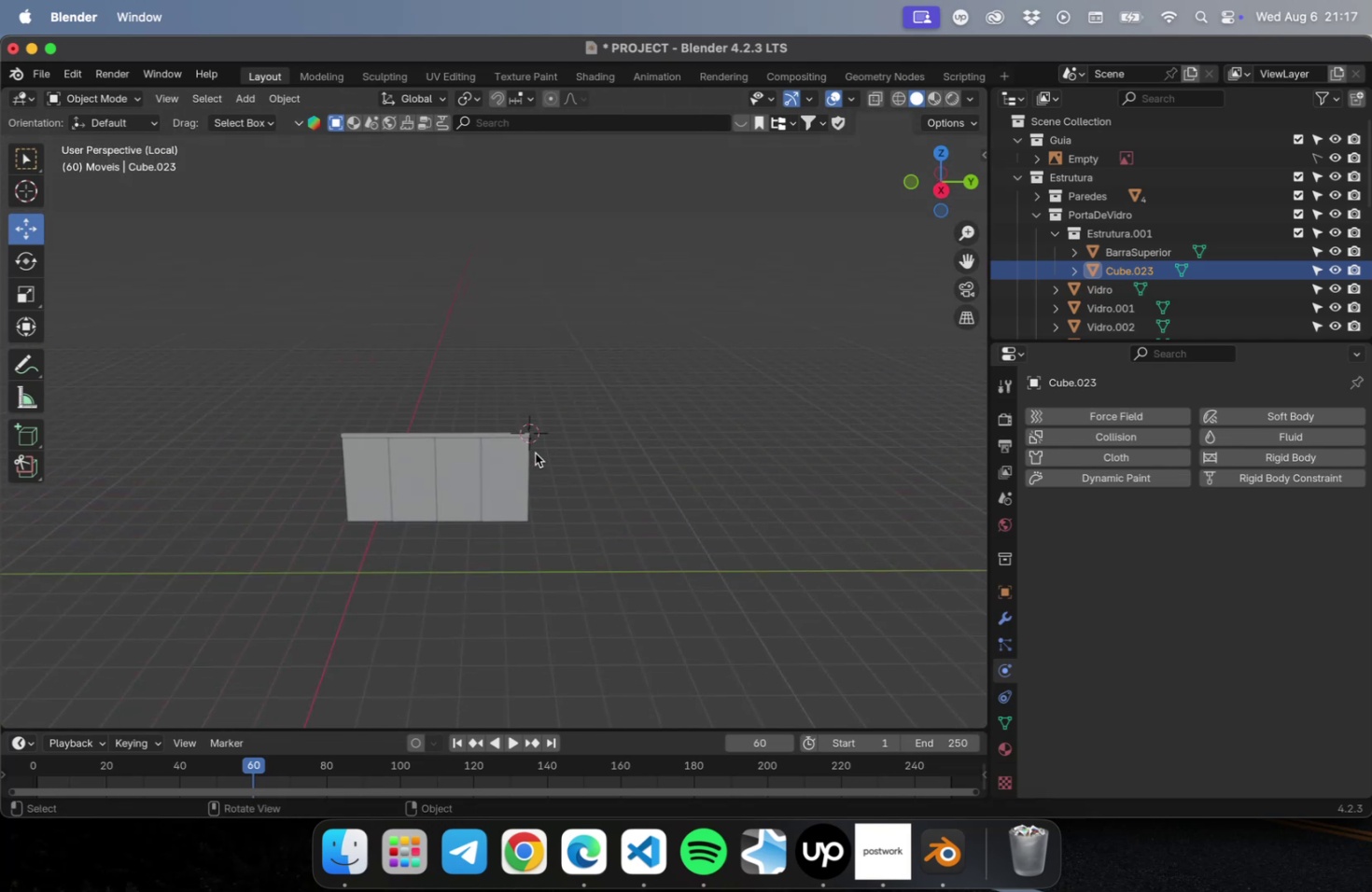 
key(NumpadDecimal)
 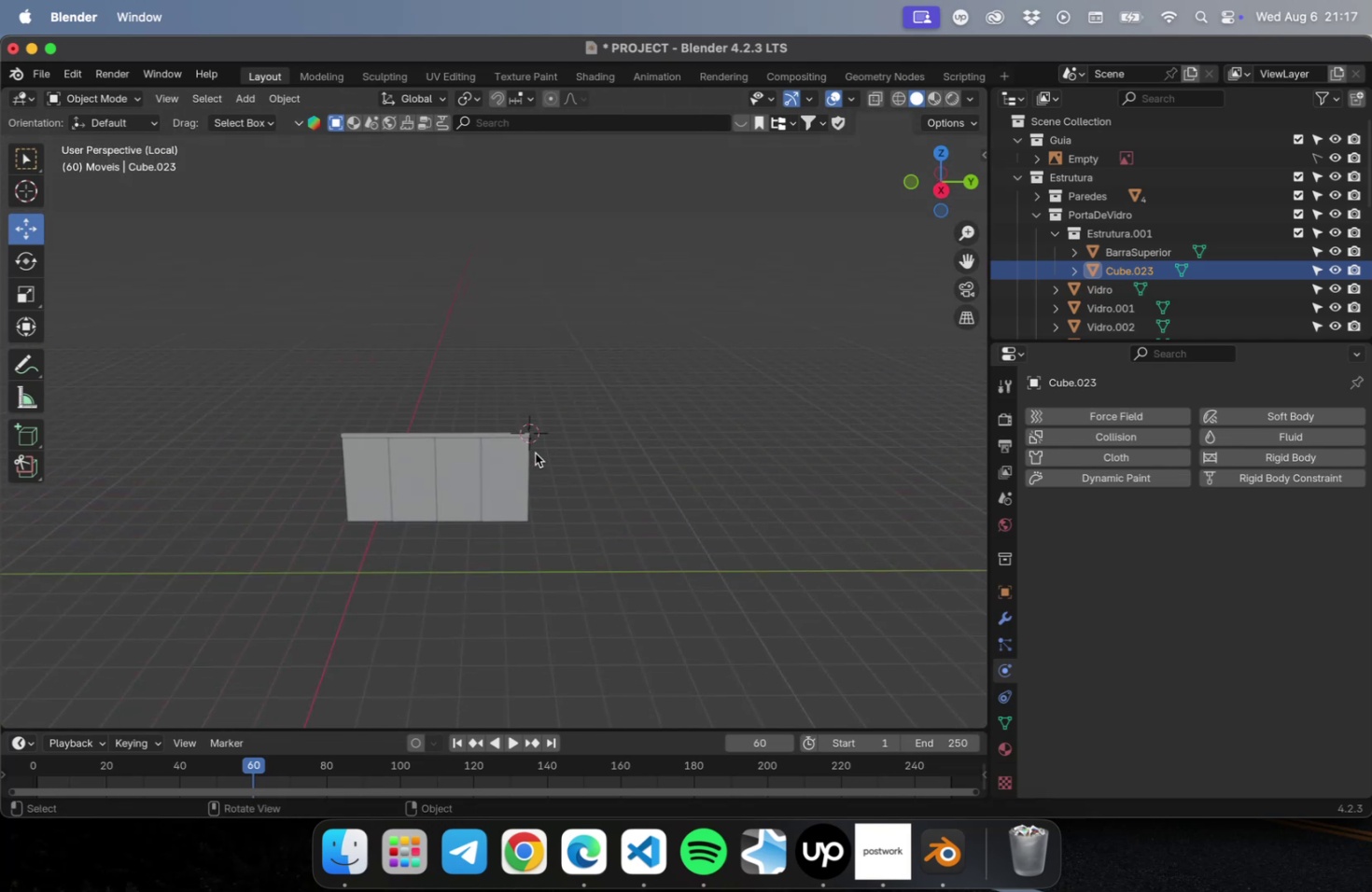 
key(NumLock)
 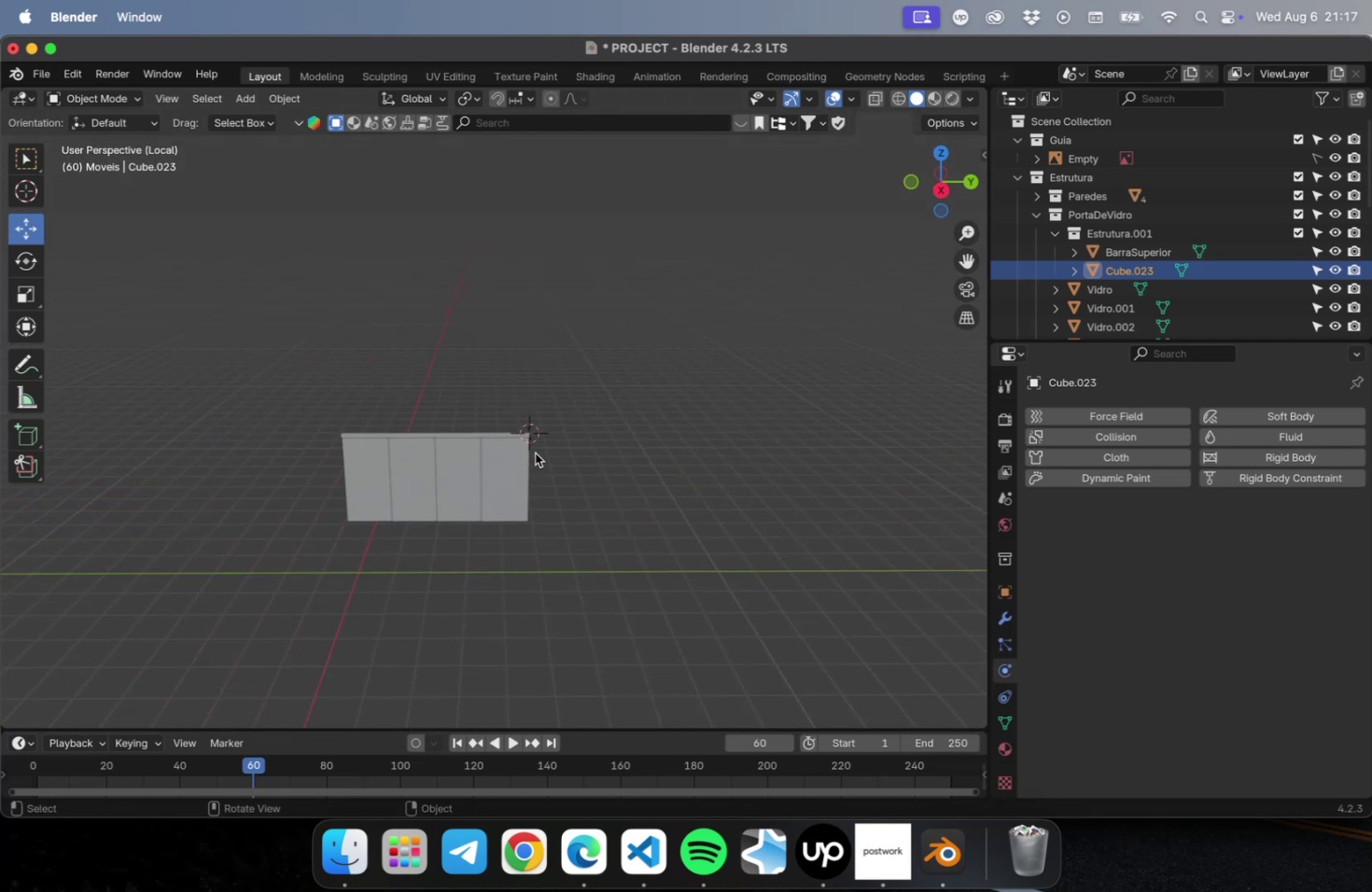 
key(NumpadDecimal)
 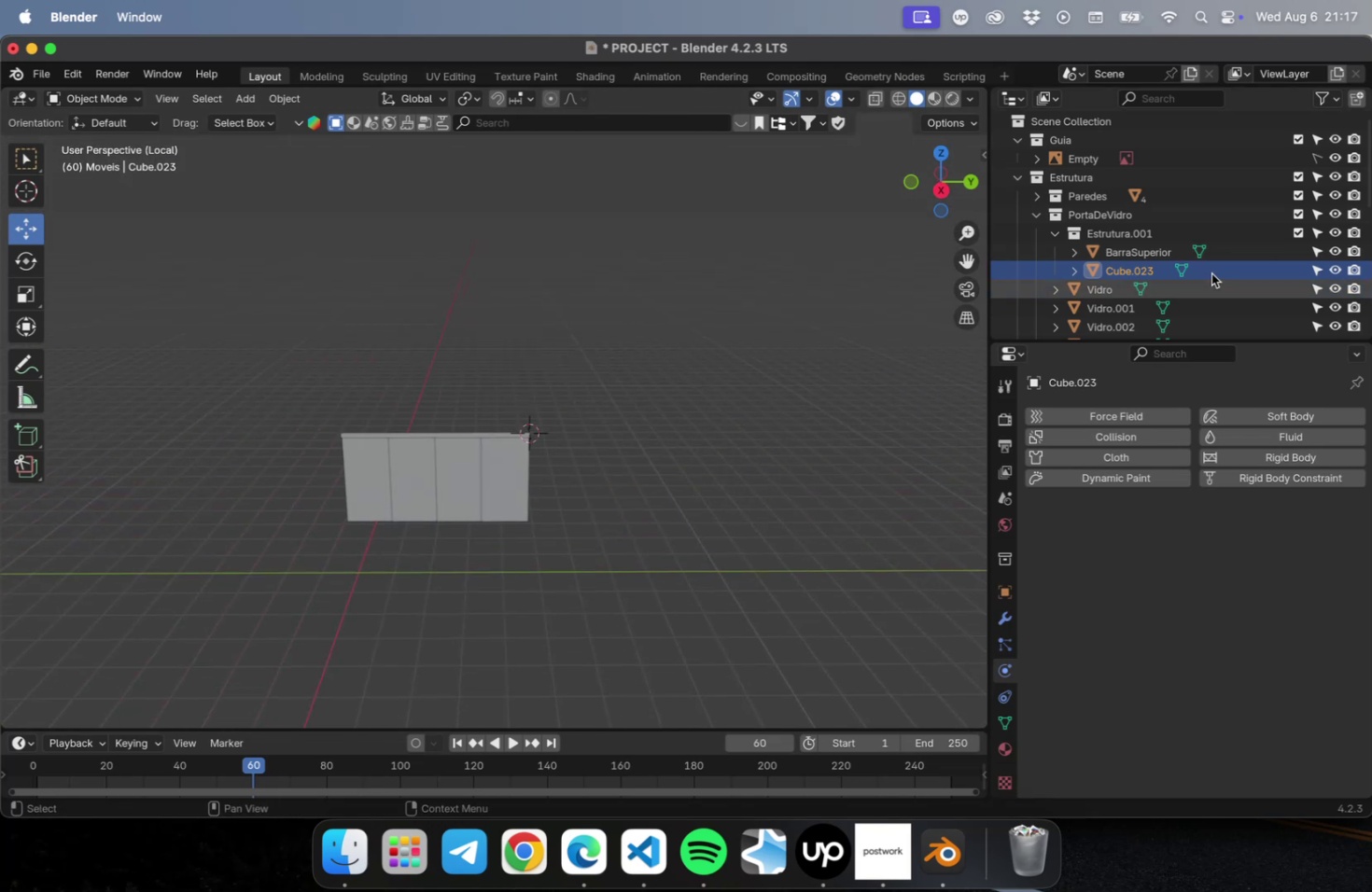 
left_click([1209, 258])
 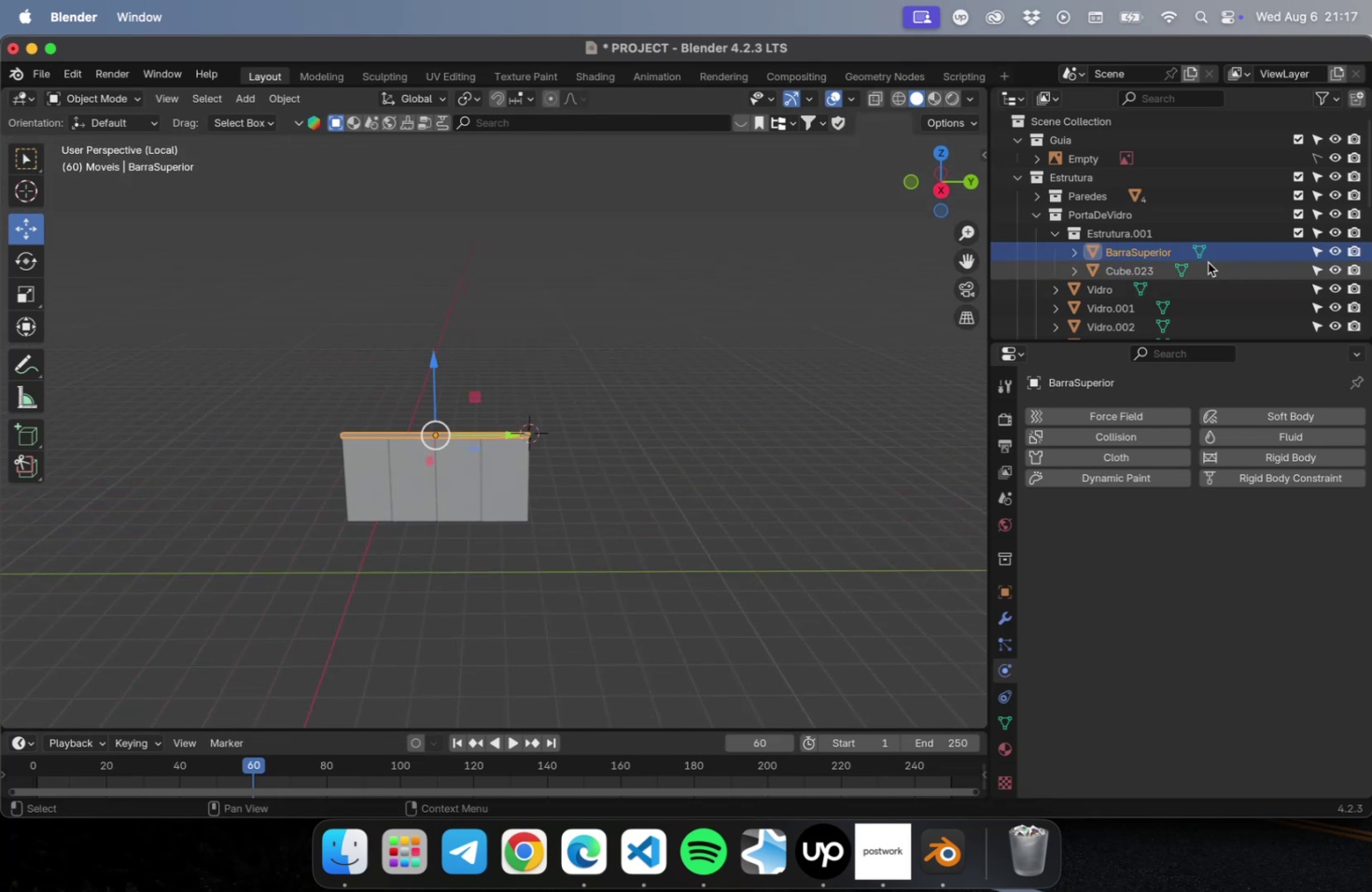 
left_click([1207, 263])
 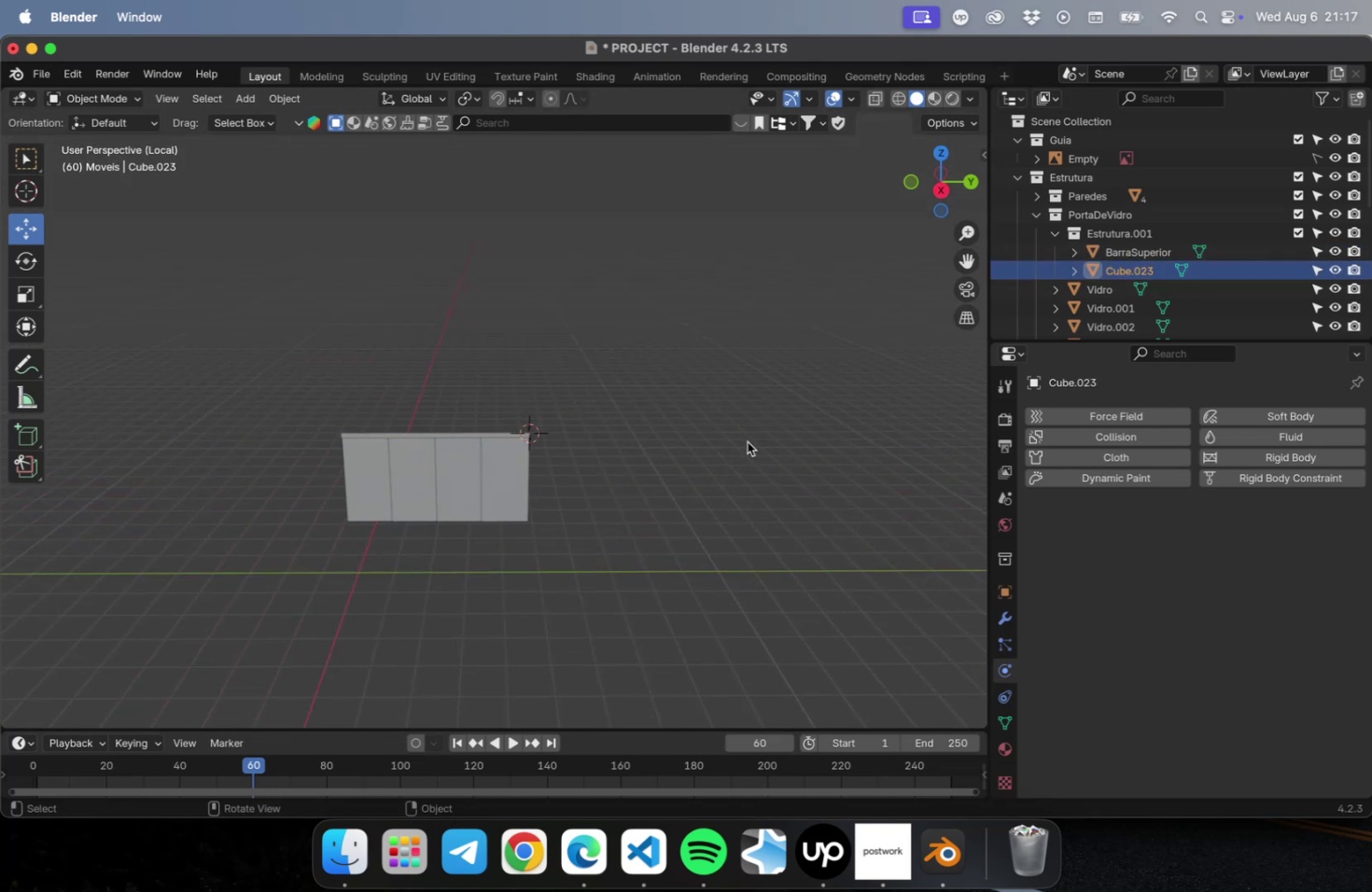 
key(NumLock)
 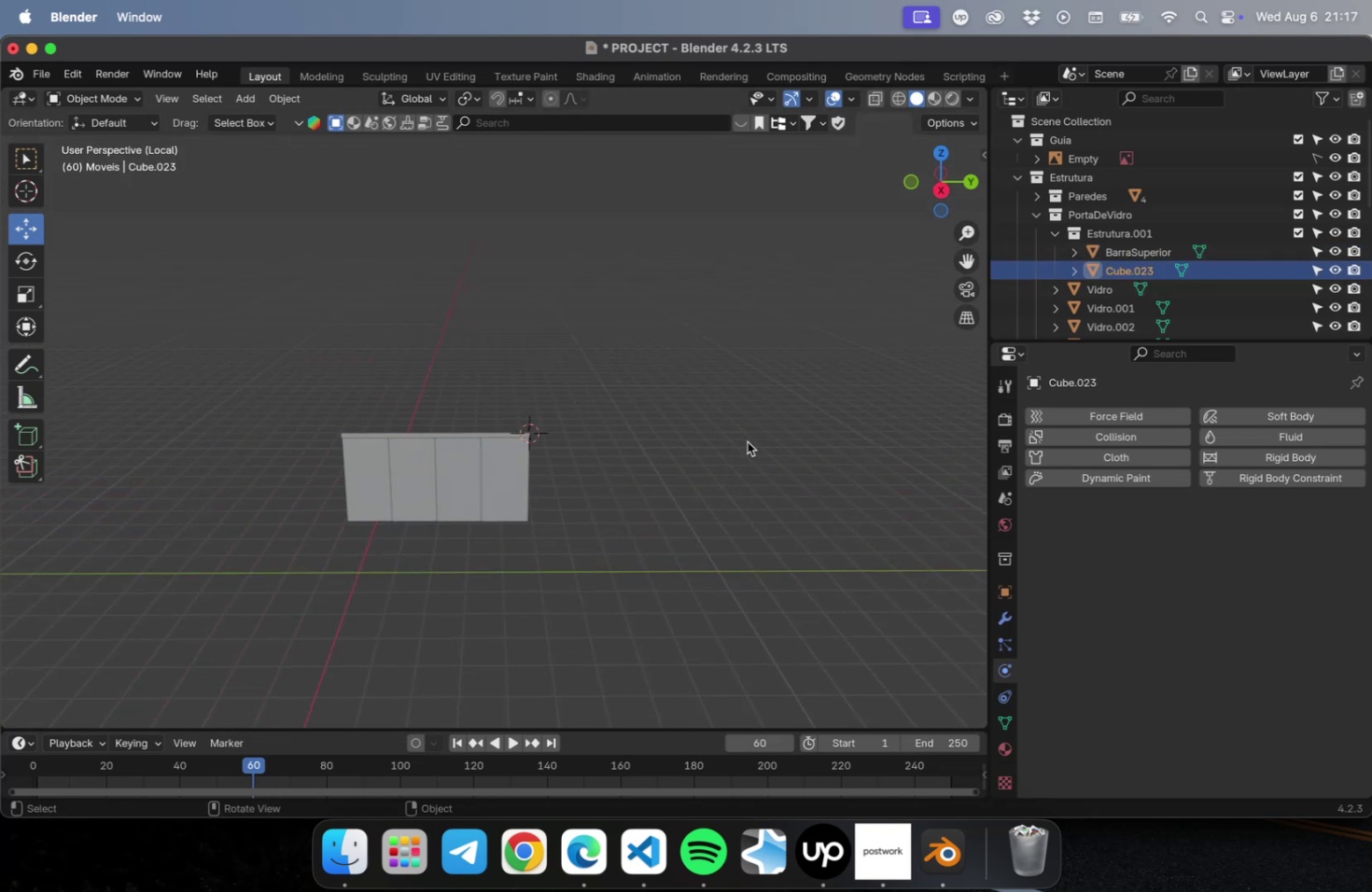 
key(NumpadDecimal)
 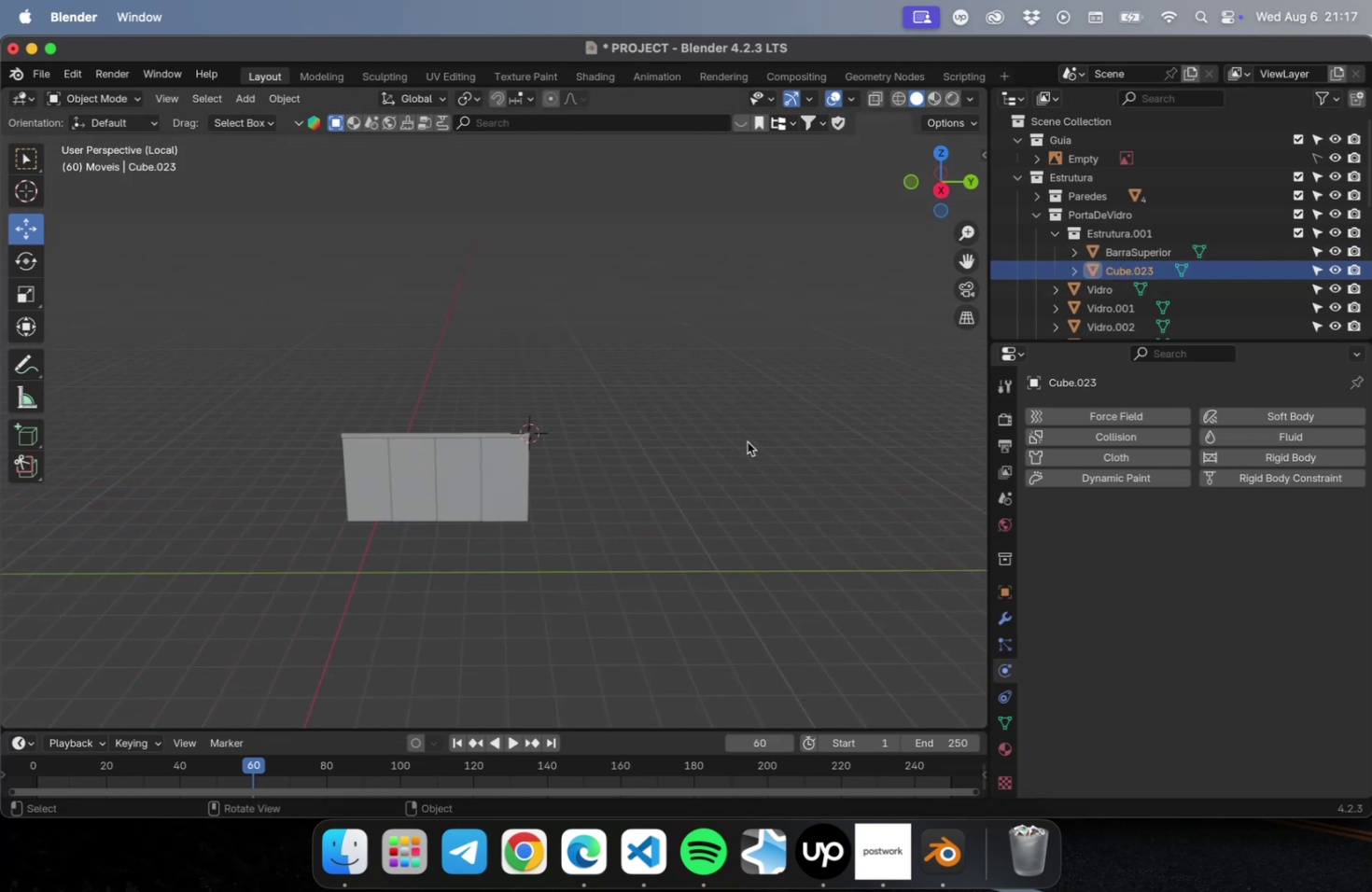 
key(NumLock)
 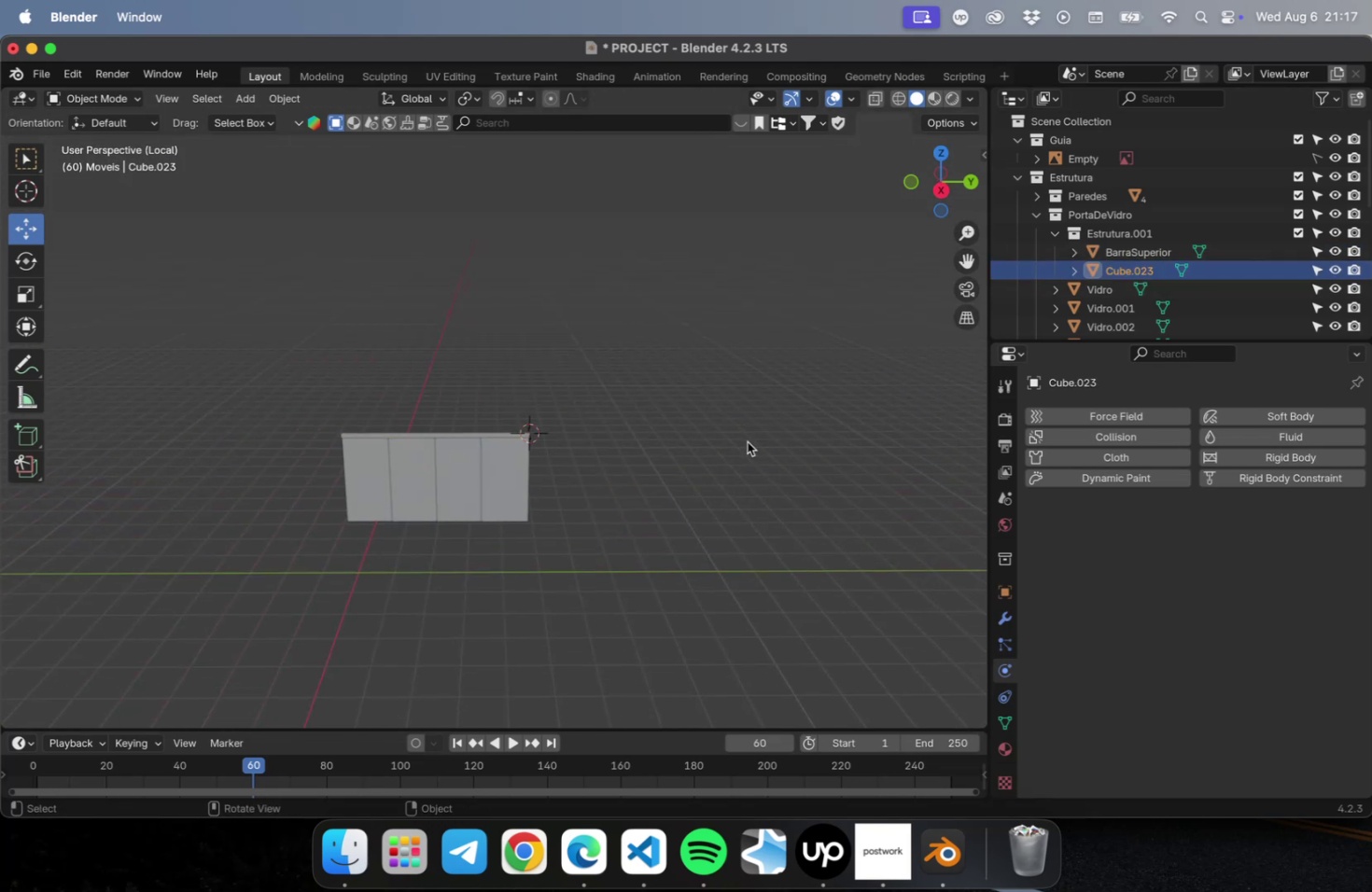 
key(NumpadDecimal)
 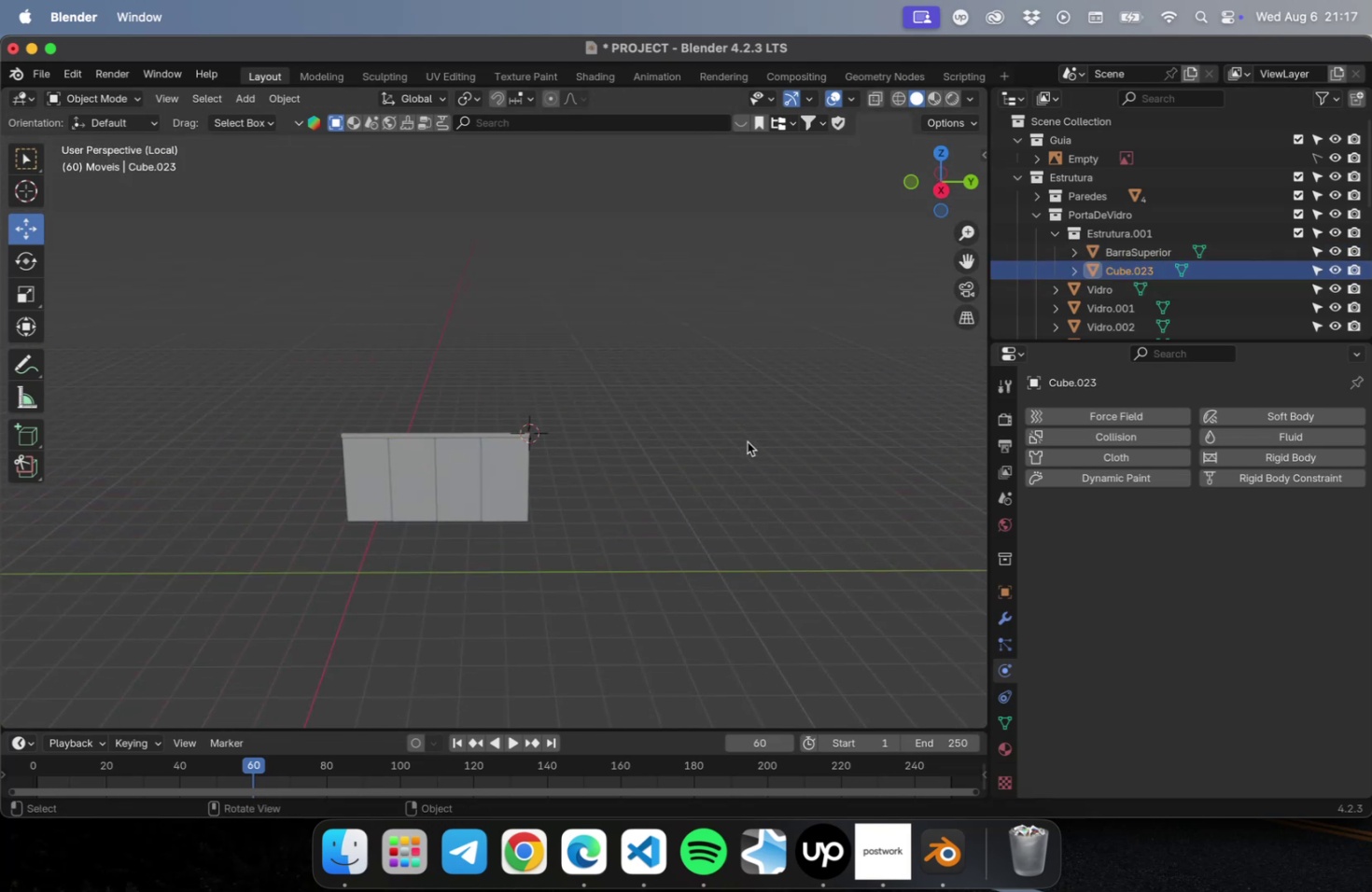 
key(NumLock)
 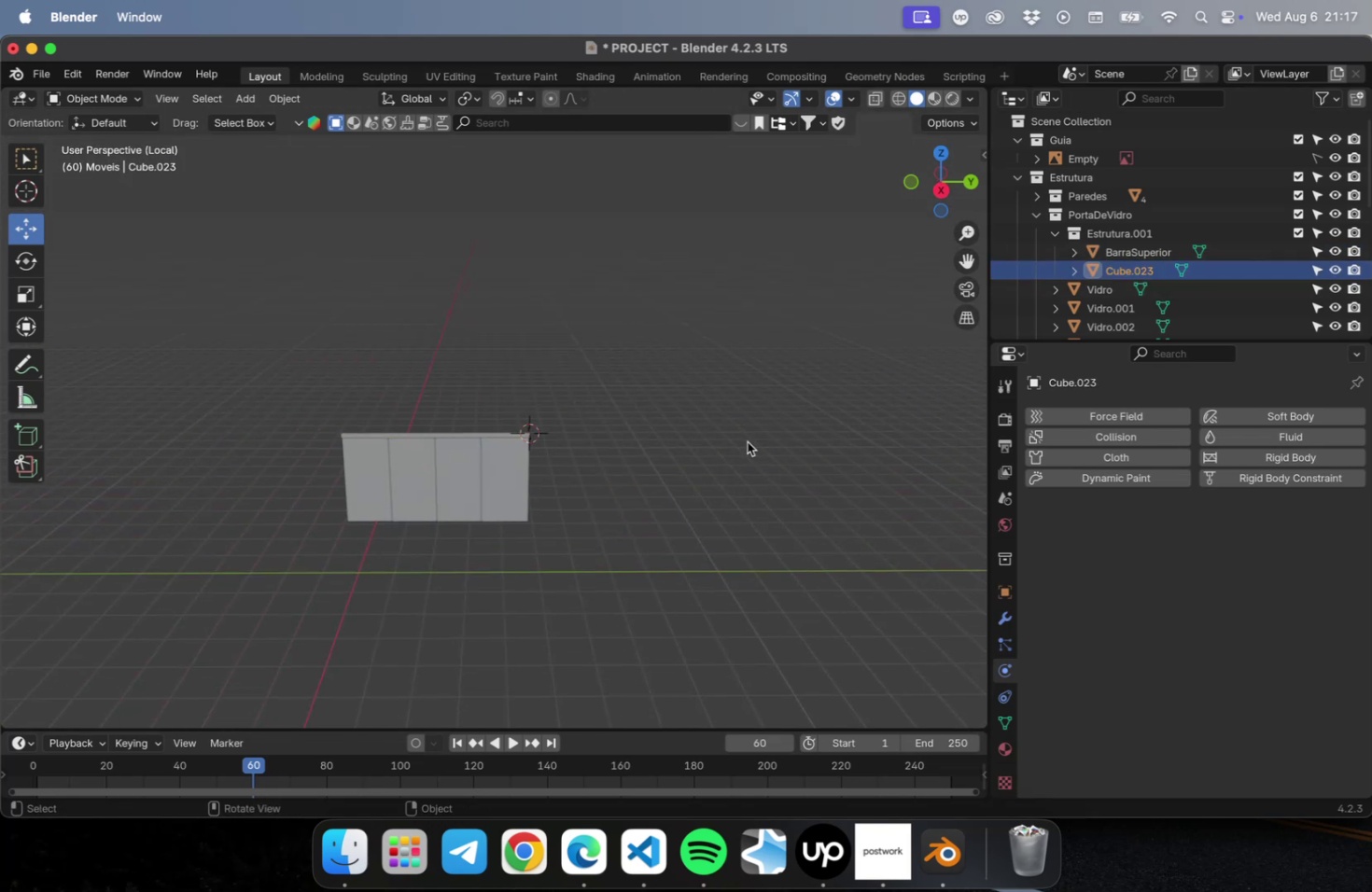 
key(NumpadDivide)
 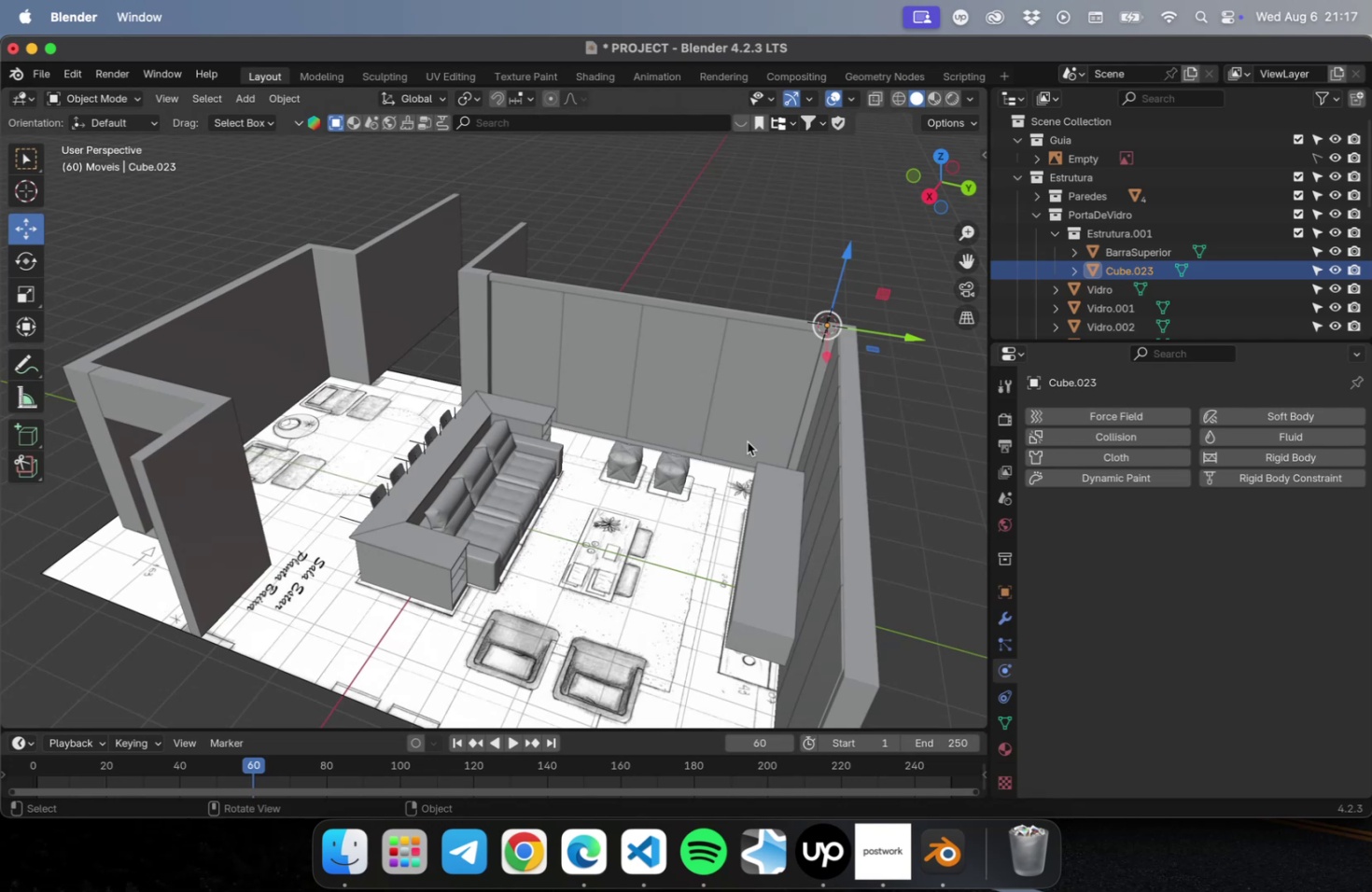 
key(NumLock)
 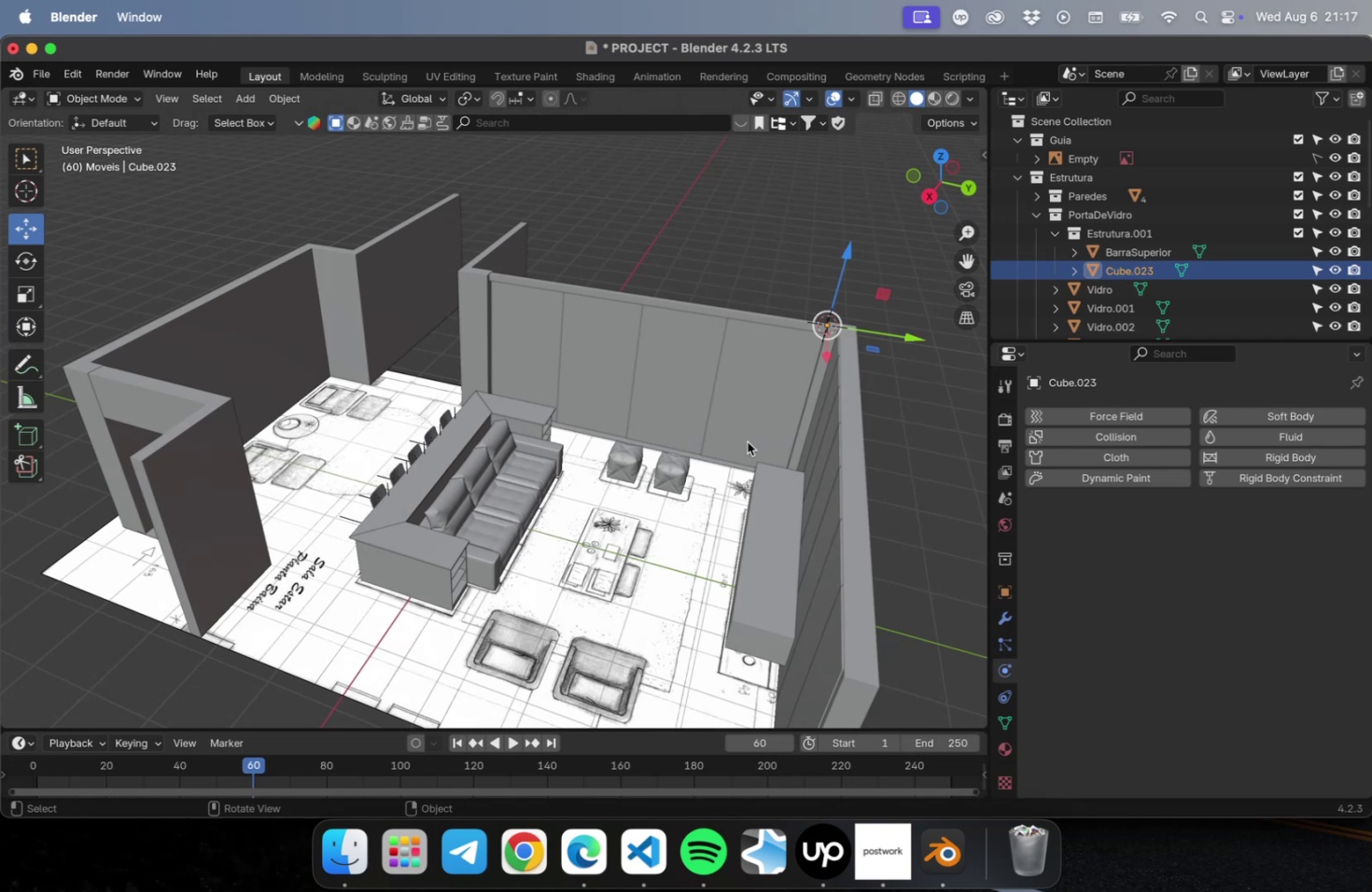 
key(NumpadDivide)
 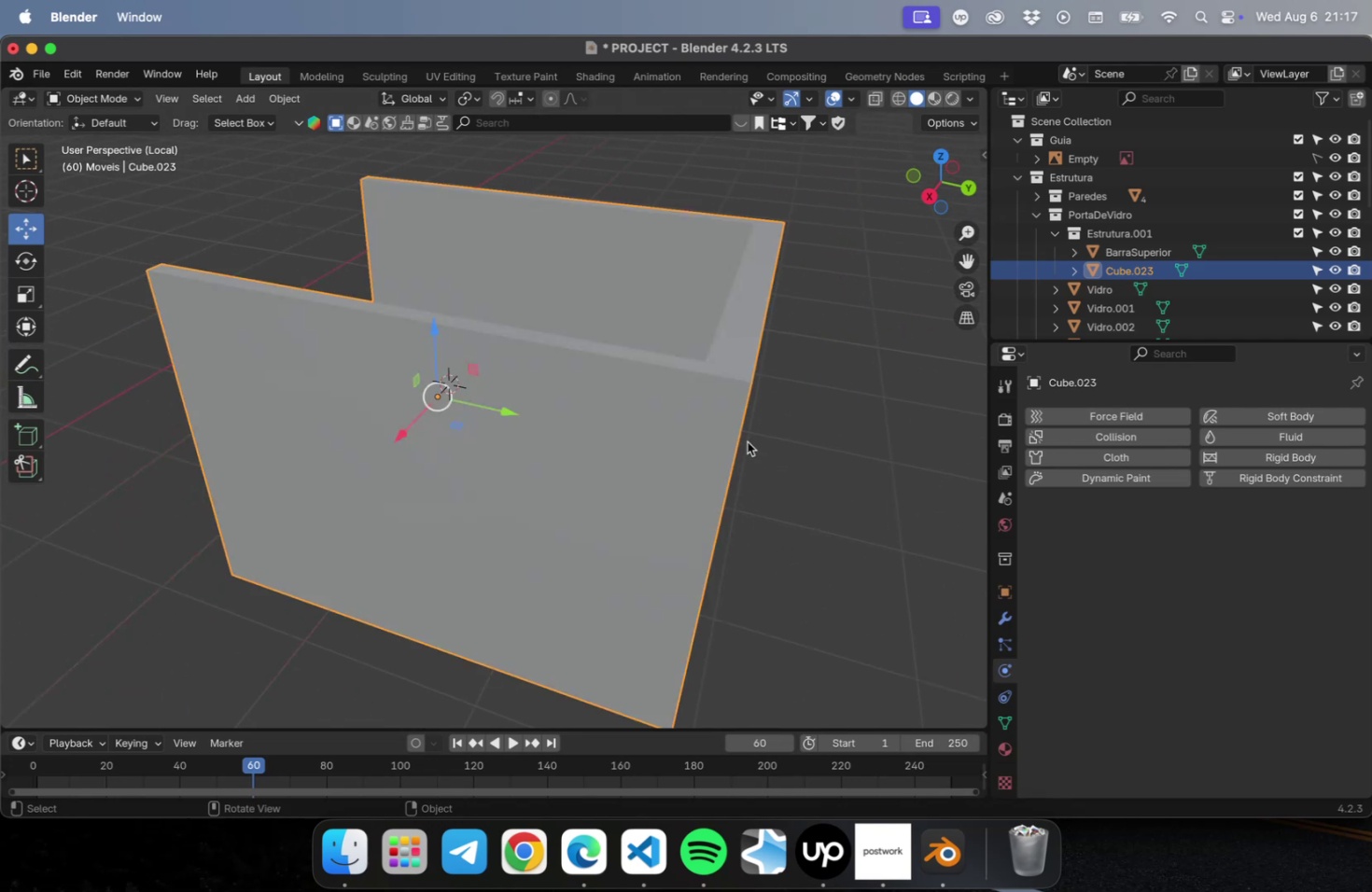 
key(NumLock)
 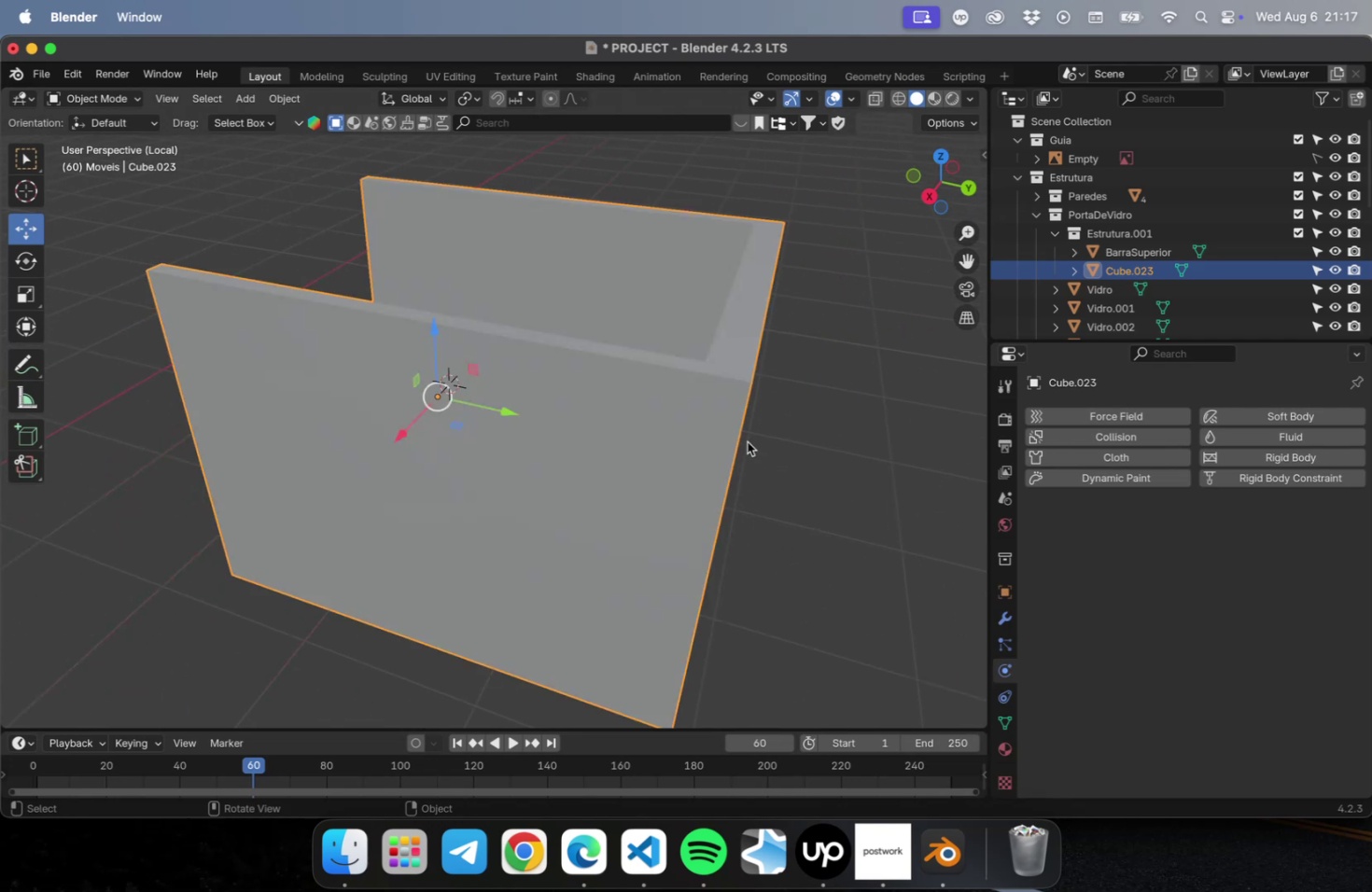 
key(NumpadDivide)
 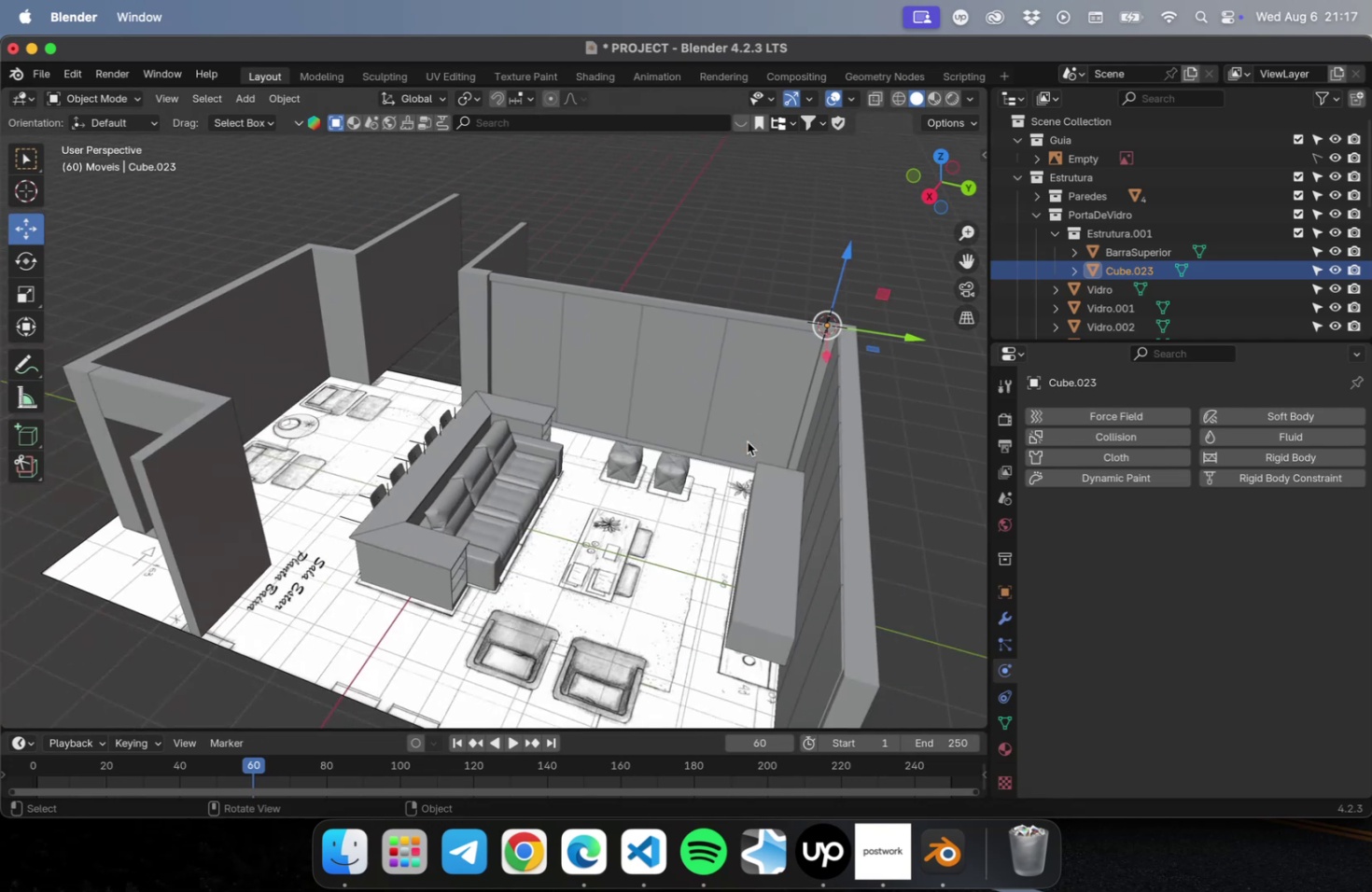 
hold_key(key=ShiftLeft, duration=3.66)
left_click([753, 392])
 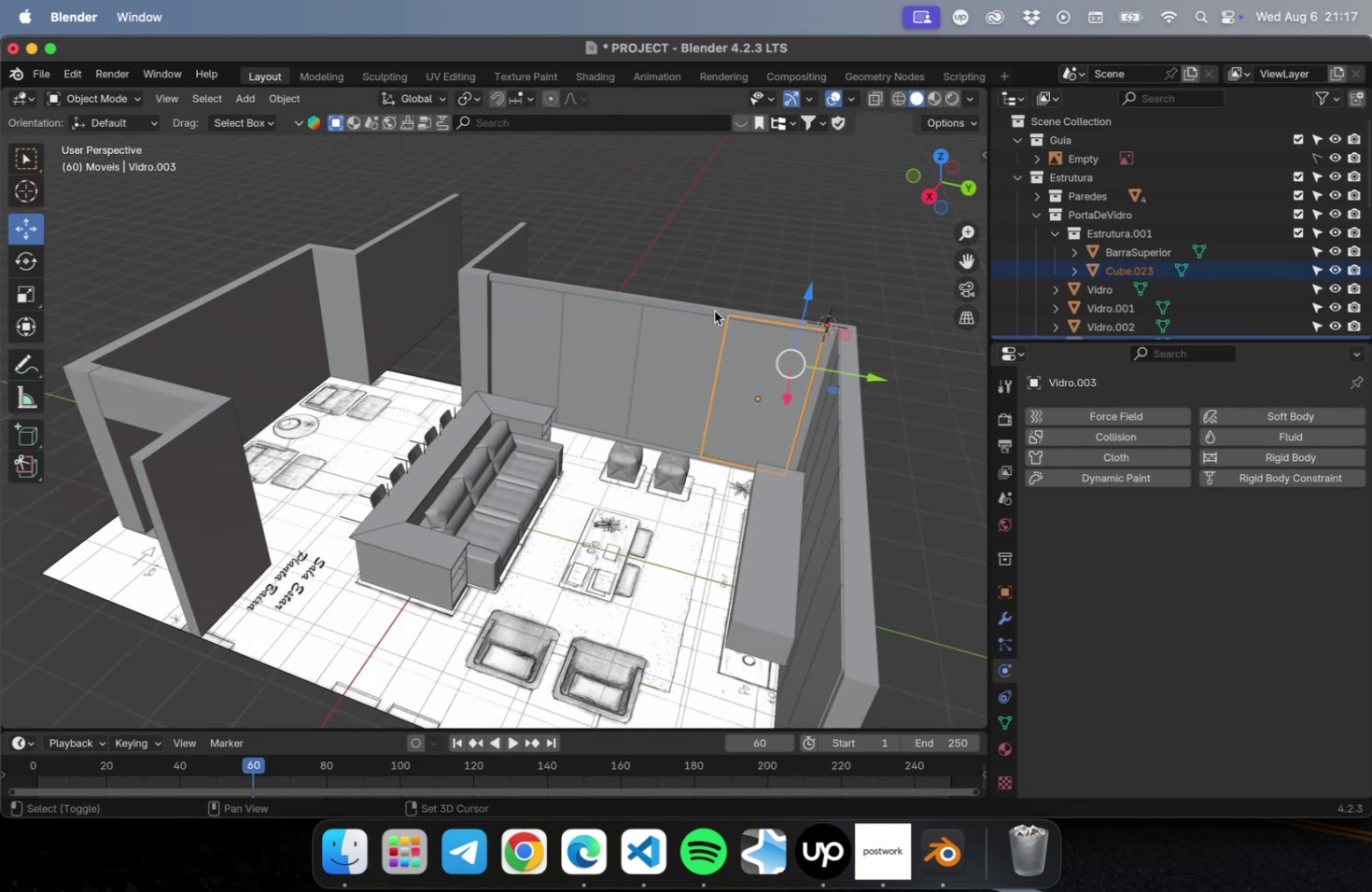 
left_click([712, 312])
 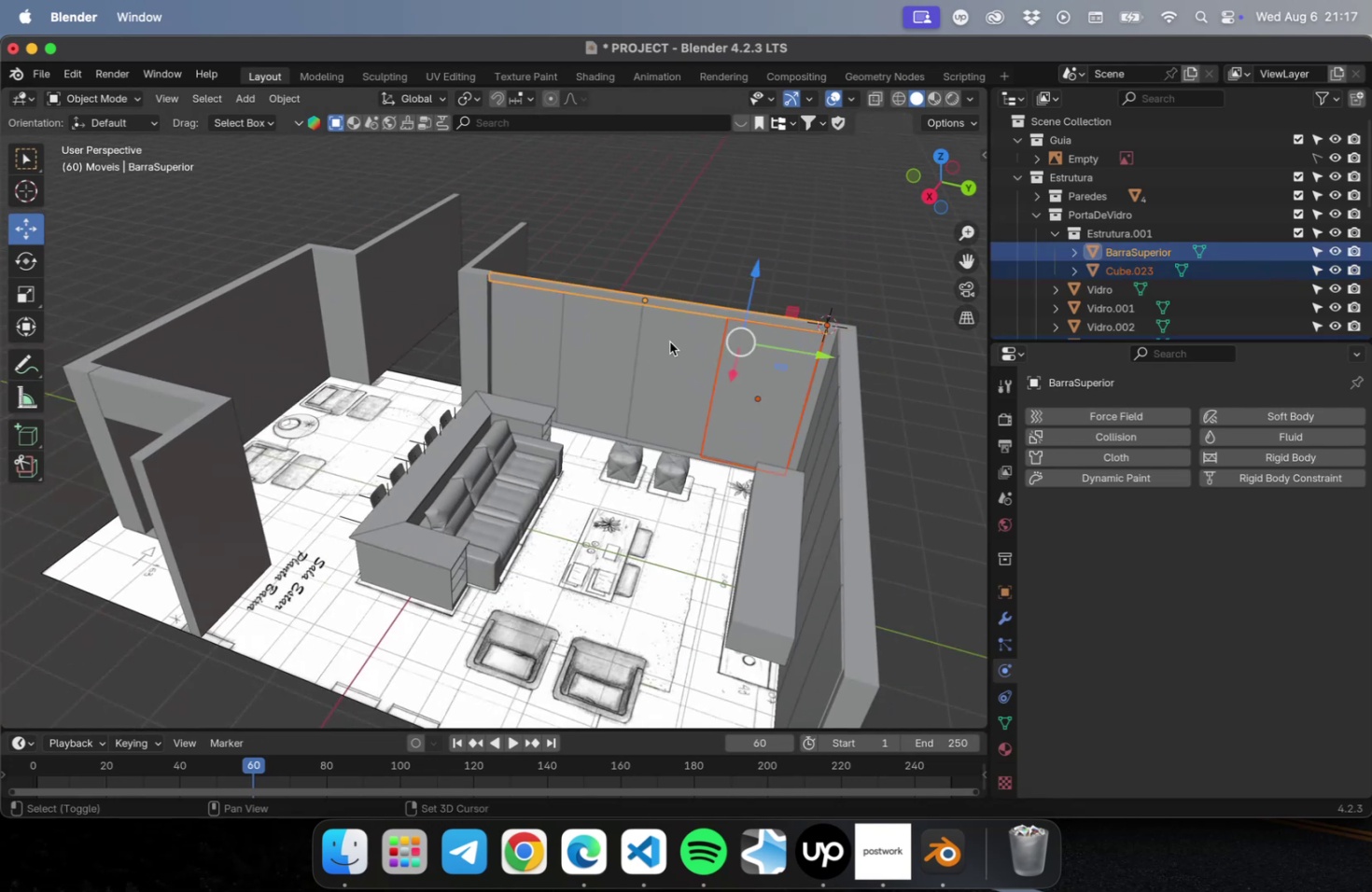 
double_click([601, 340])
 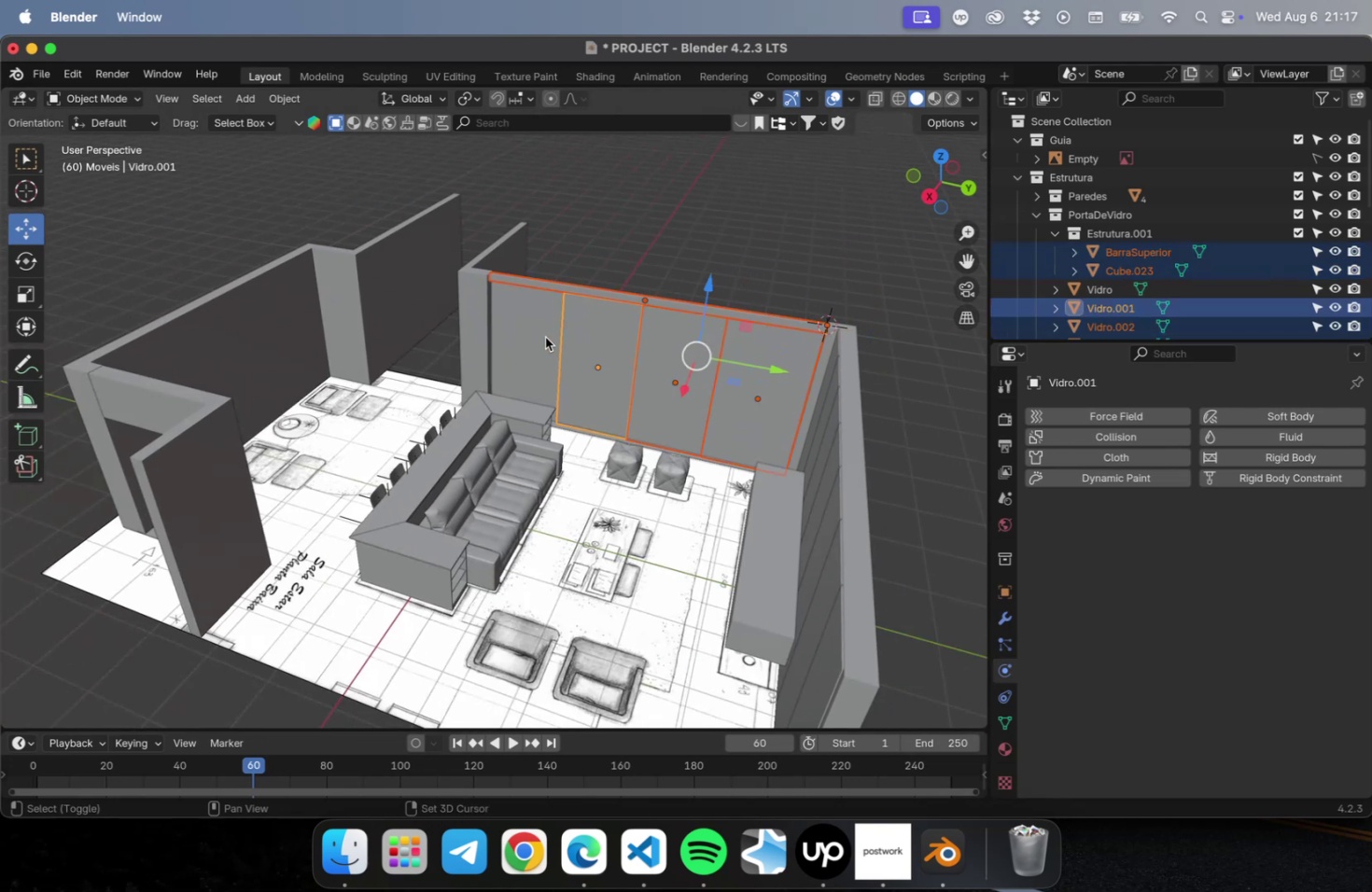 
left_click([545, 337])
 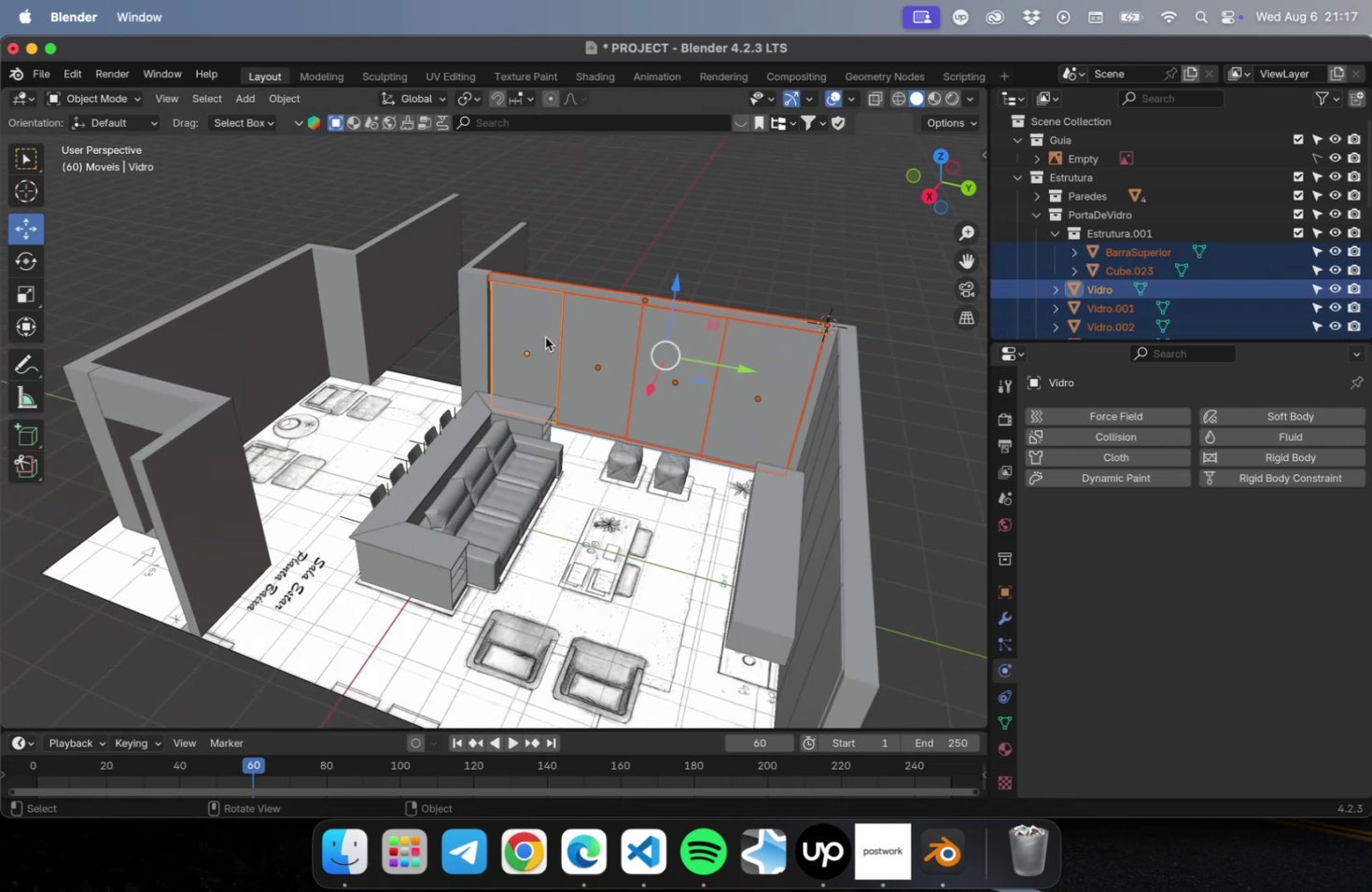 
key(NumLock)
 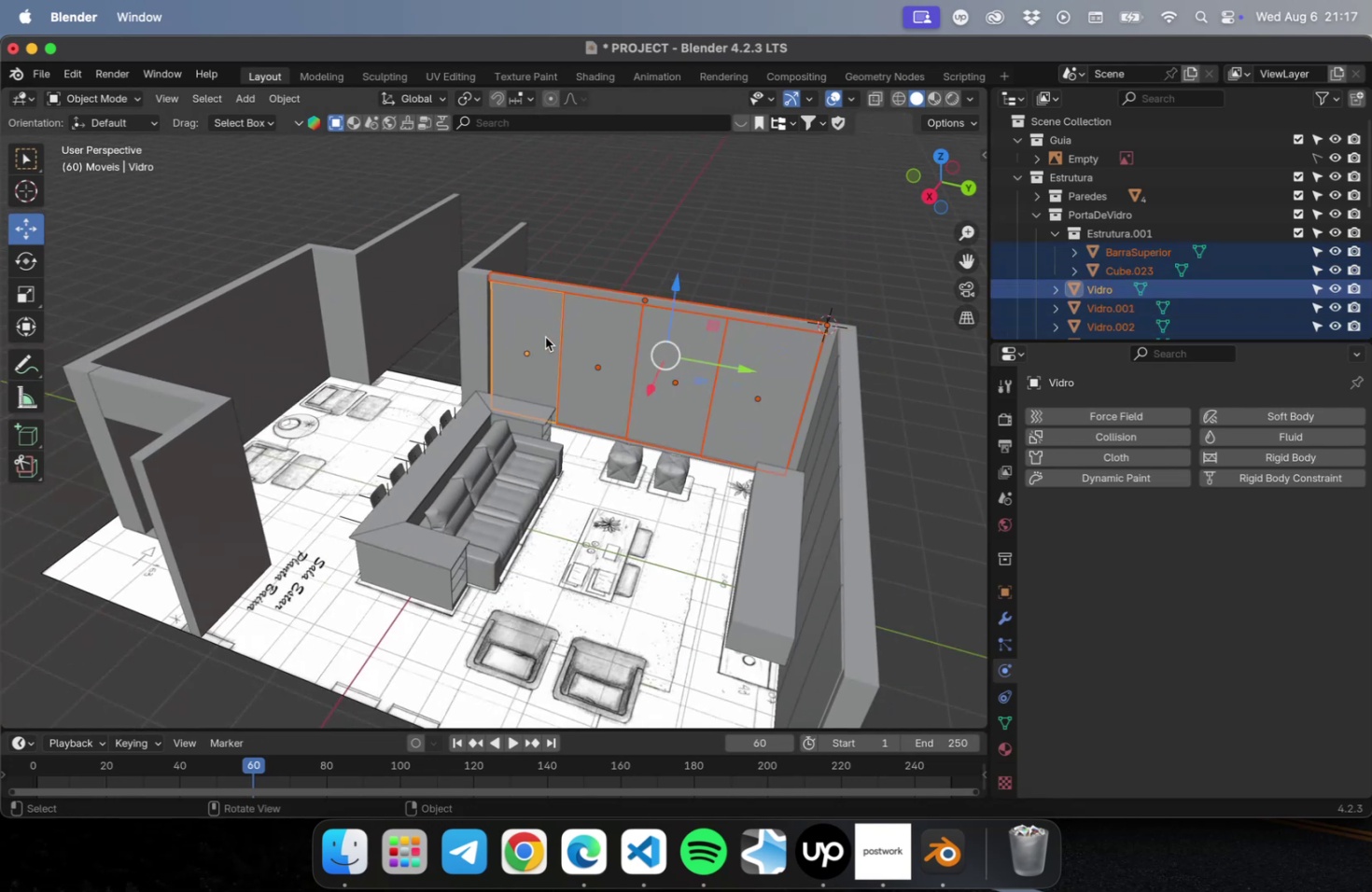 
key(NumpadDivide)
 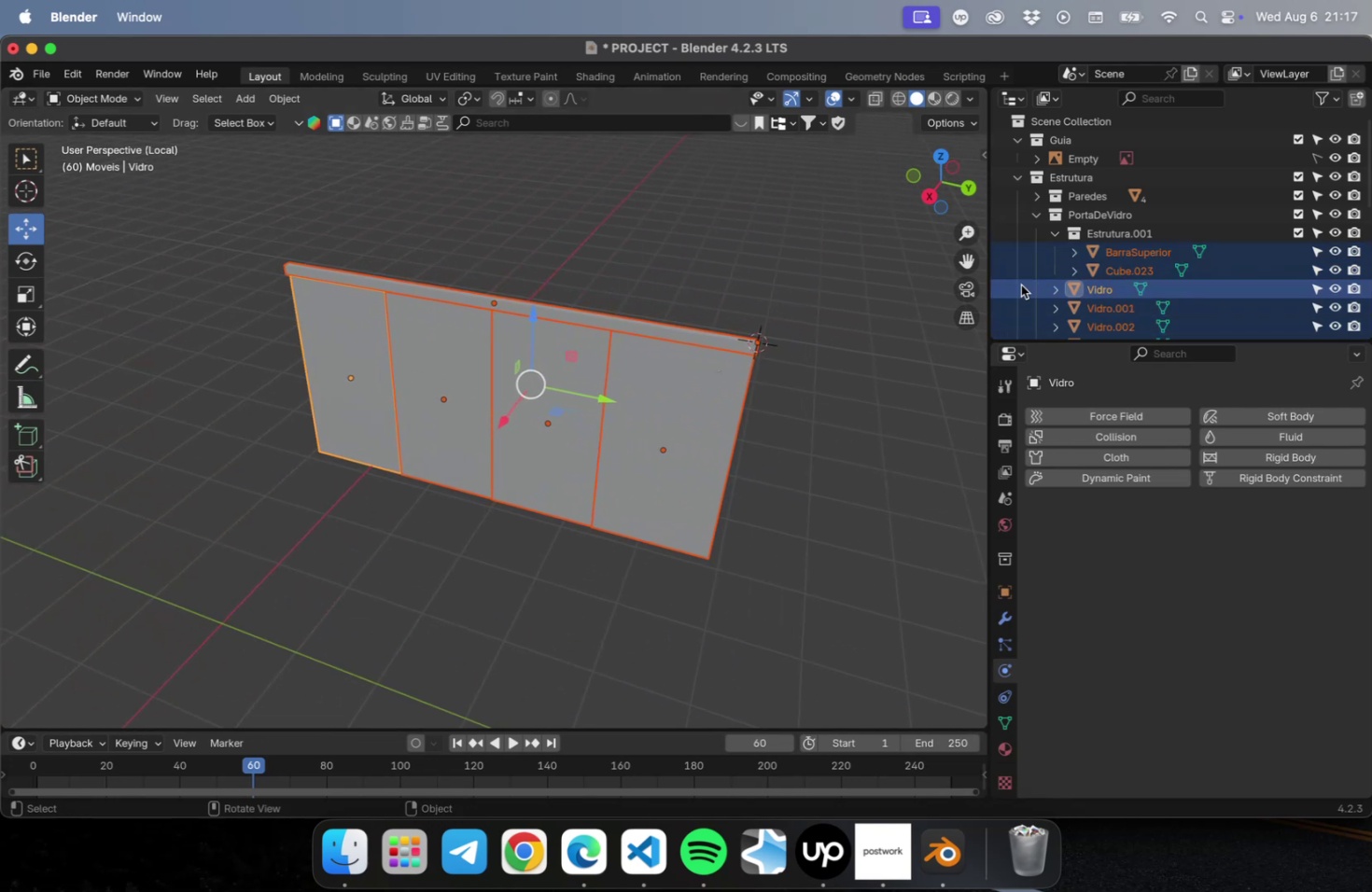 
left_click([839, 341])
 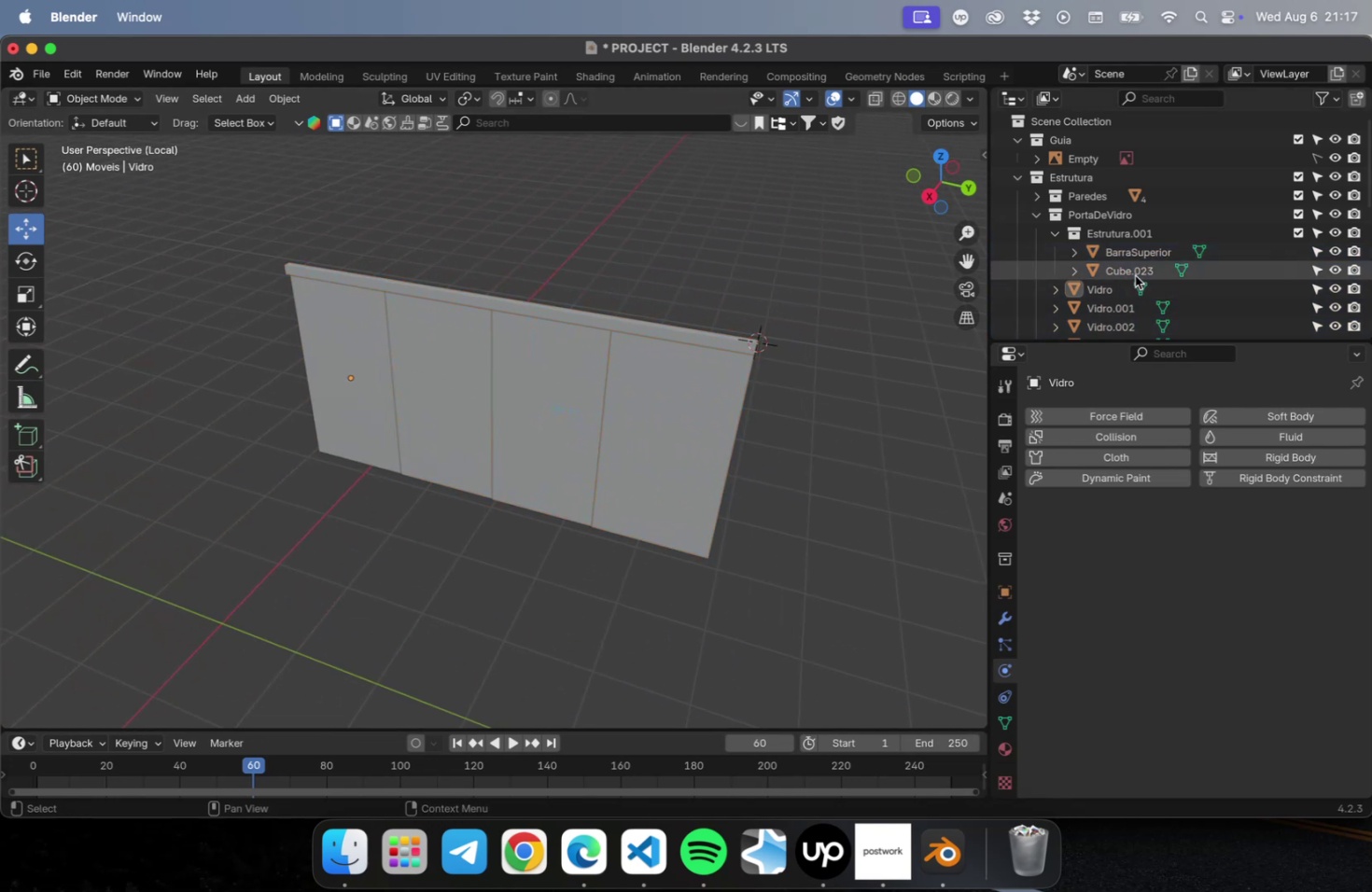 
left_click([1134, 275])
 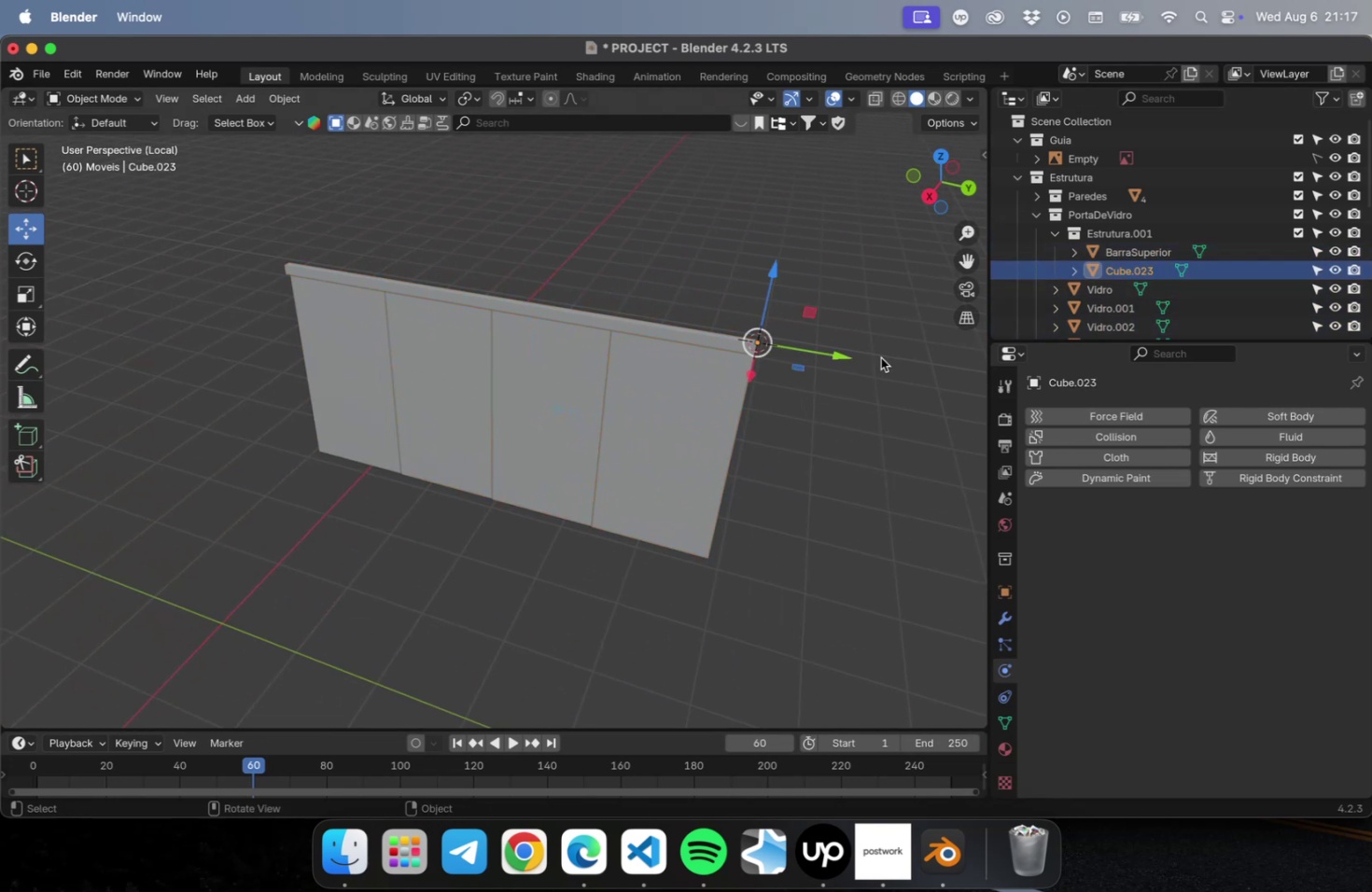 
key(NumLock)
 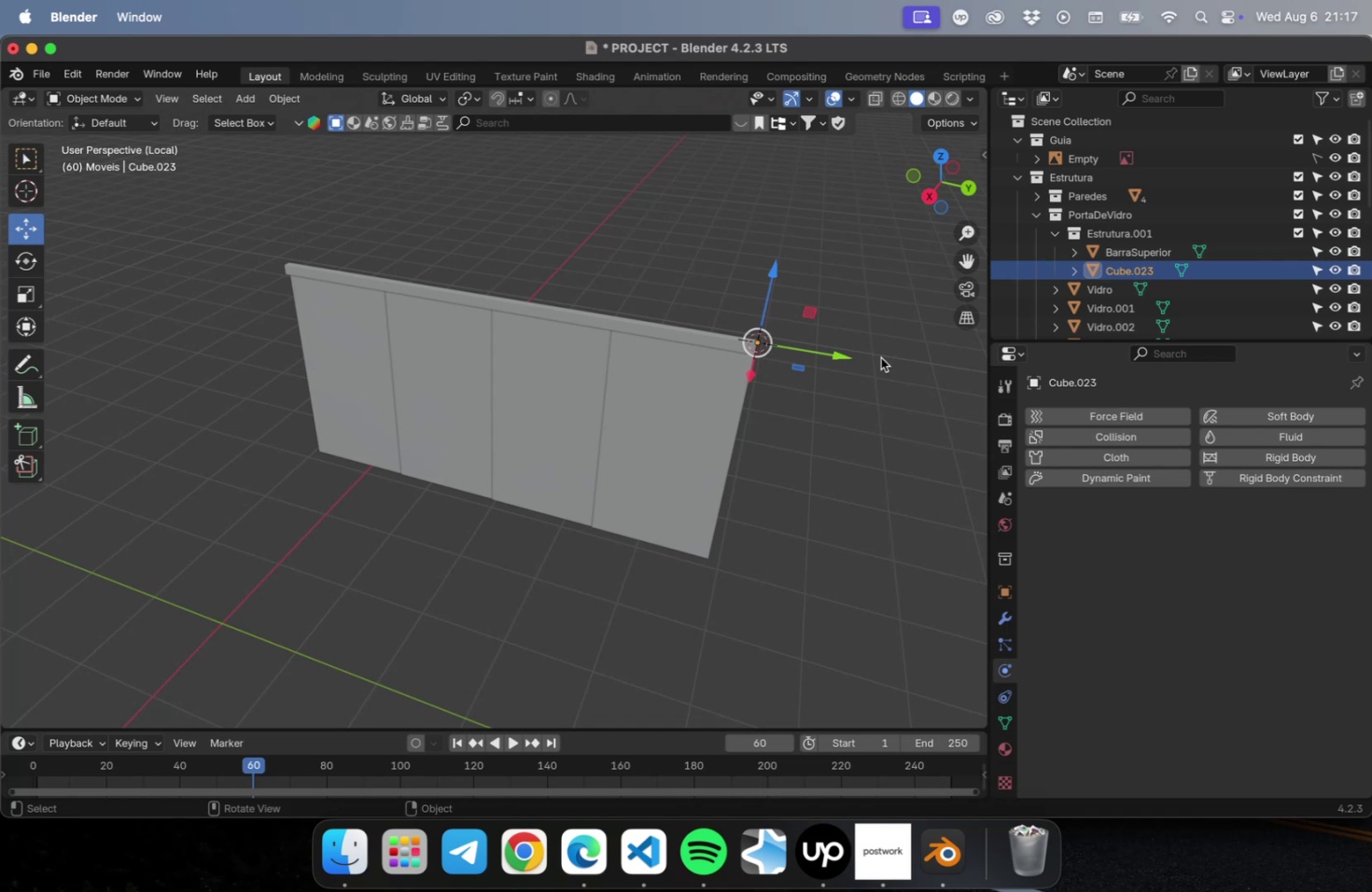 
key(NumpadDivide)
 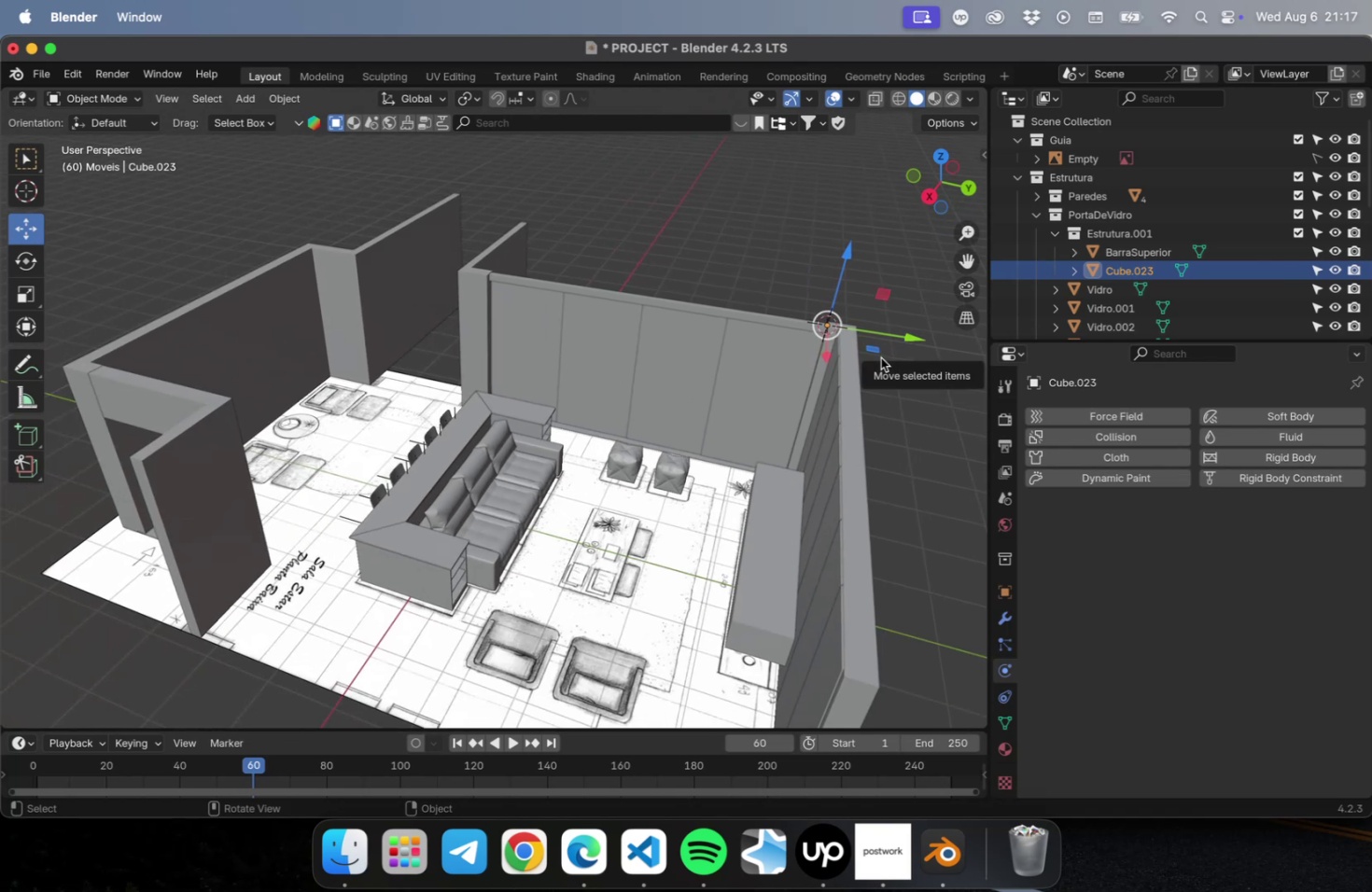 
key(Meta+Z)
 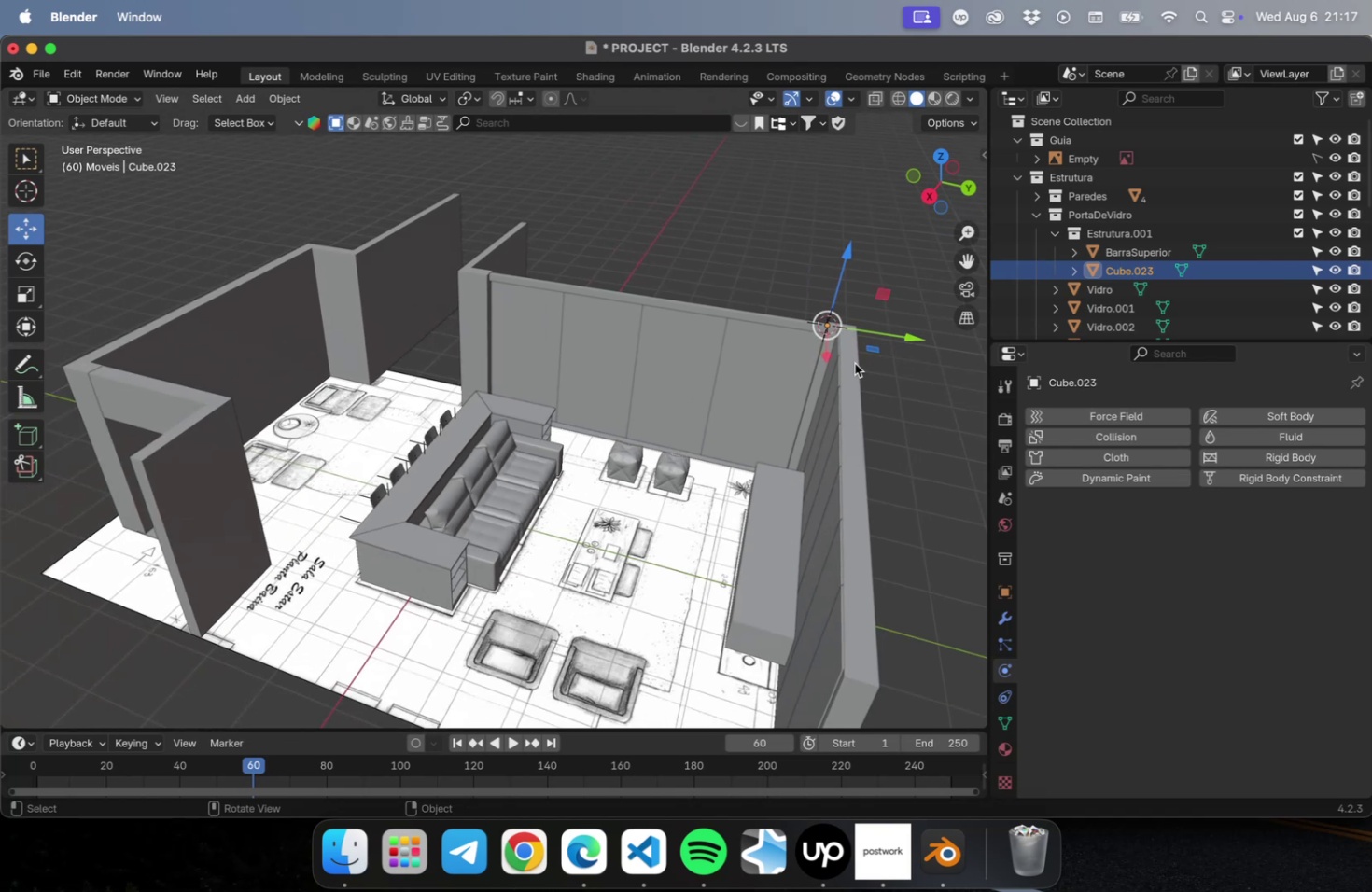 
hold_key(key=ShiftLeft, duration=1.69)
left_click([770, 386])
 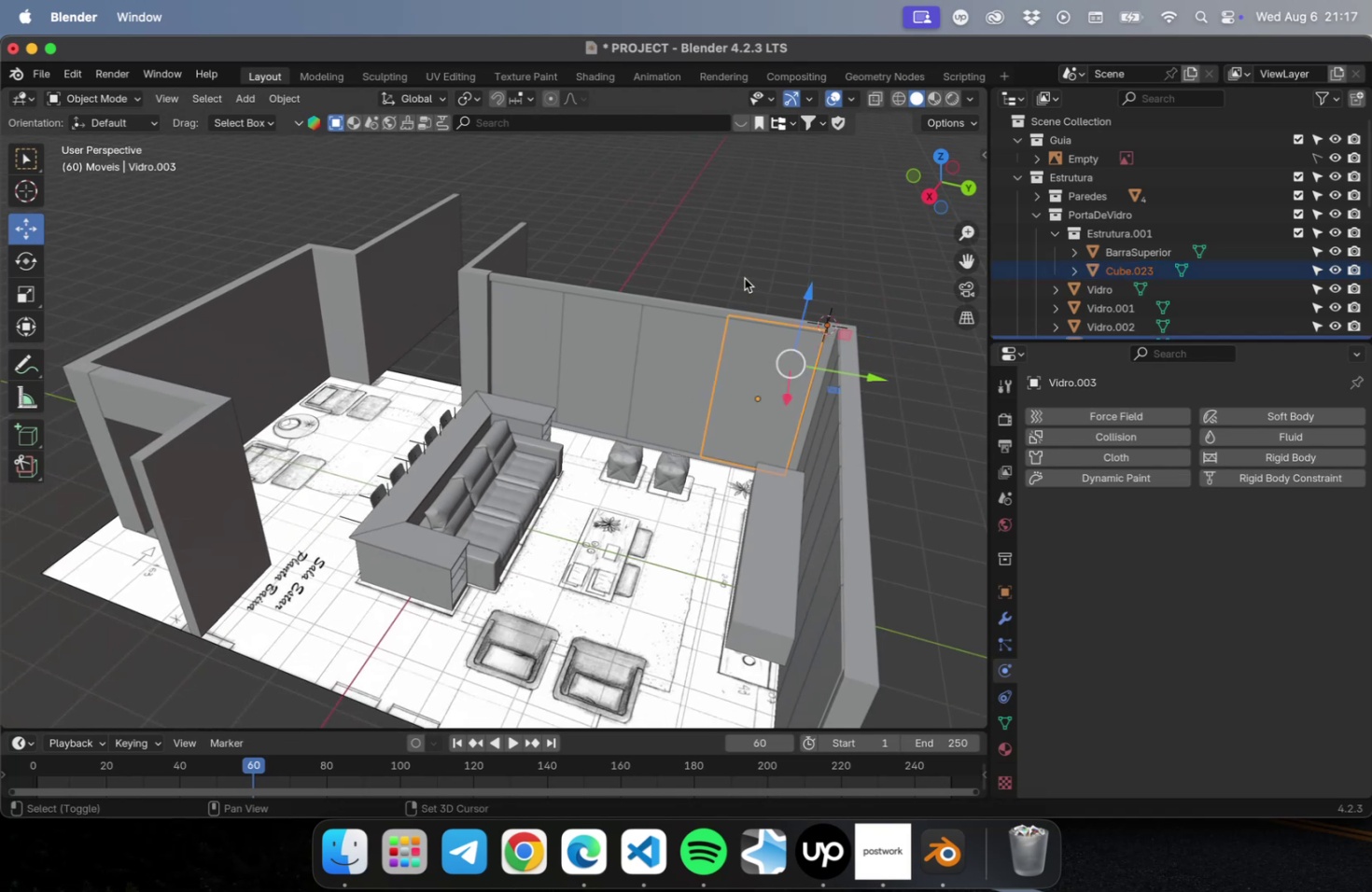 
left_click_drag(start_coordinate=[712, 280], to_coordinate=[540, 330])
 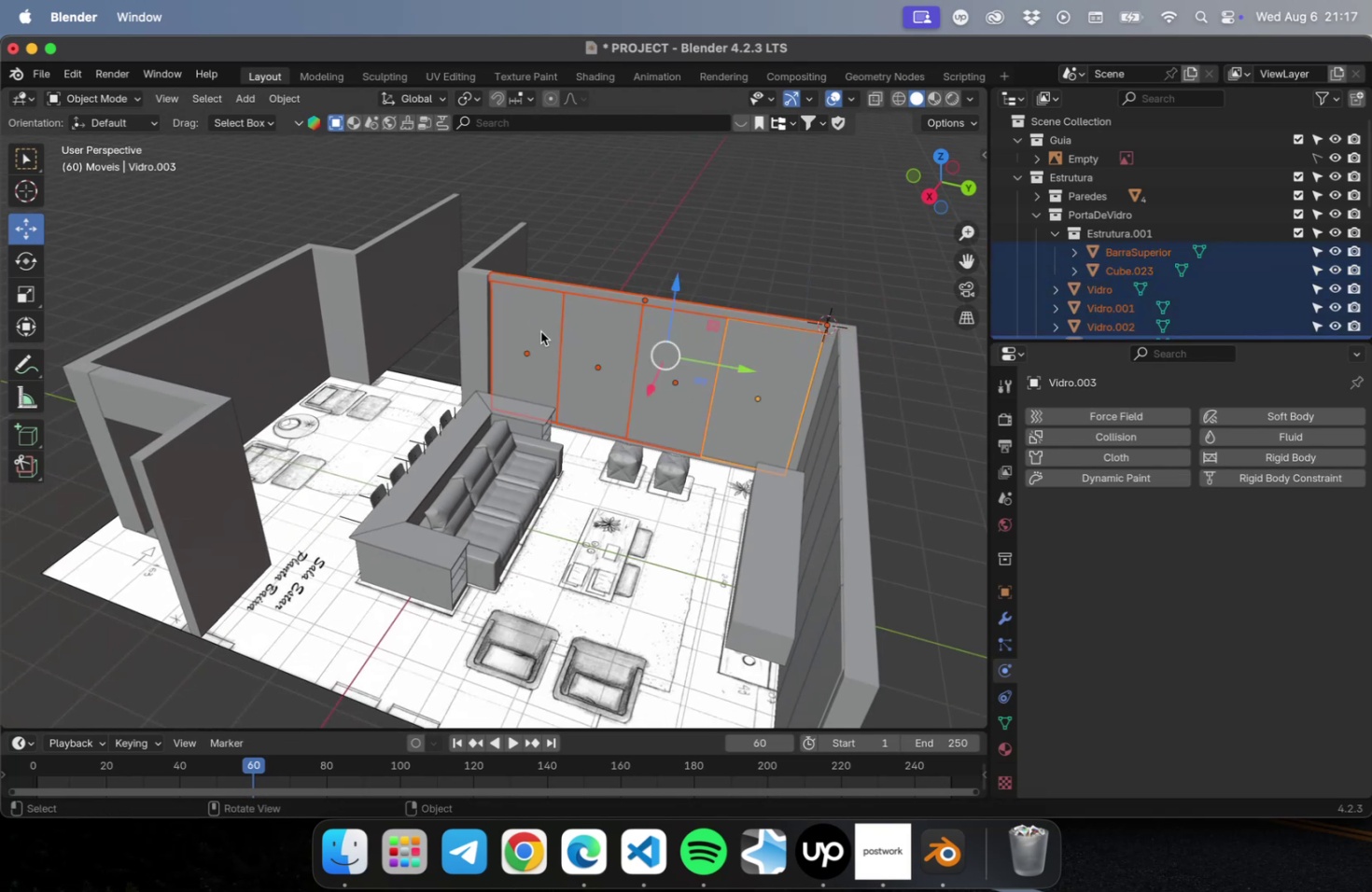 
key(NumLock)
 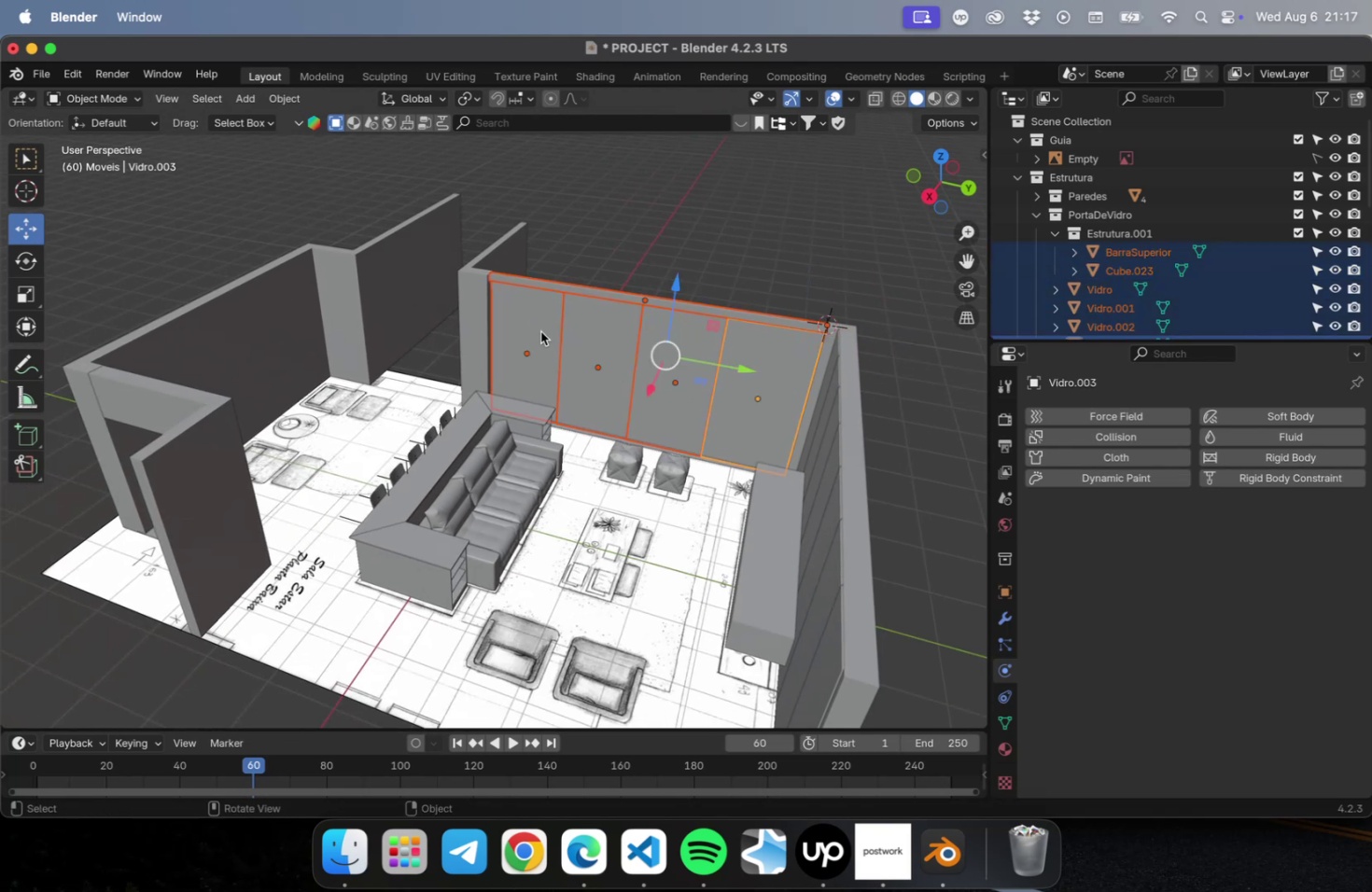 
key(NumpadDivide)
 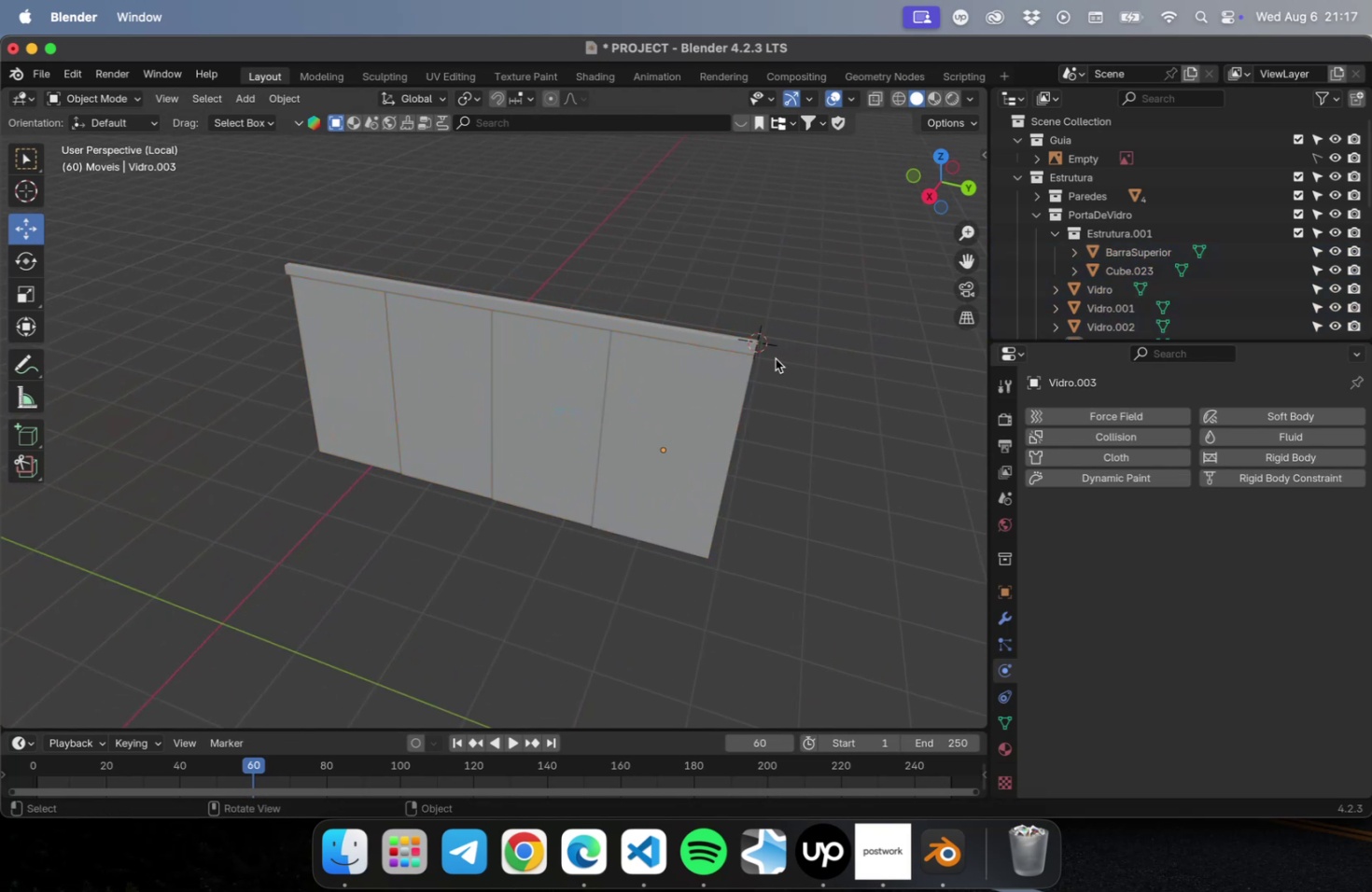 
left_click([758, 345])
 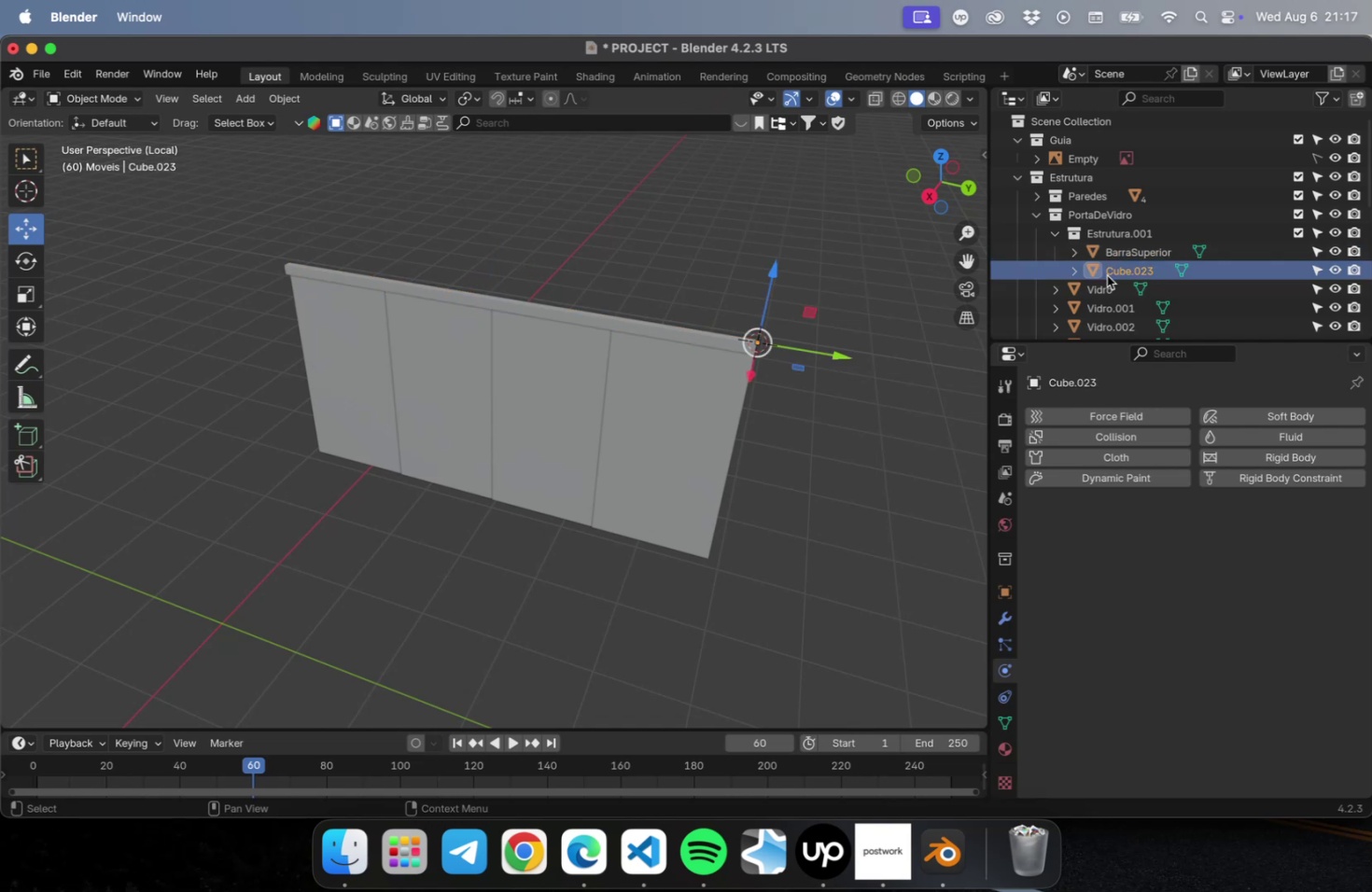 
key(NumLock)
 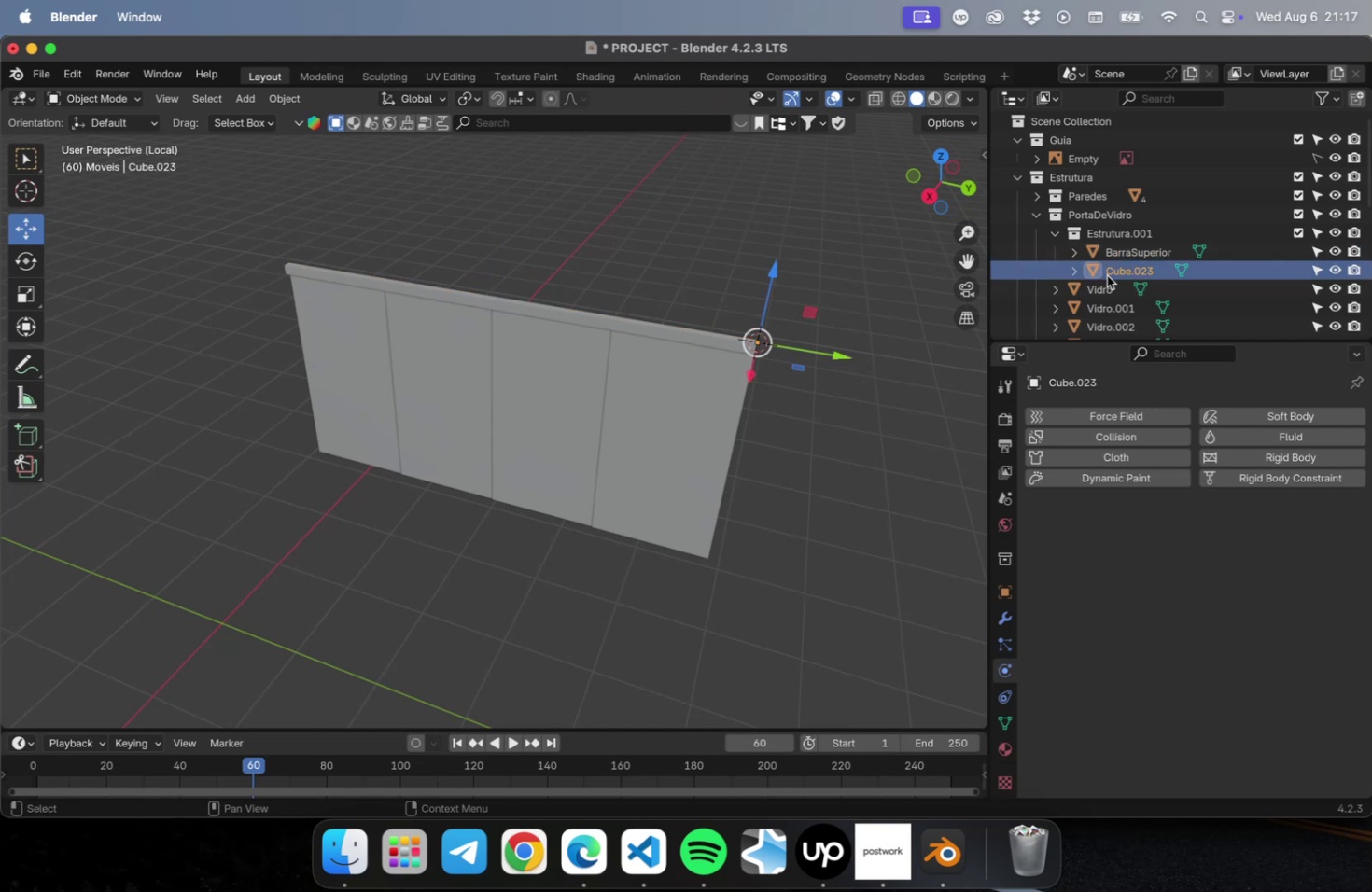 
key(NumpadDecimal)
 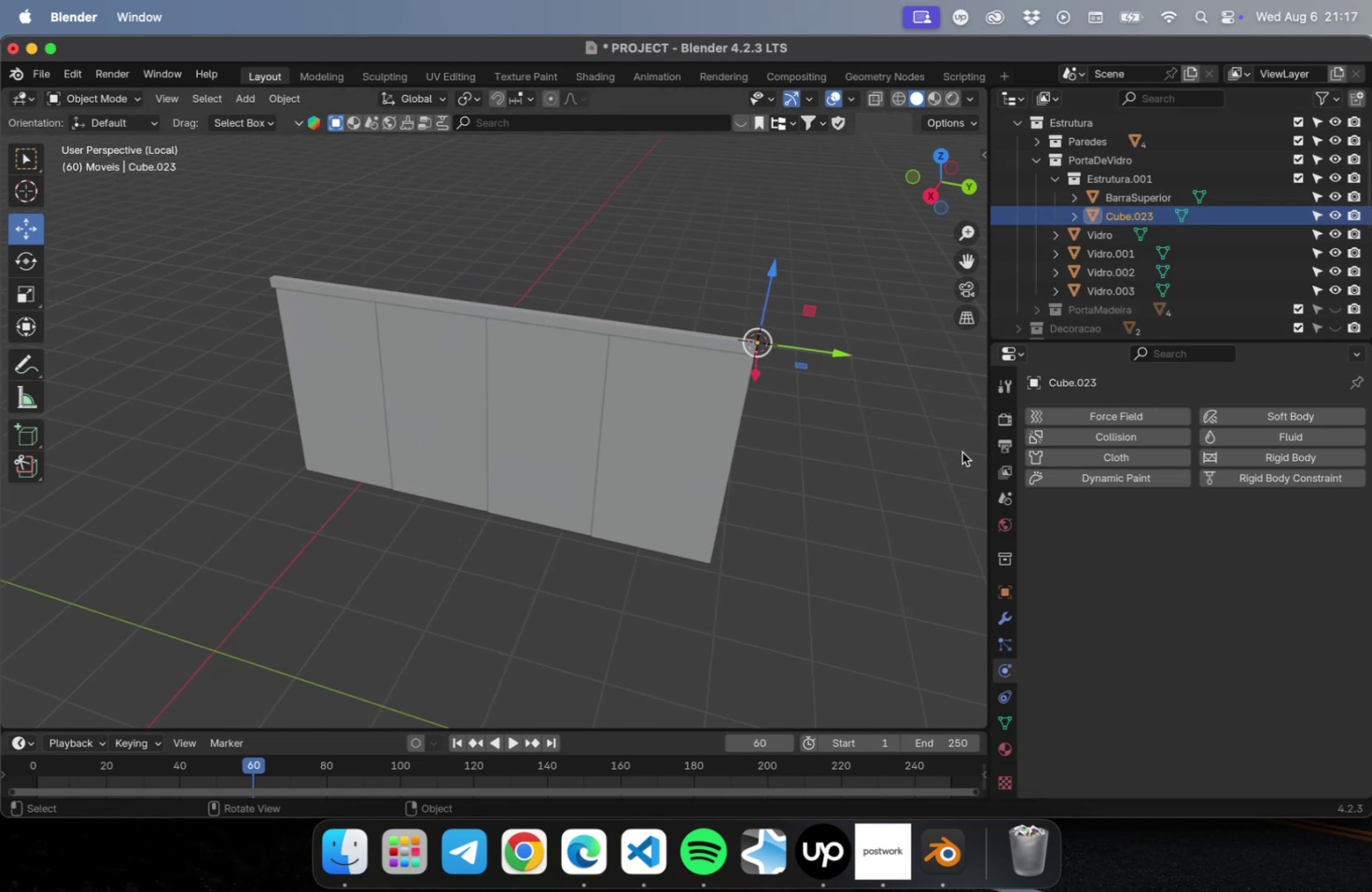 
key(NumLock)
 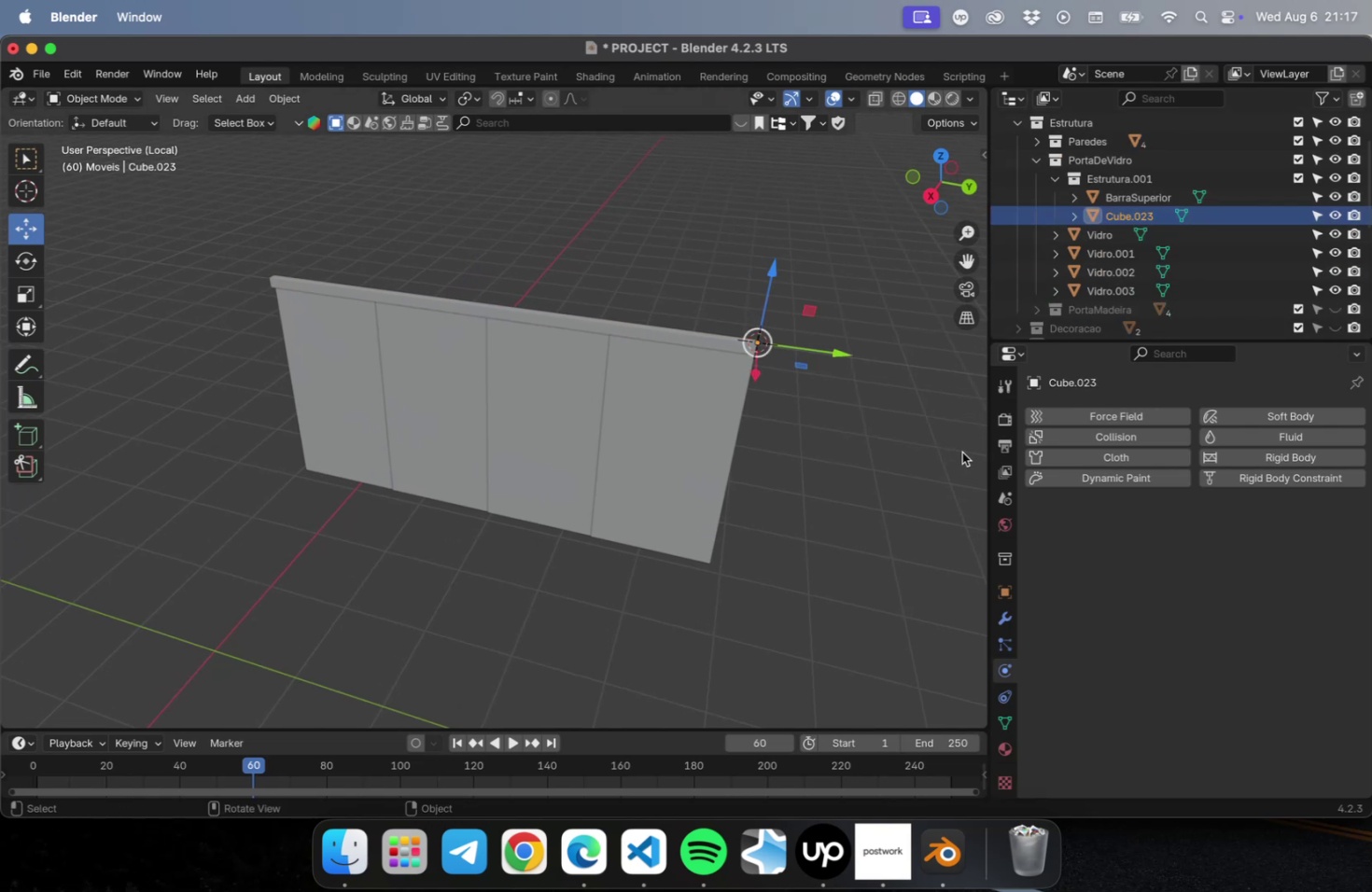 
key(NumpadDecimal)
 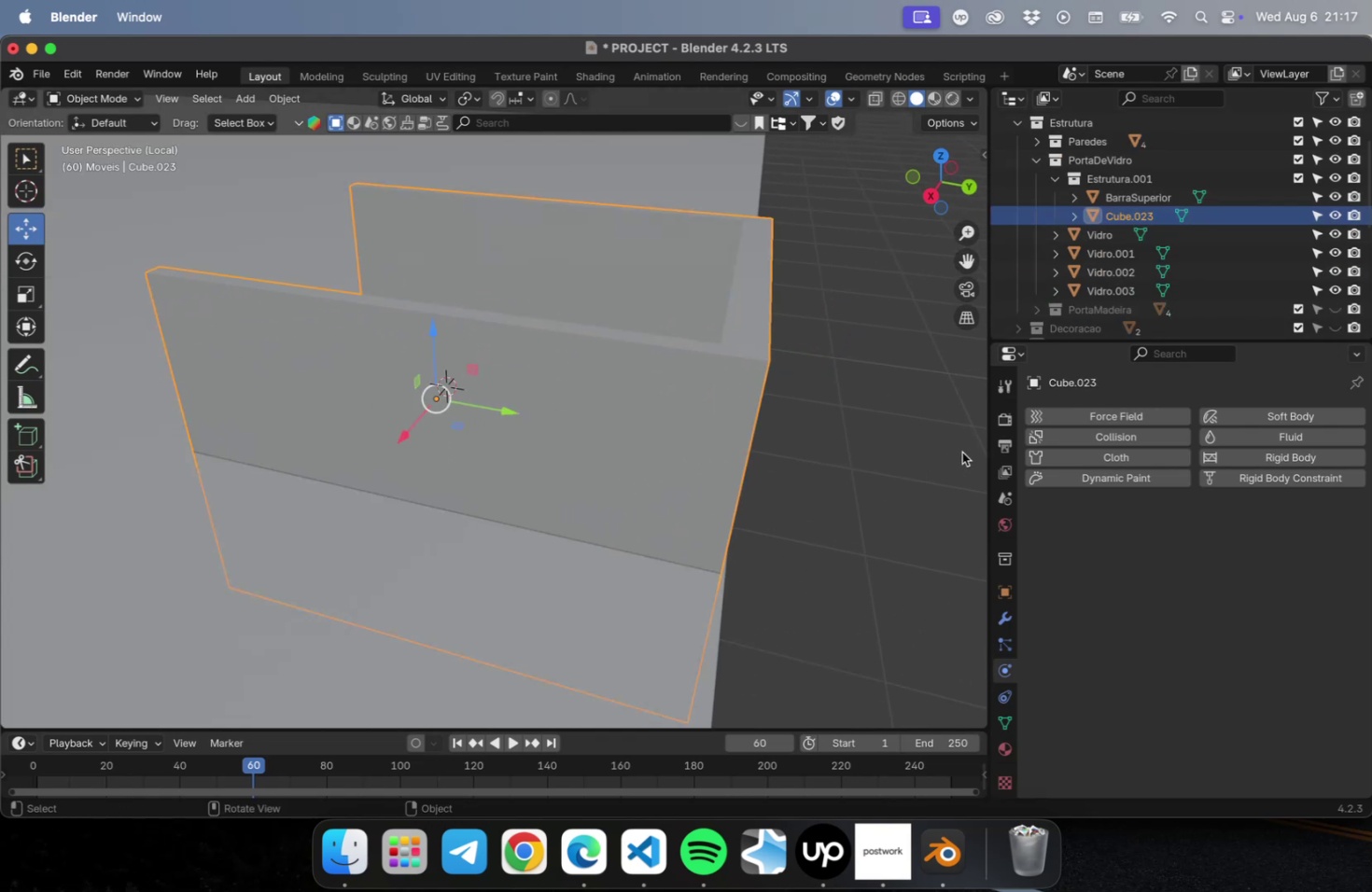 
scroll: coordinate [877, 455], scroll_direction: down, amount: 10.0
 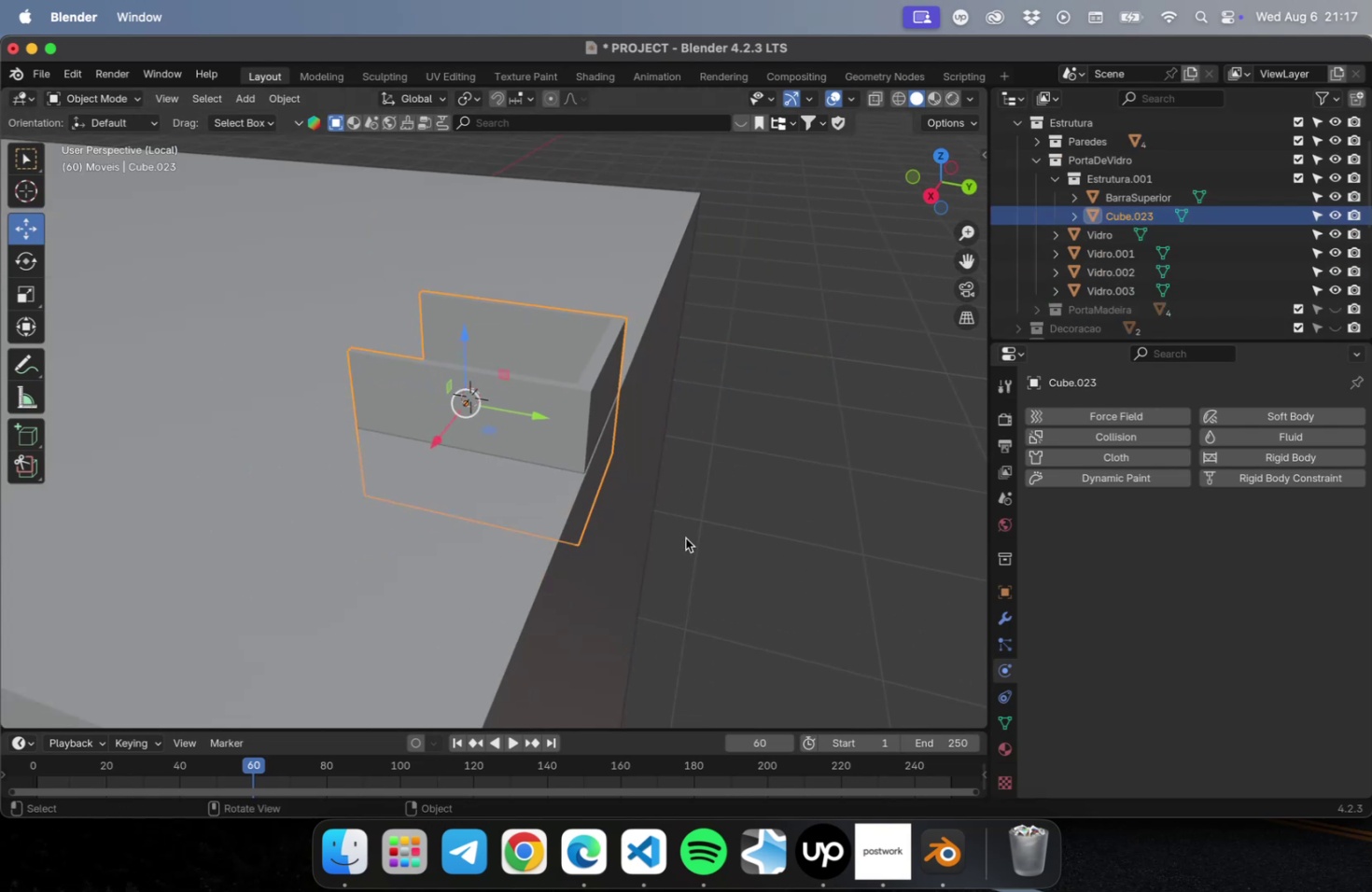 
key(NumLock)
 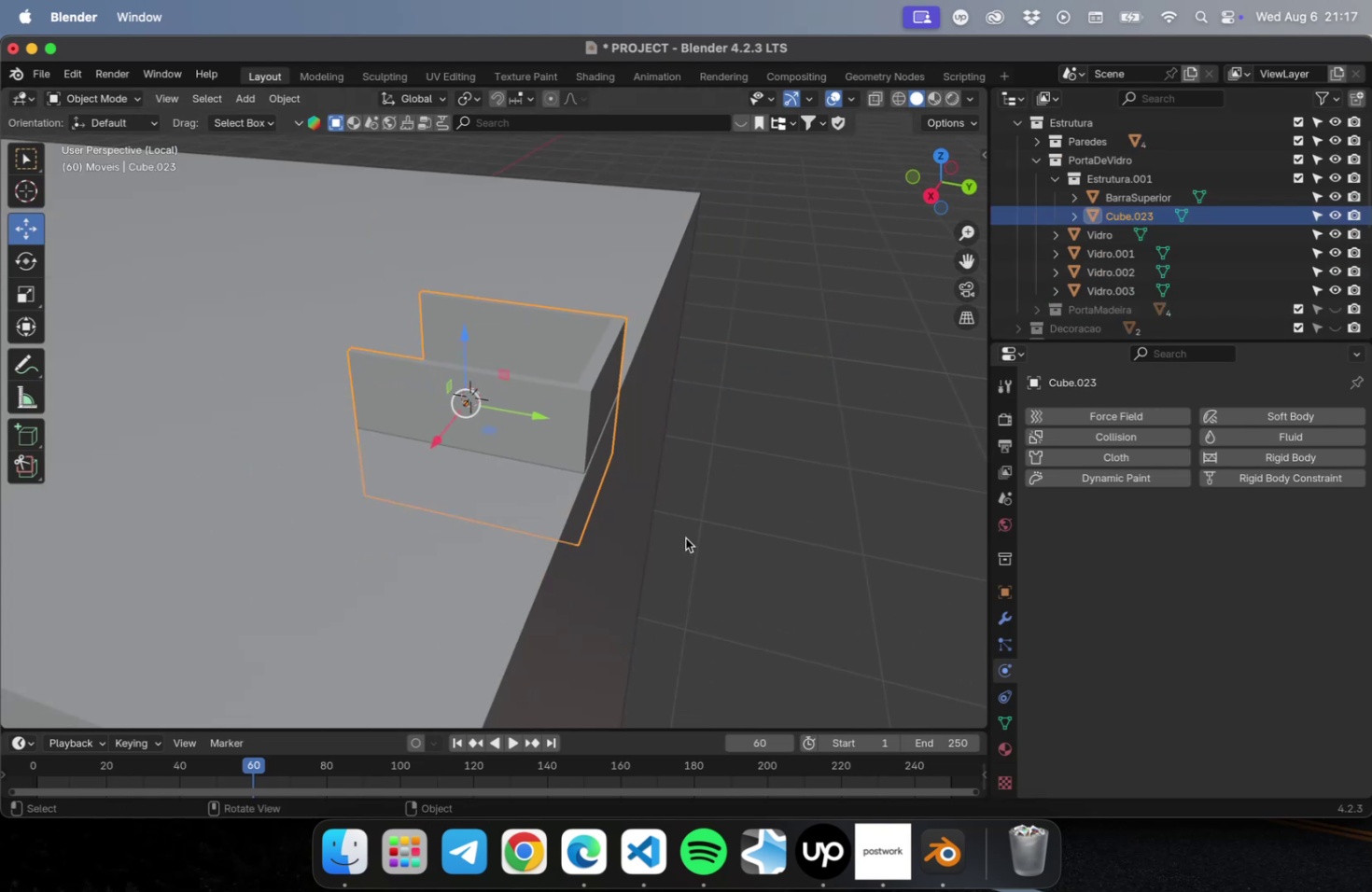 
key(Numpad1)
 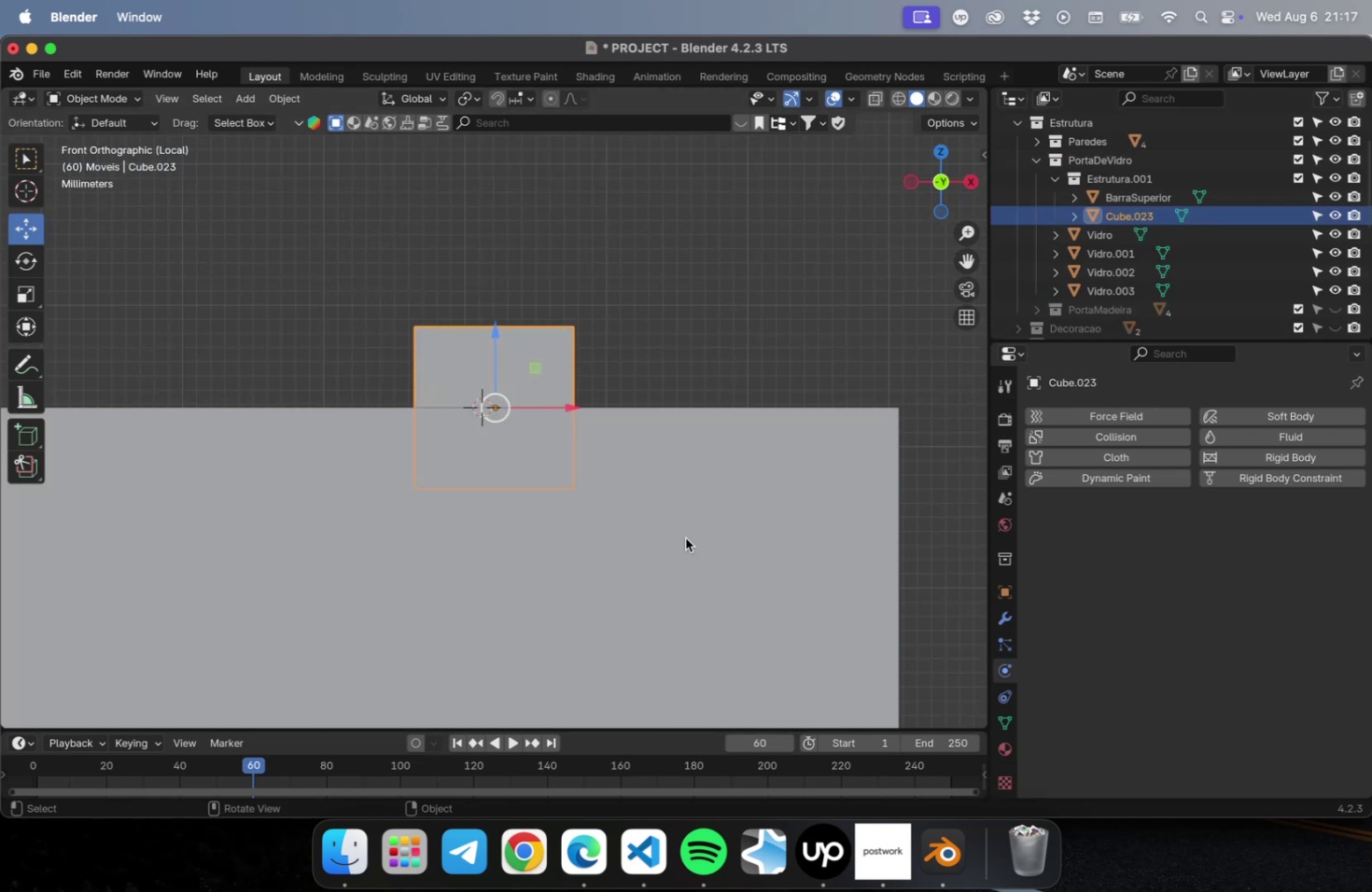 
key(NumLock)
 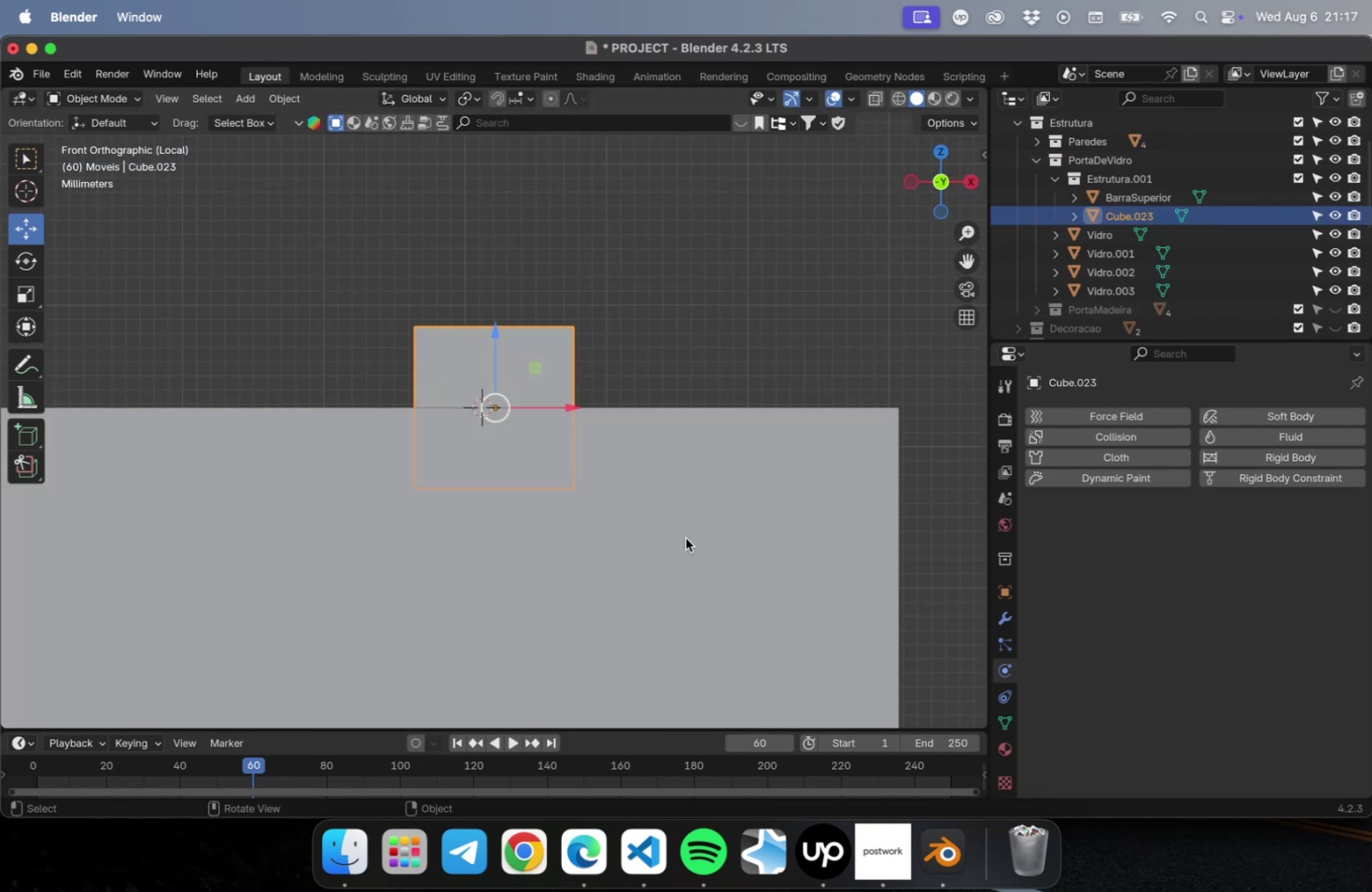 
key(Numpad2)
 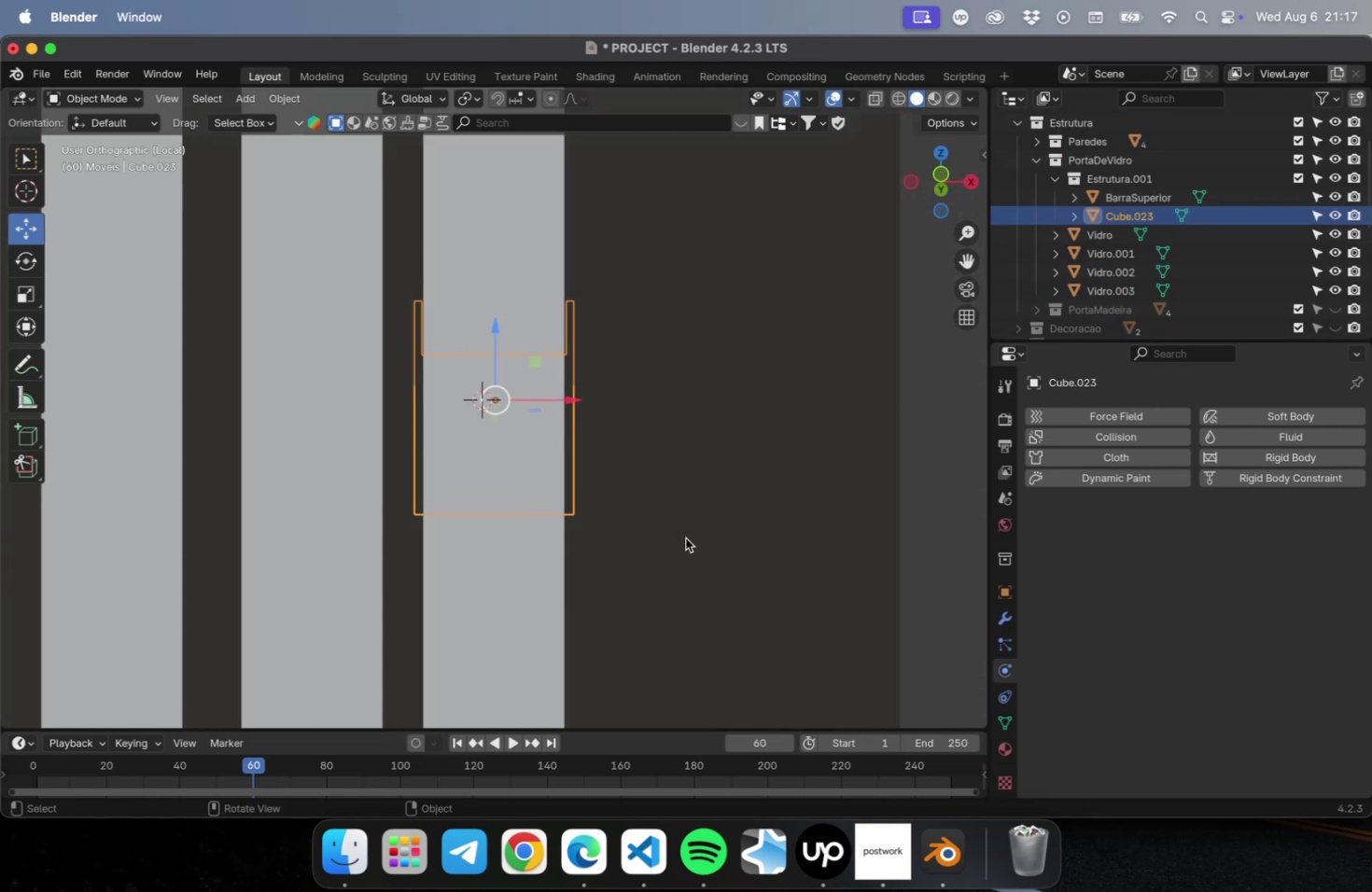 
key(NumLock)
 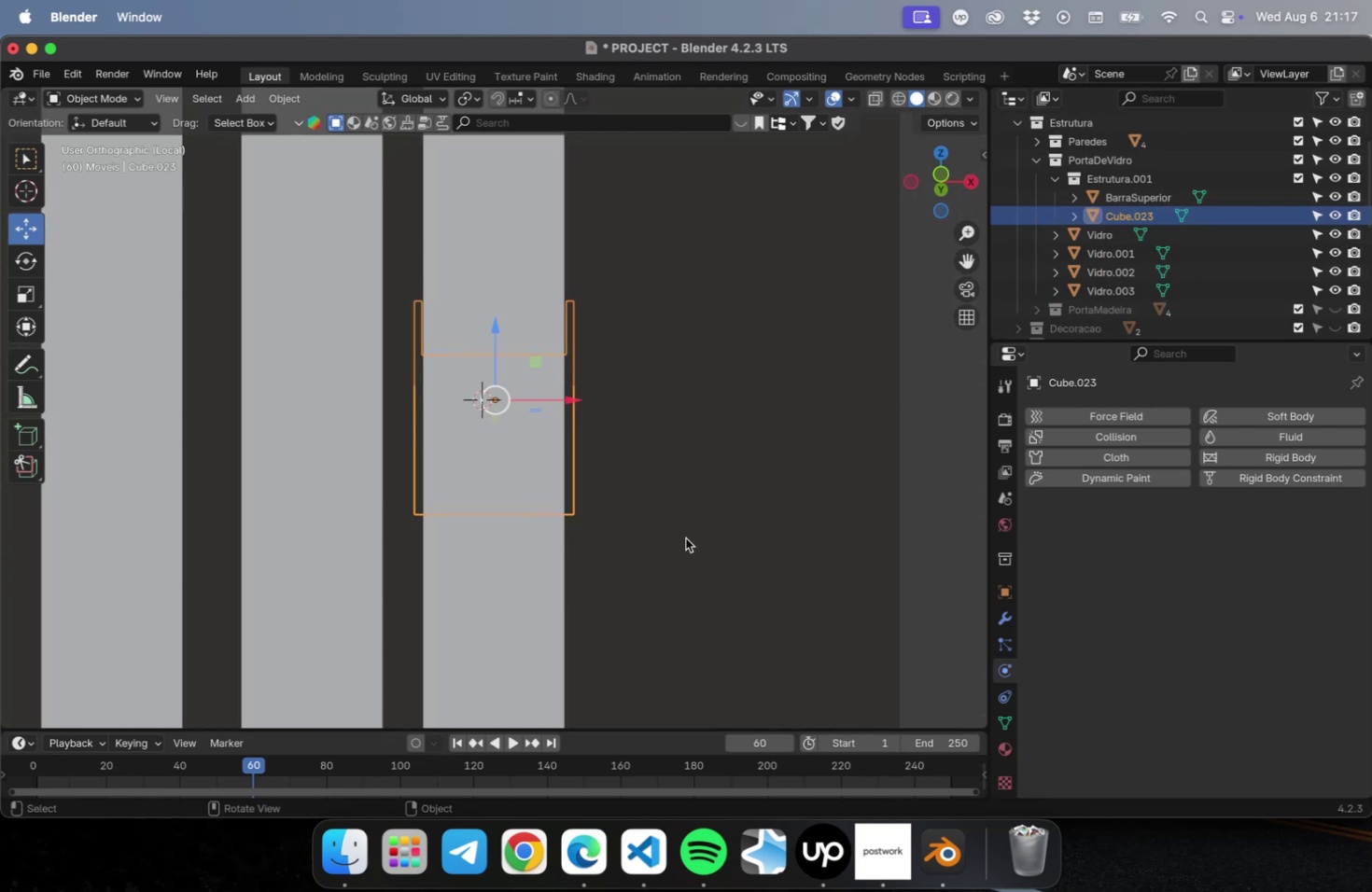 
key(Numpad3)
 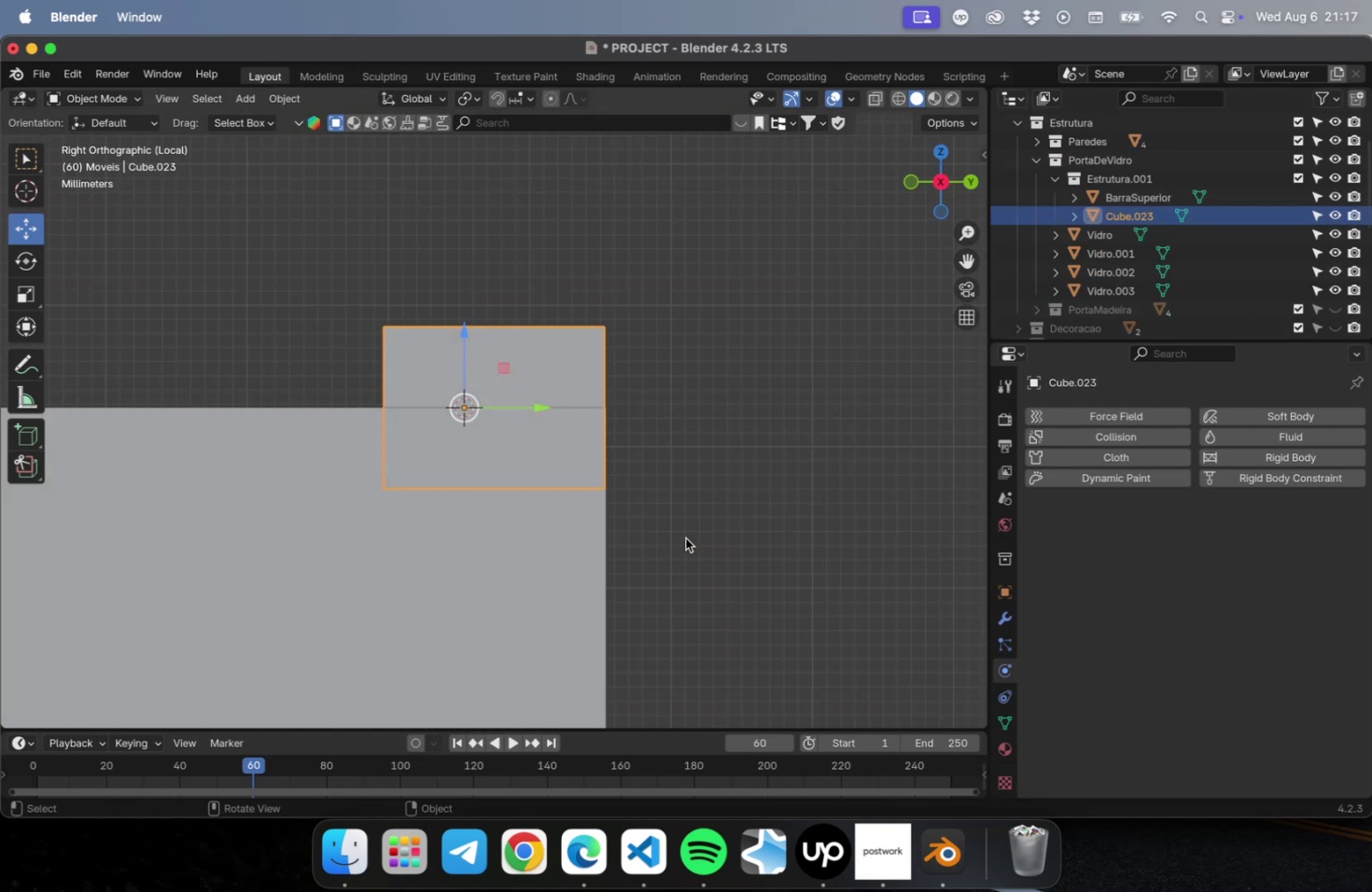 
key(NumLock)
 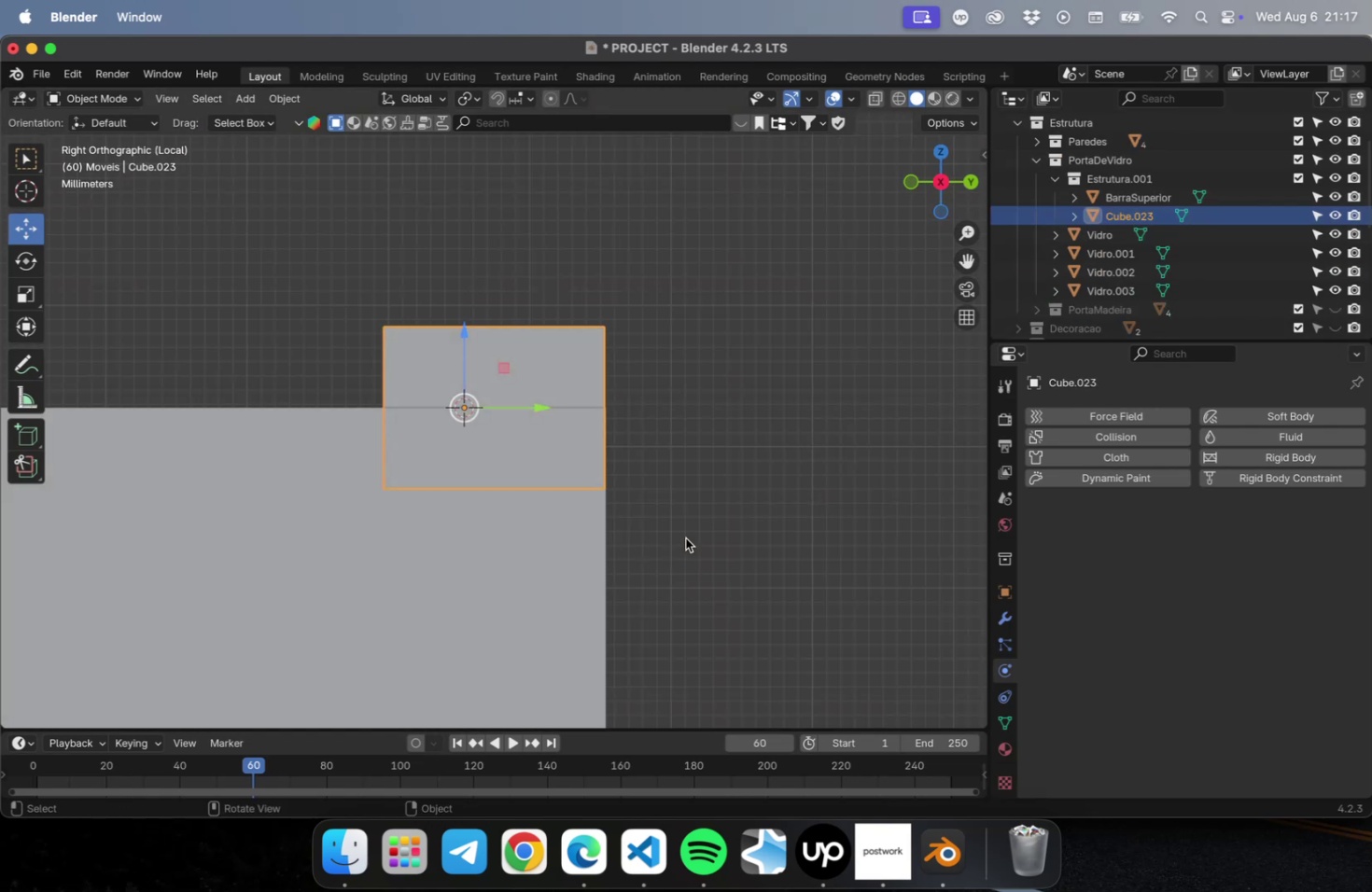 
key(Numpad7)
 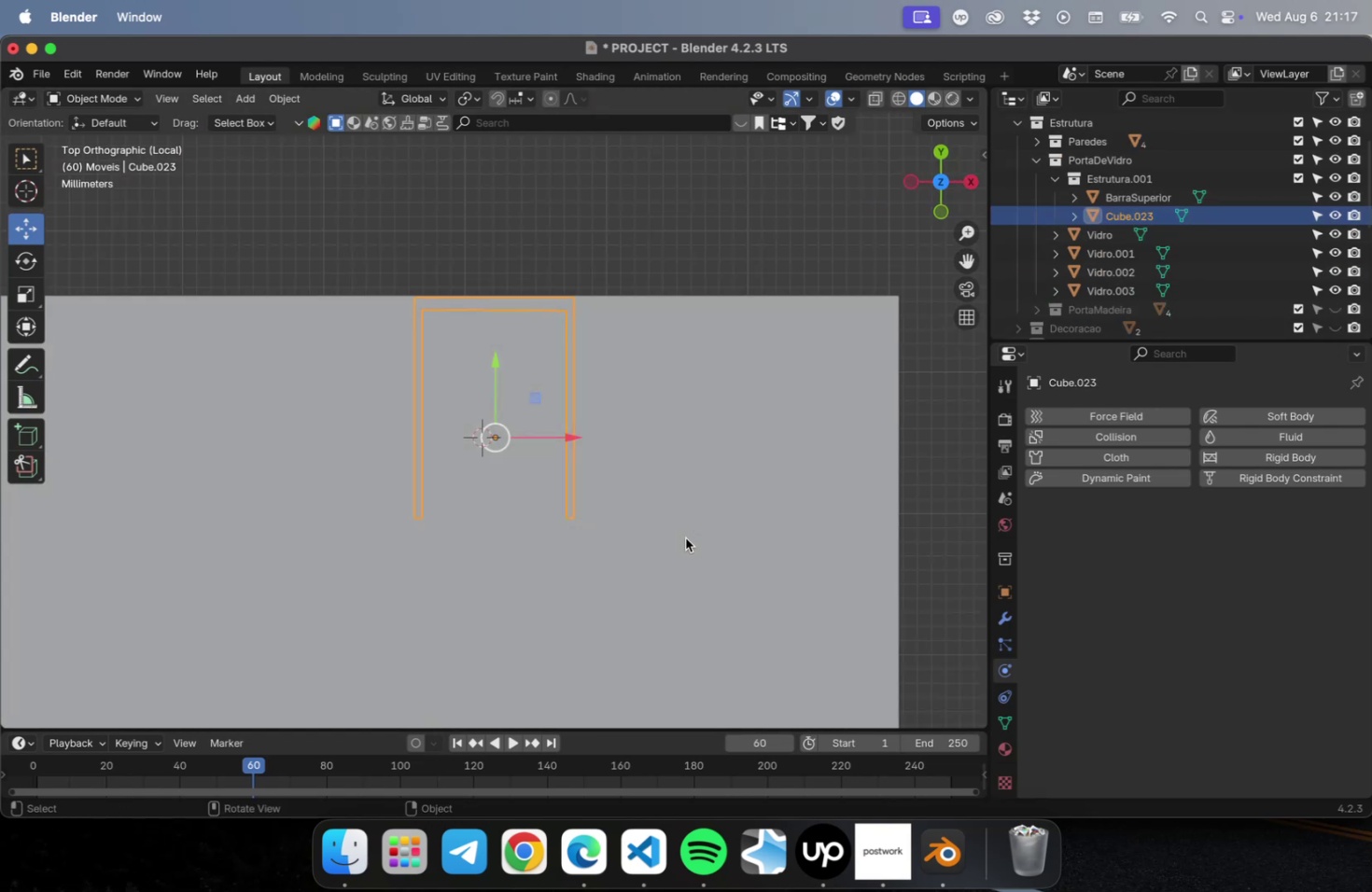 
key(NumLock)
 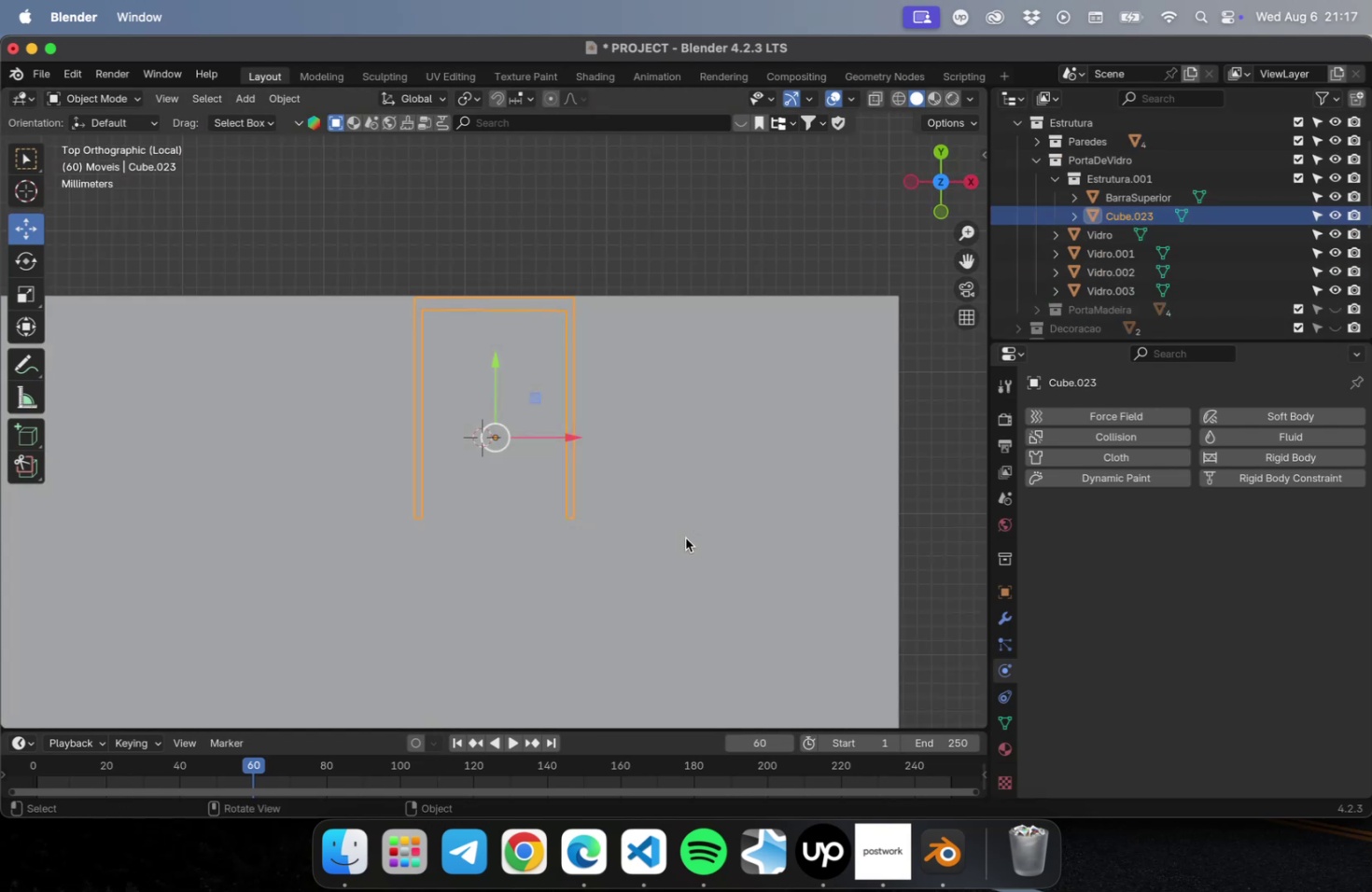 
key(Numpad3)
 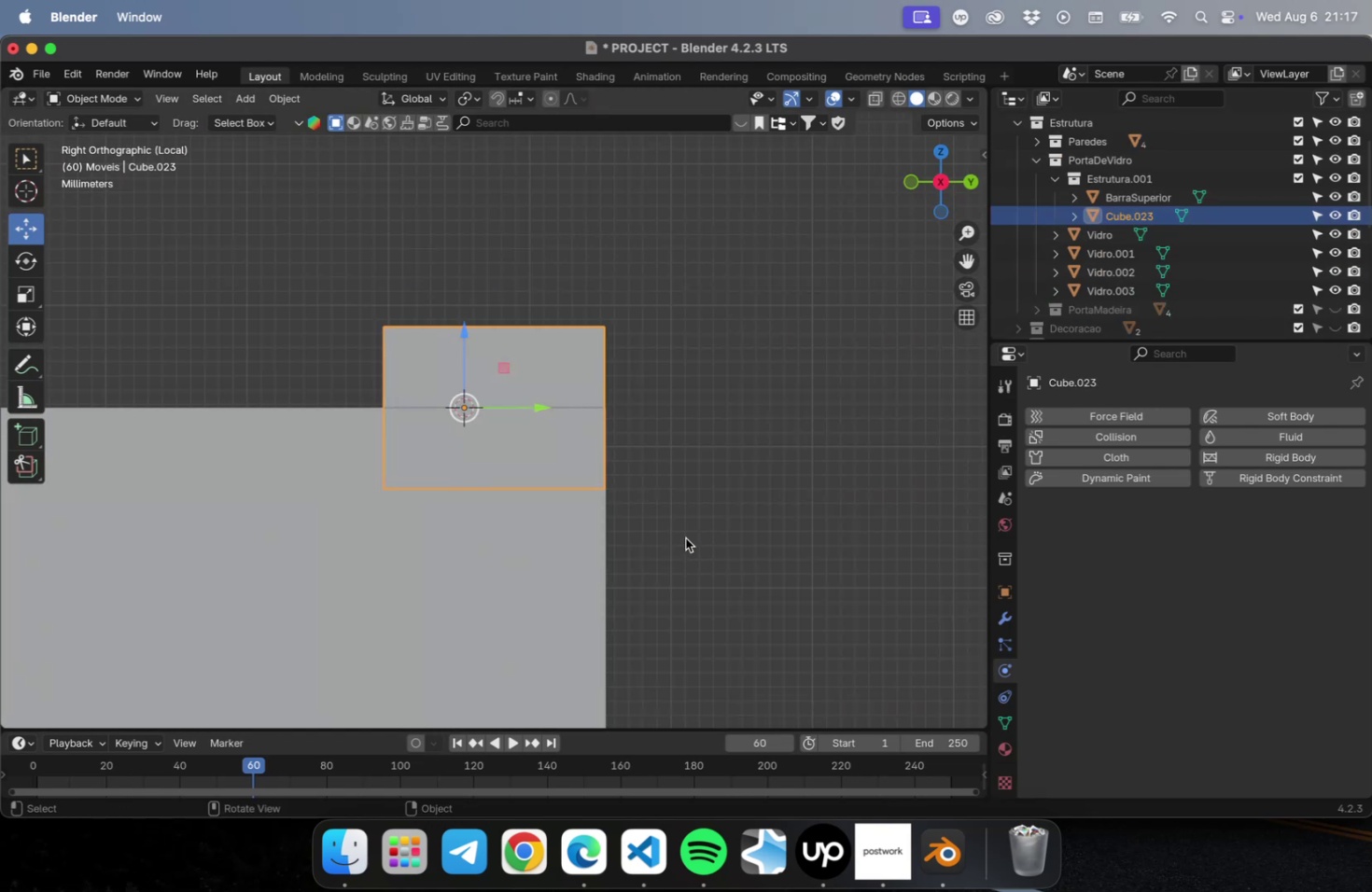 
scroll: coordinate [656, 562], scroll_direction: down, amount: 22.0
 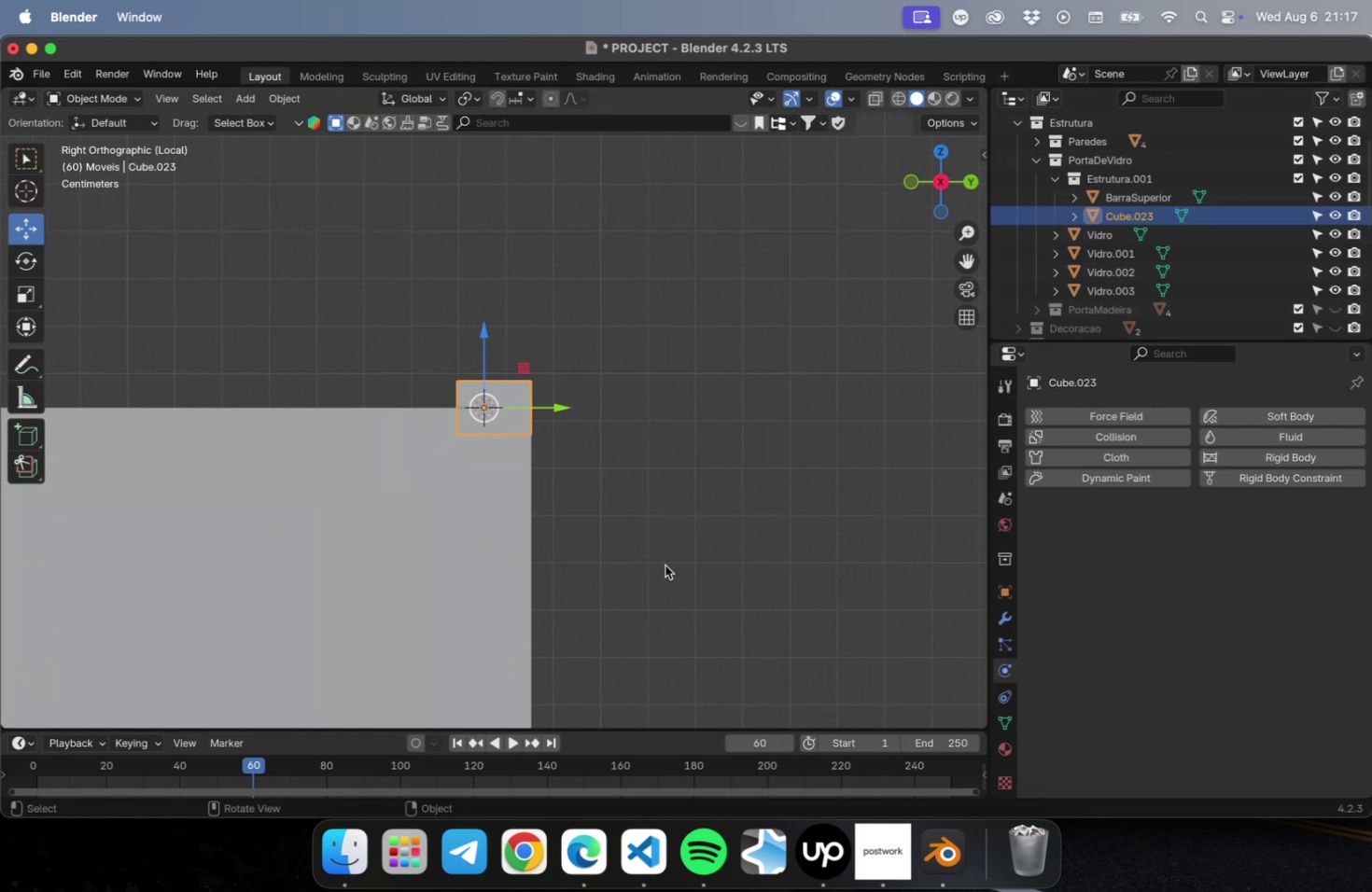 
hold_key(key=ShiftLeft, duration=0.56)
 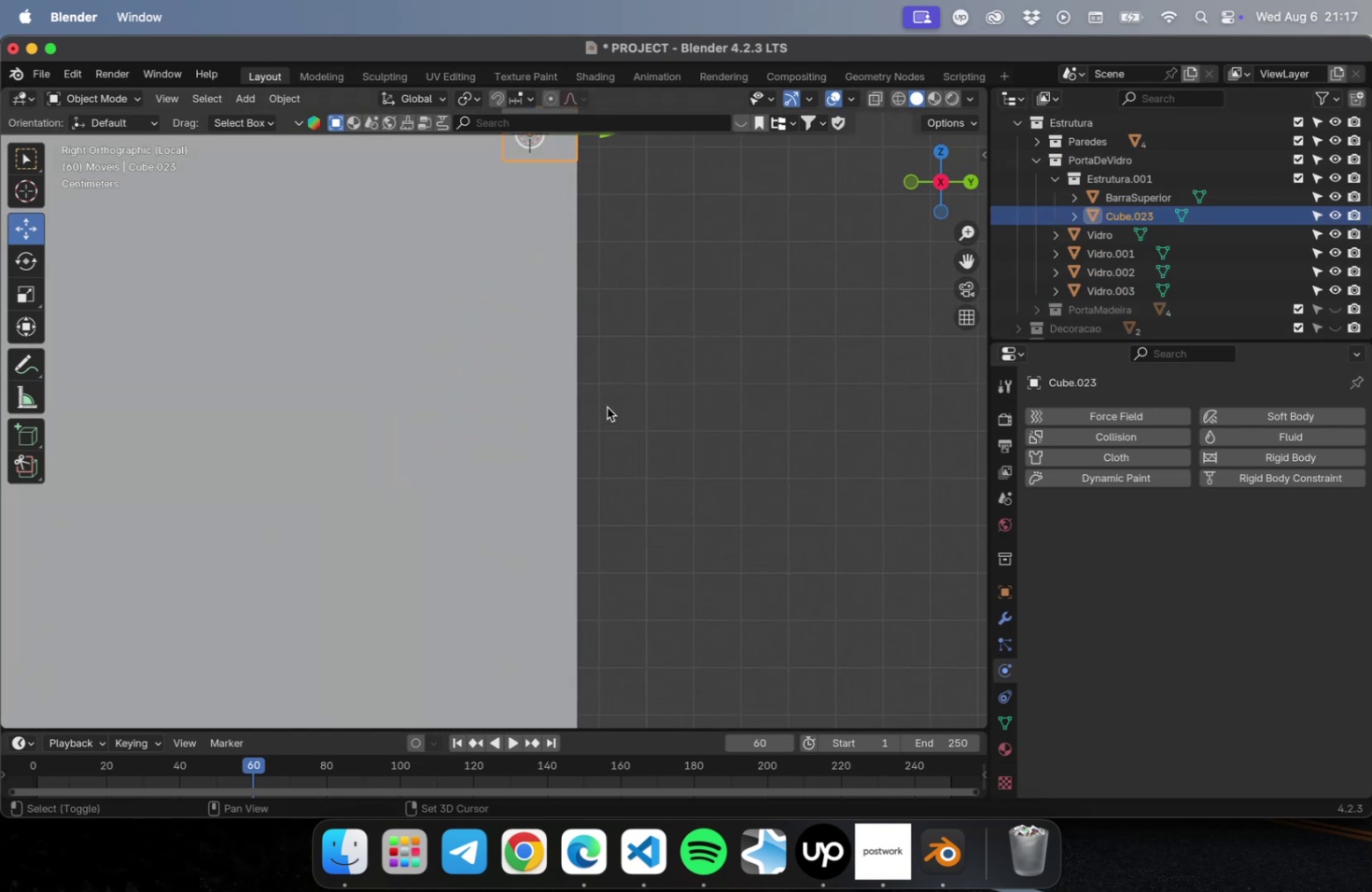 
scroll: coordinate [606, 411], scroll_direction: down, amount: 22.0
 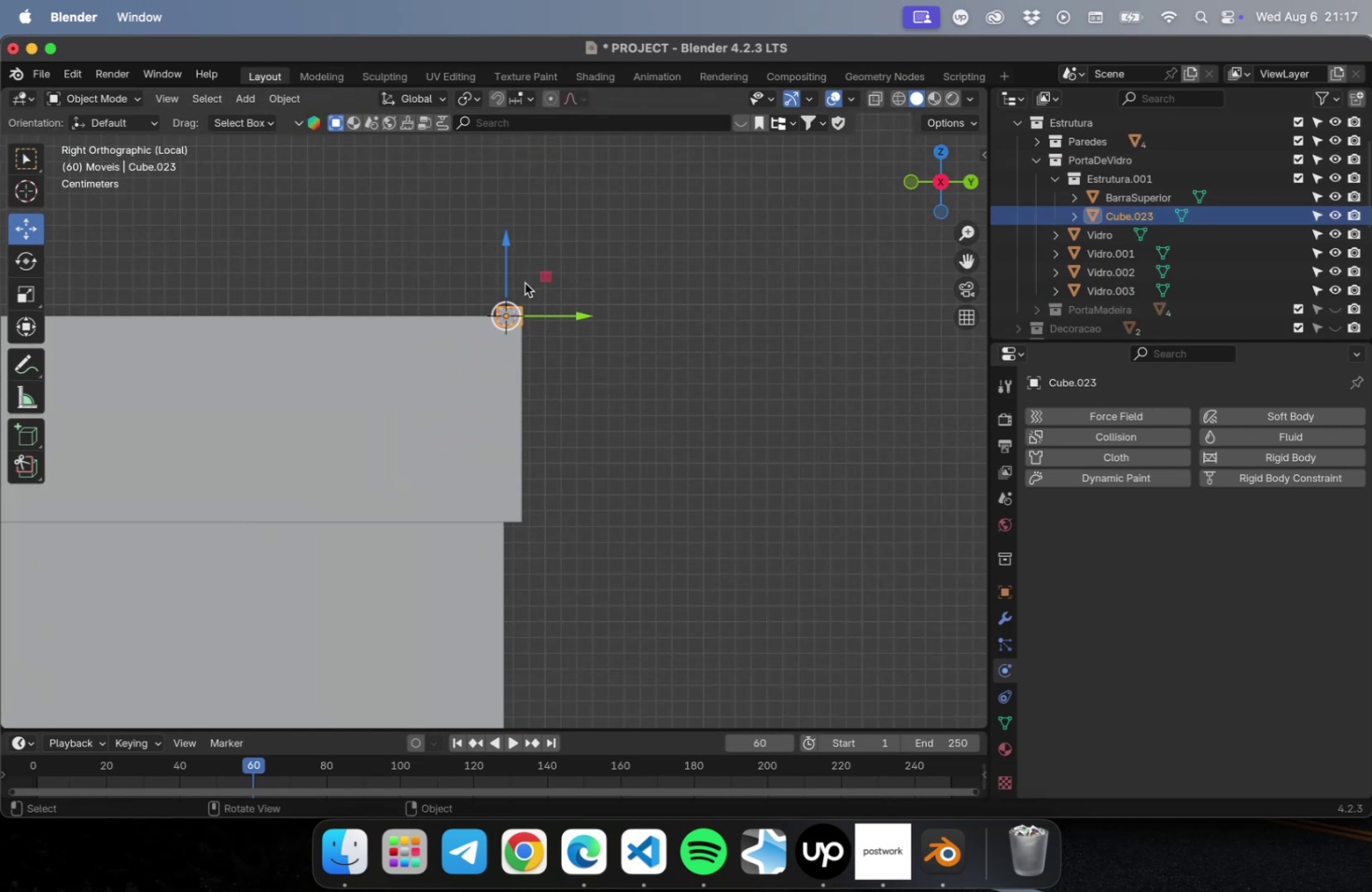 
left_click_drag(start_coordinate=[504, 250], to_coordinate=[524, 471])
 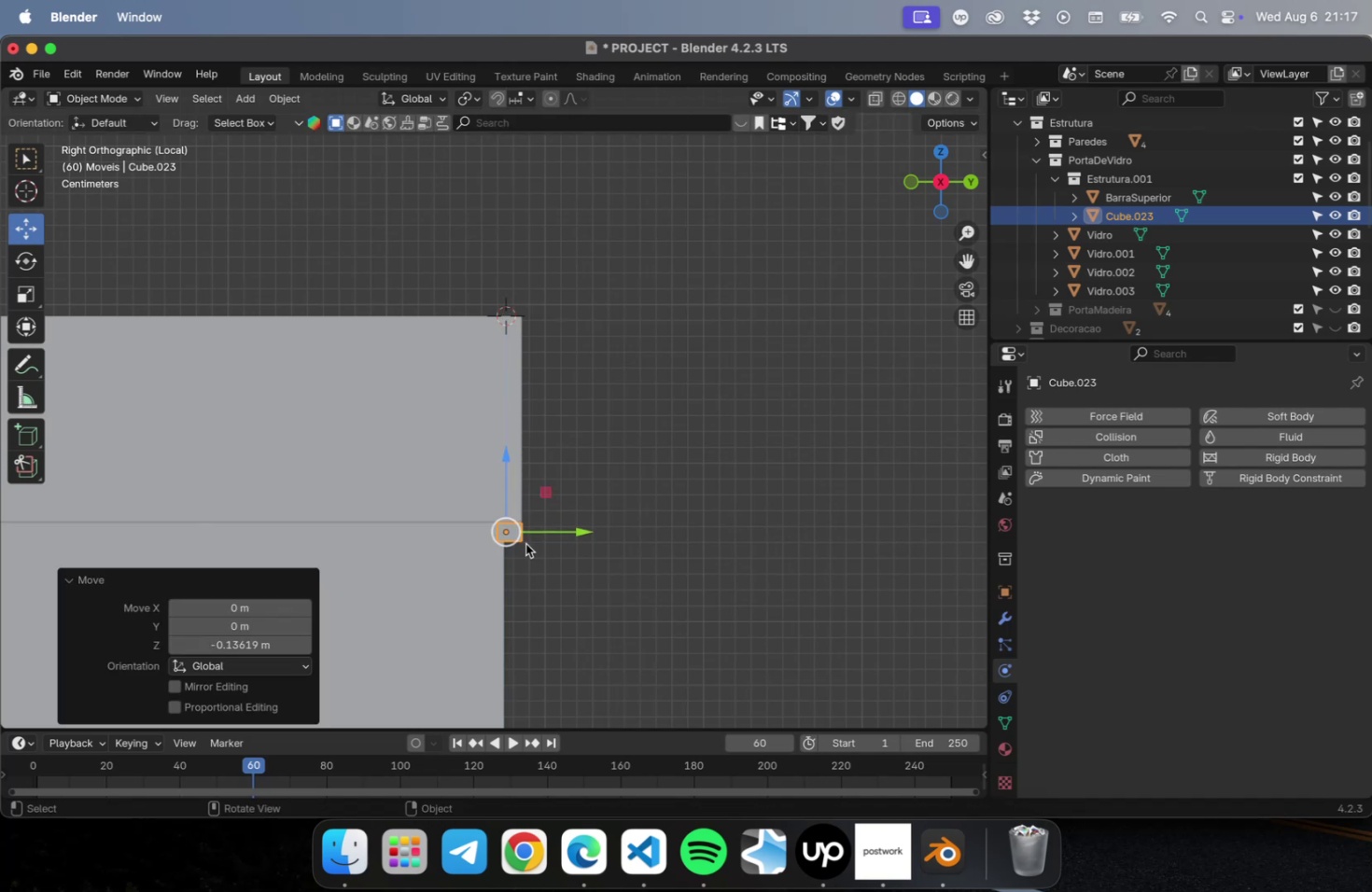 
scroll: coordinate [526, 555], scroll_direction: up, amount: 10.0
 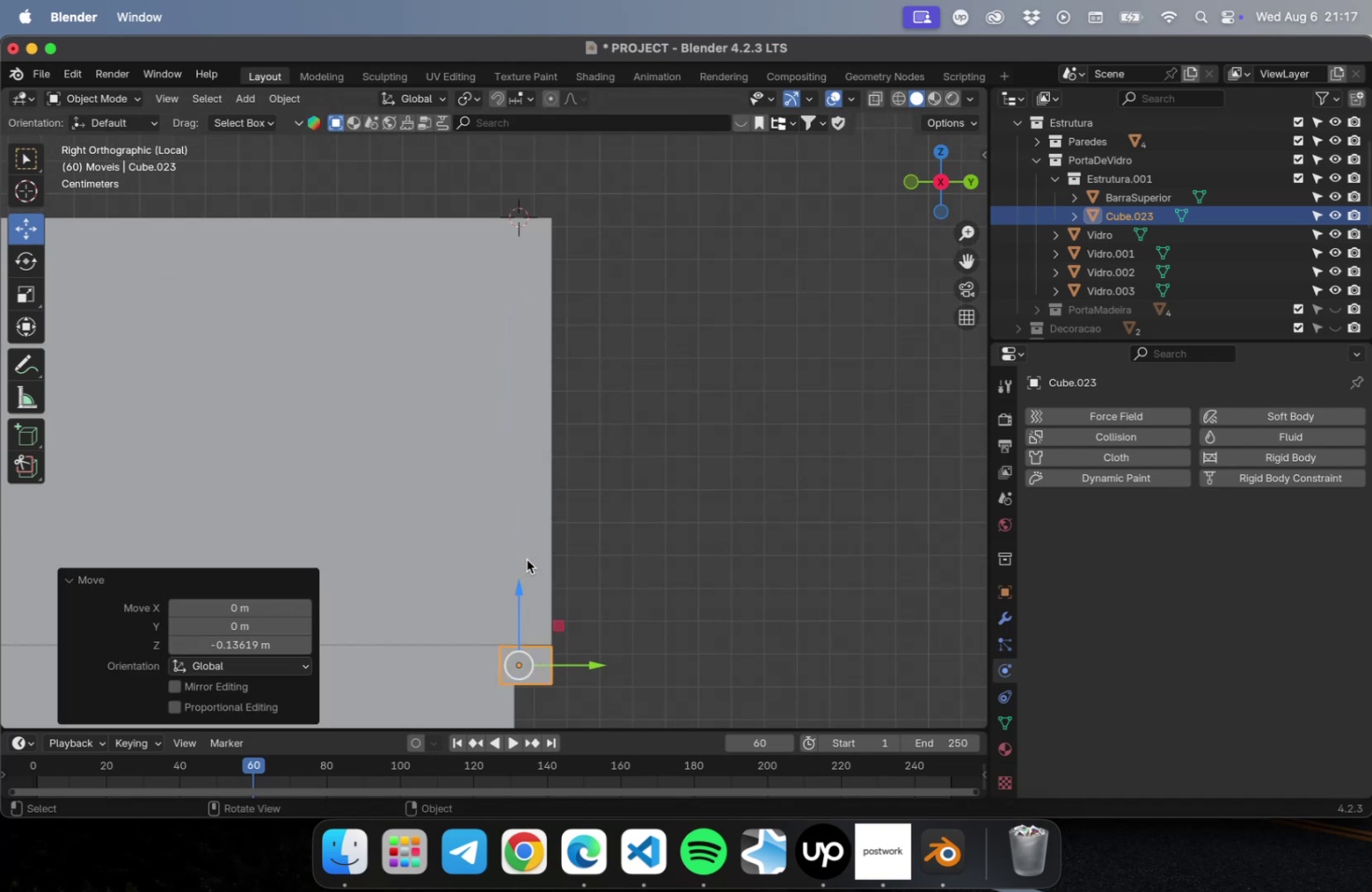 
hold_key(key=ShiftLeft, duration=0.43)
 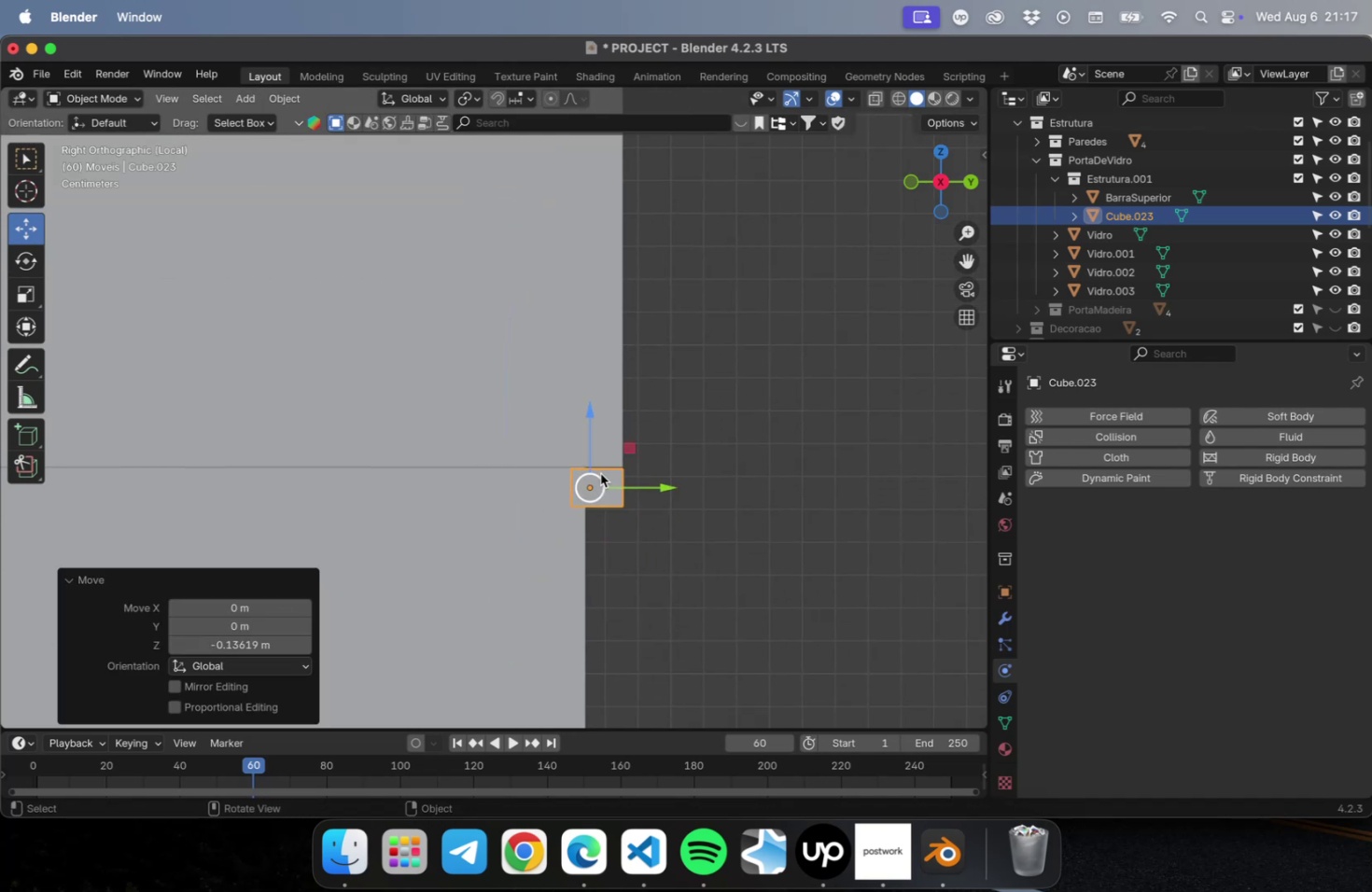 
scroll: coordinate [601, 472], scroll_direction: up, amount: 17.0
 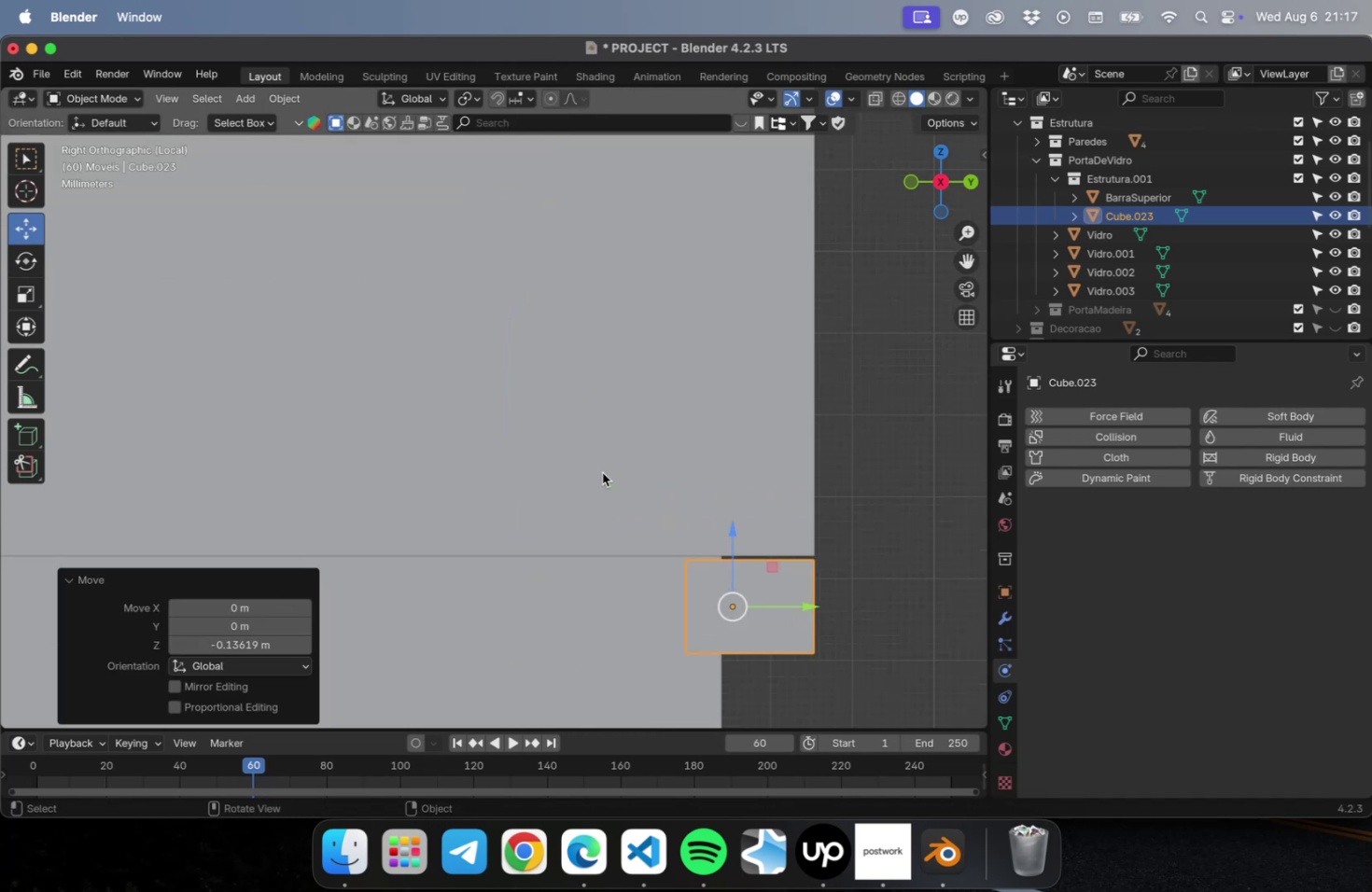 
hold_key(key=ShiftLeft, duration=0.58)
 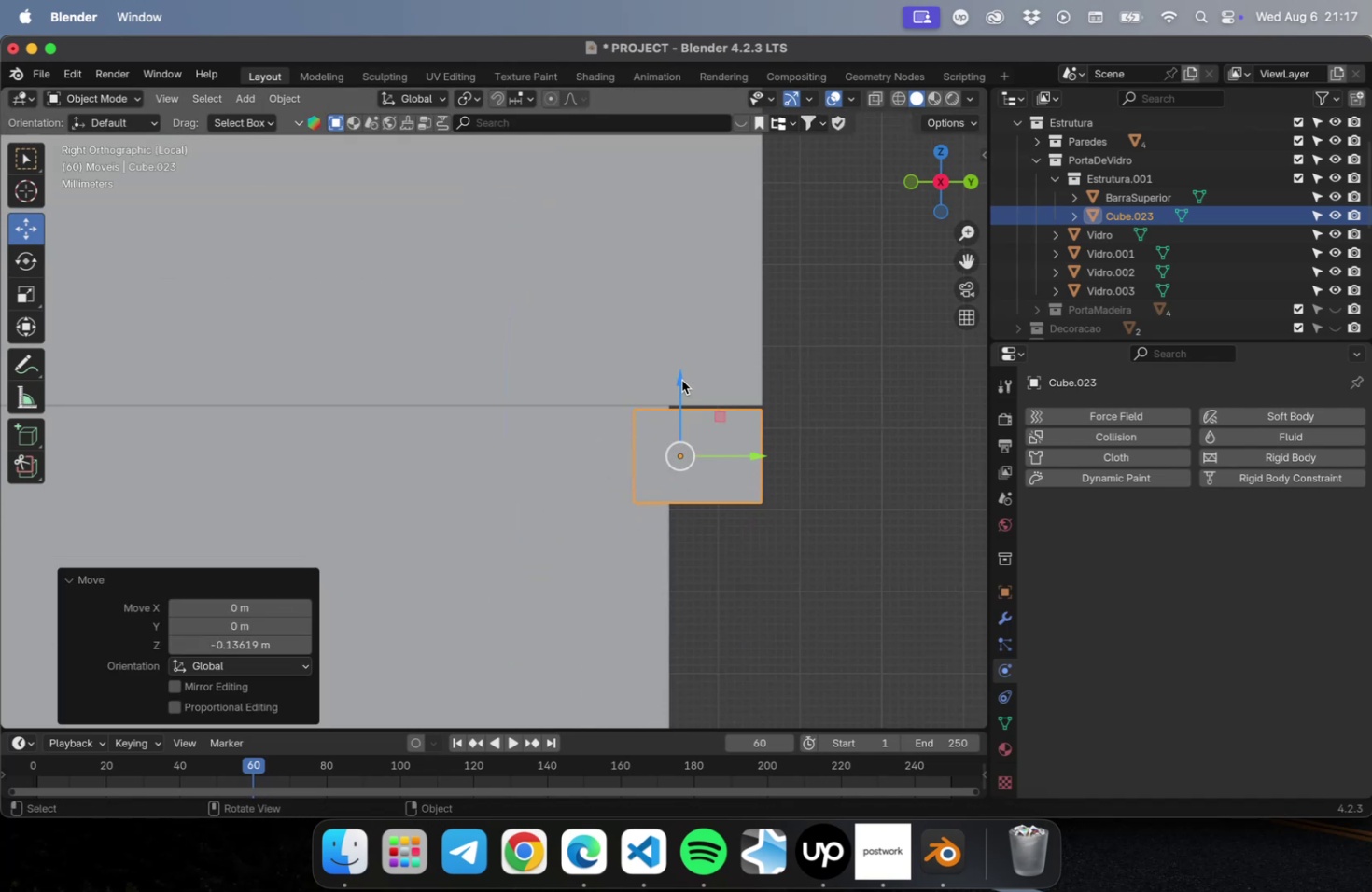 
left_click_drag(start_coordinate=[676, 375], to_coordinate=[677, 366])
 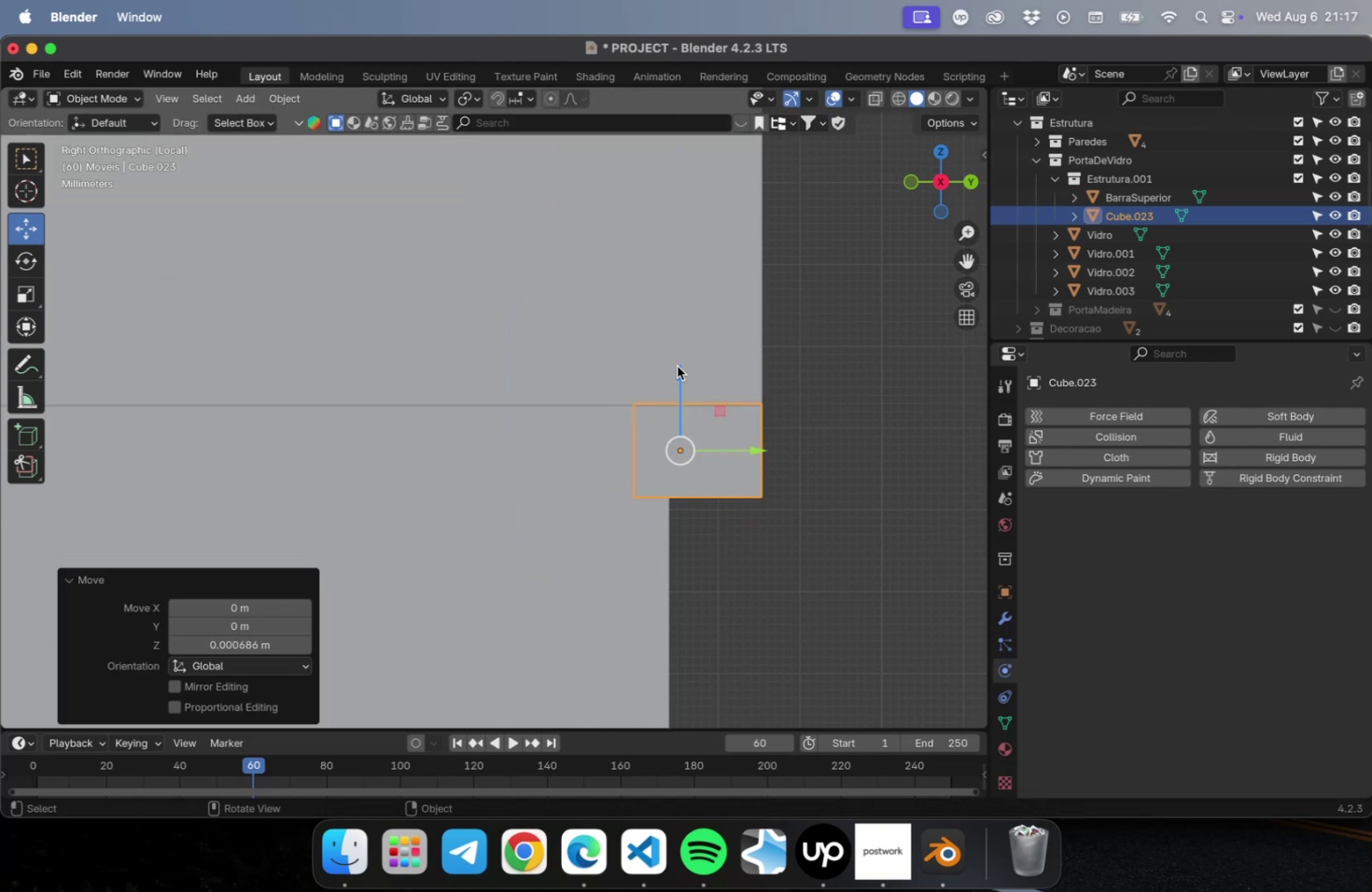 
key(Meta+CommandLeft)
 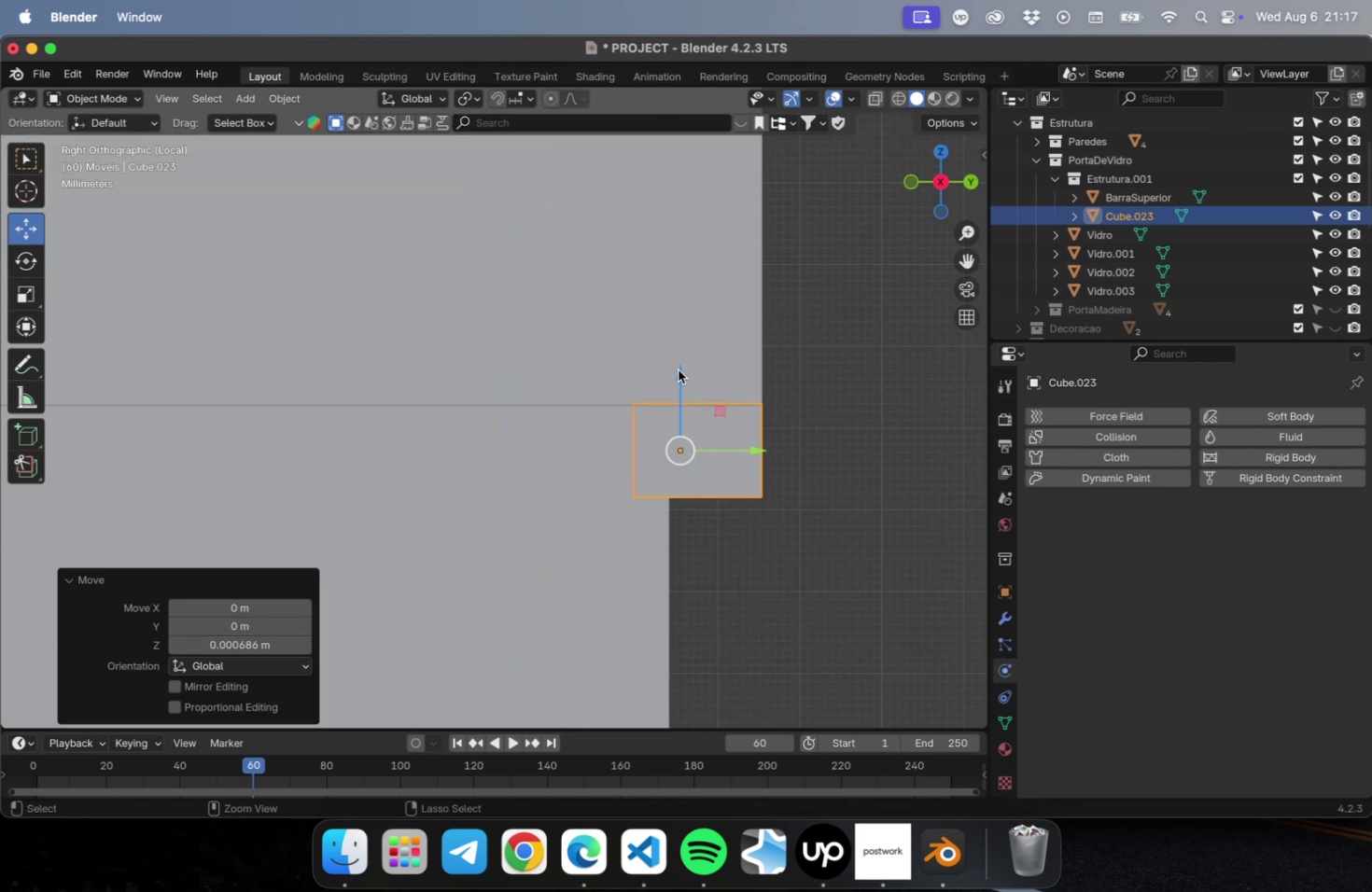 
key(Meta+S)
 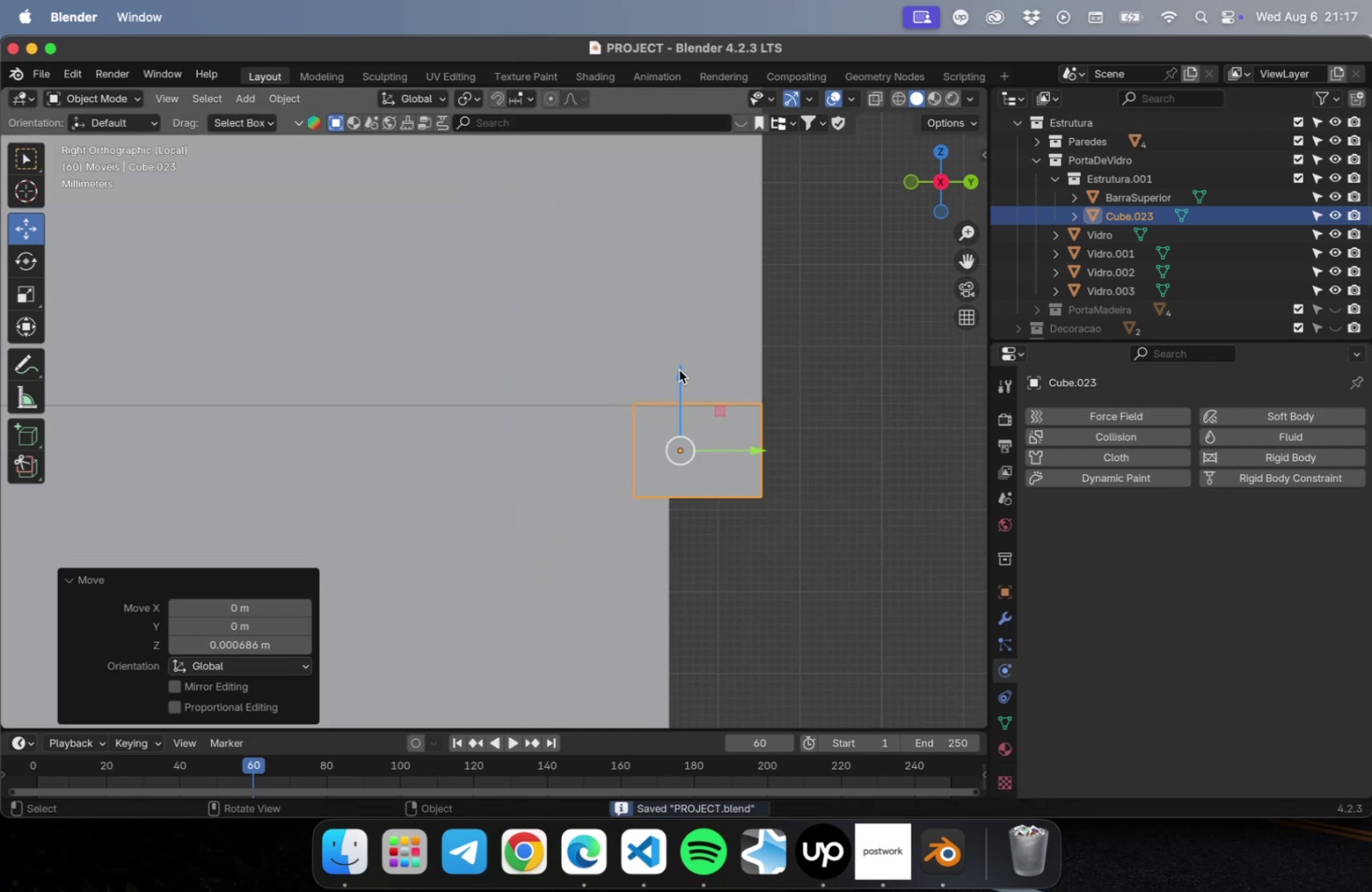 
scroll: coordinate [629, 466], scroll_direction: down, amount: 31.0
 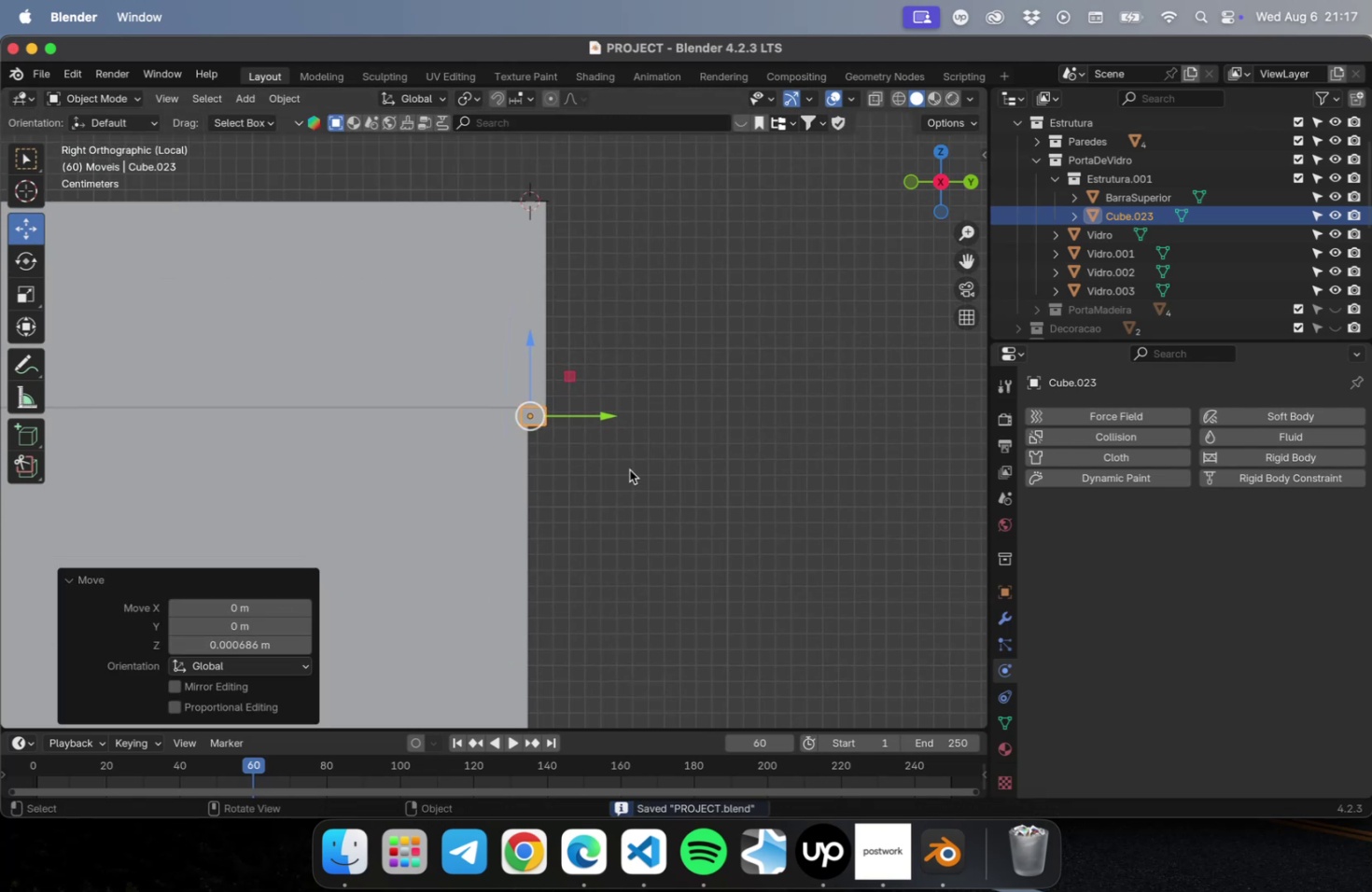 
hold_key(key=ShiftLeft, duration=0.37)
 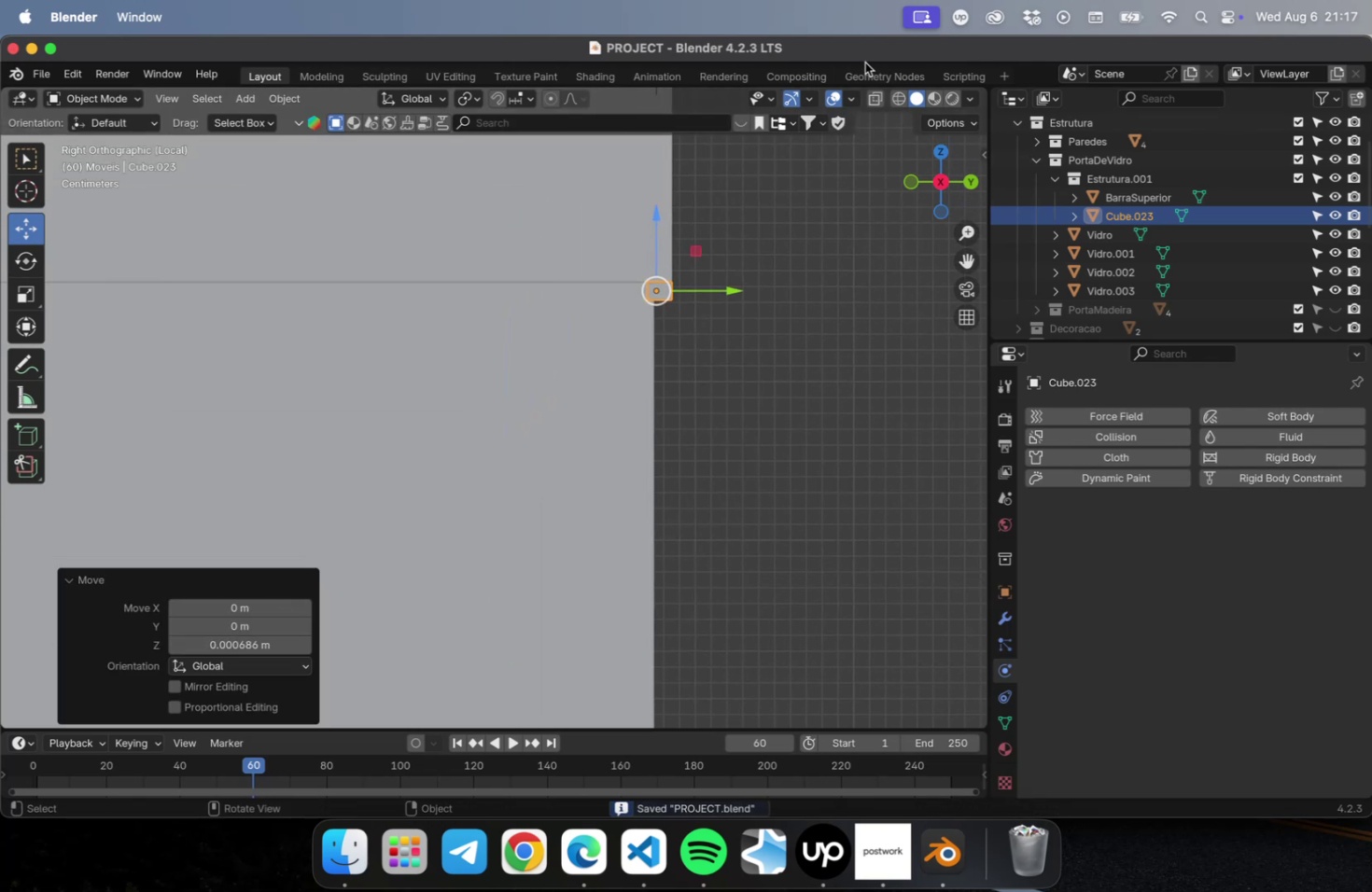 
left_click([881, 102])
 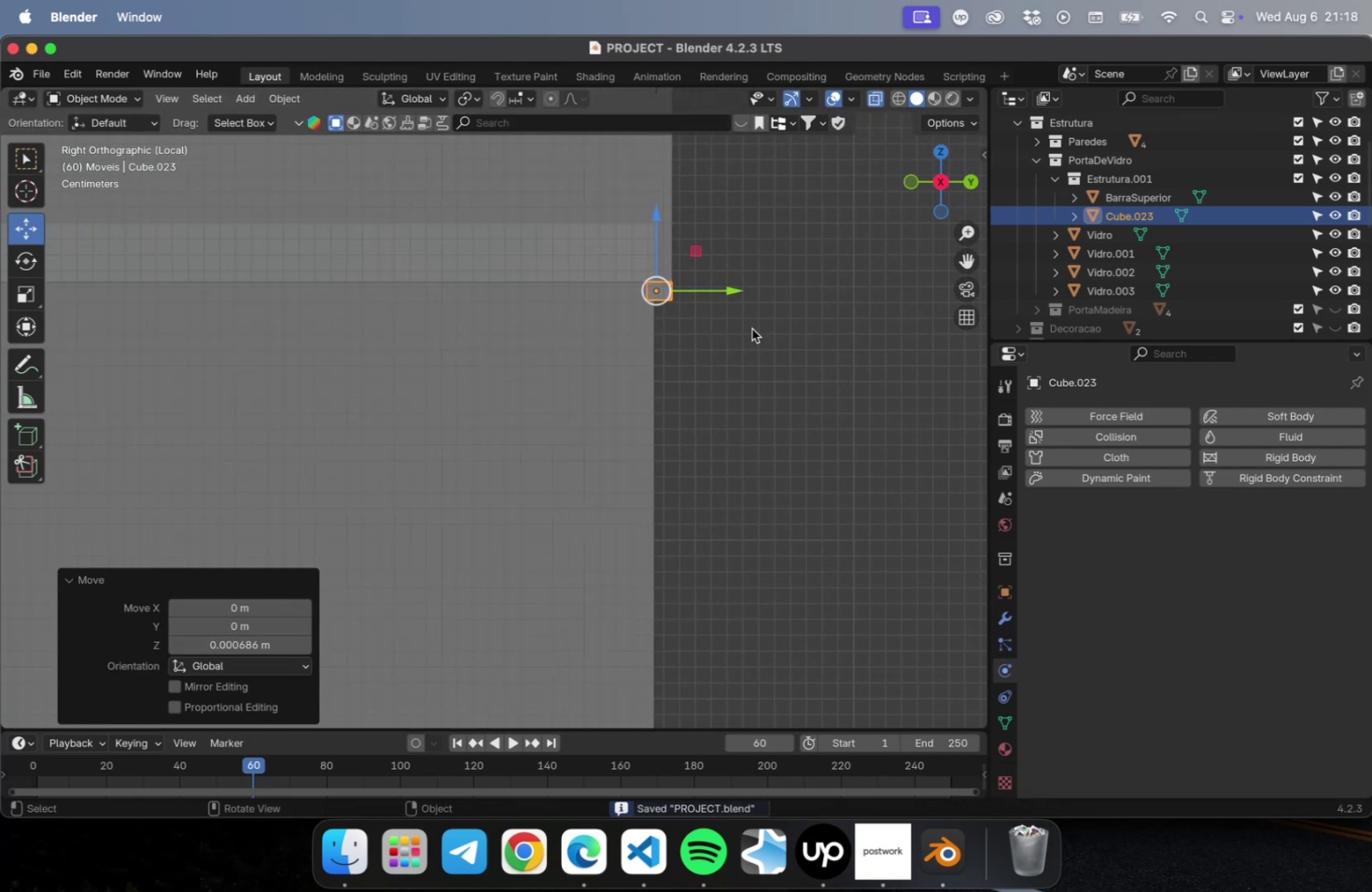 
key(Tab)
type(21)
 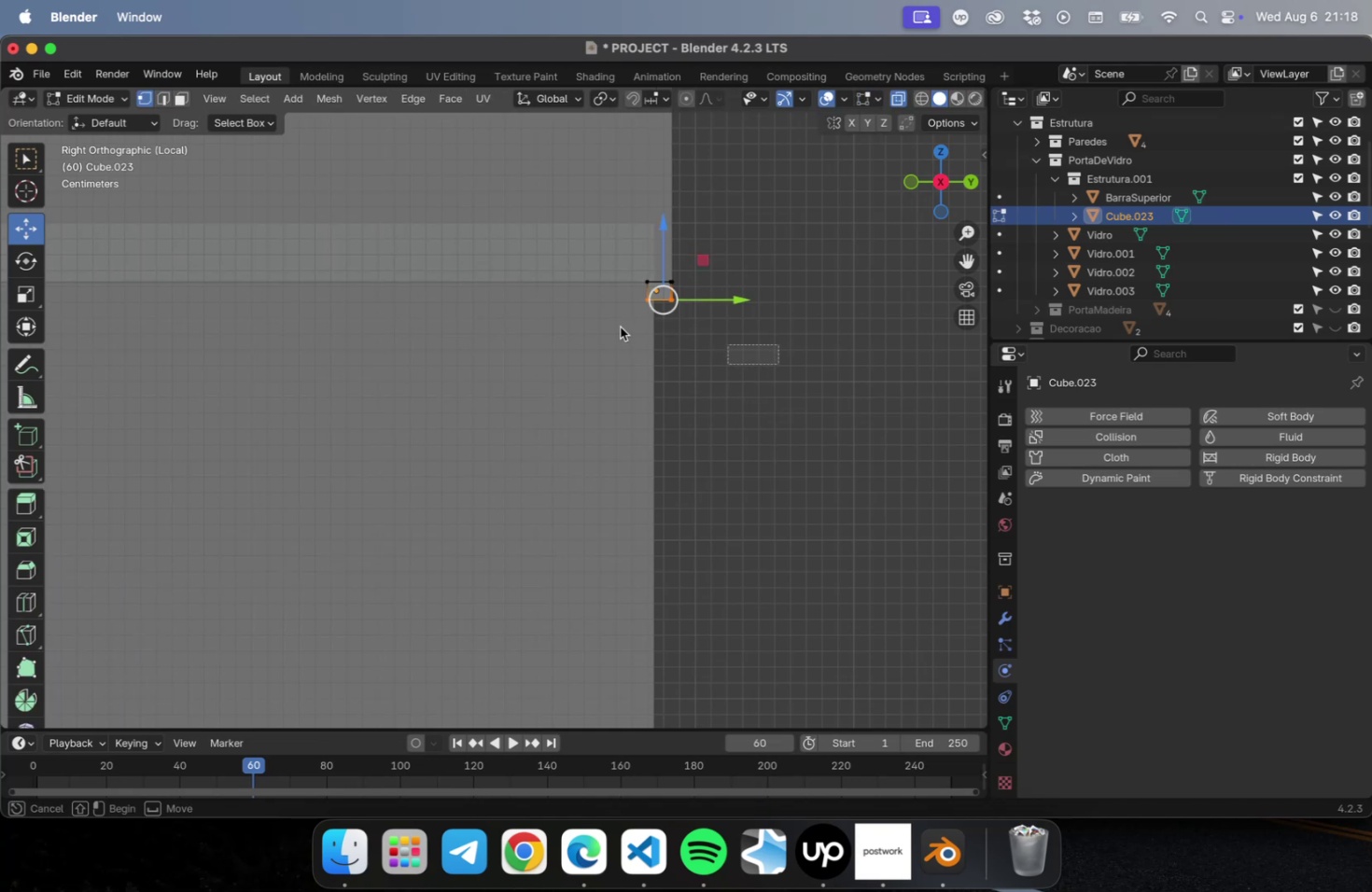 
left_click_drag(start_coordinate=[709, 348], to_coordinate=[626, 294])
 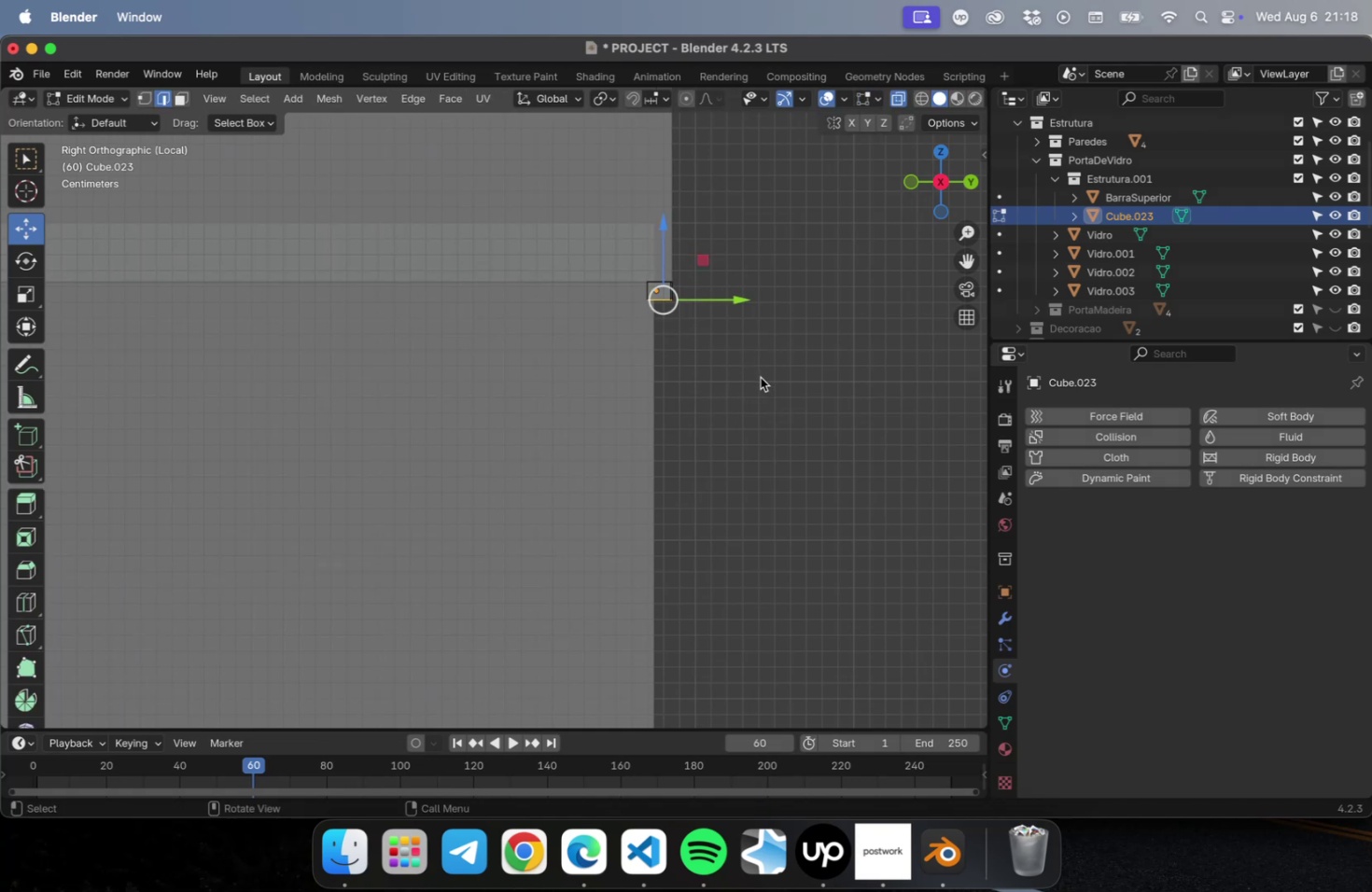 
left_click_drag(start_coordinate=[777, 363], to_coordinate=[549, 290])
 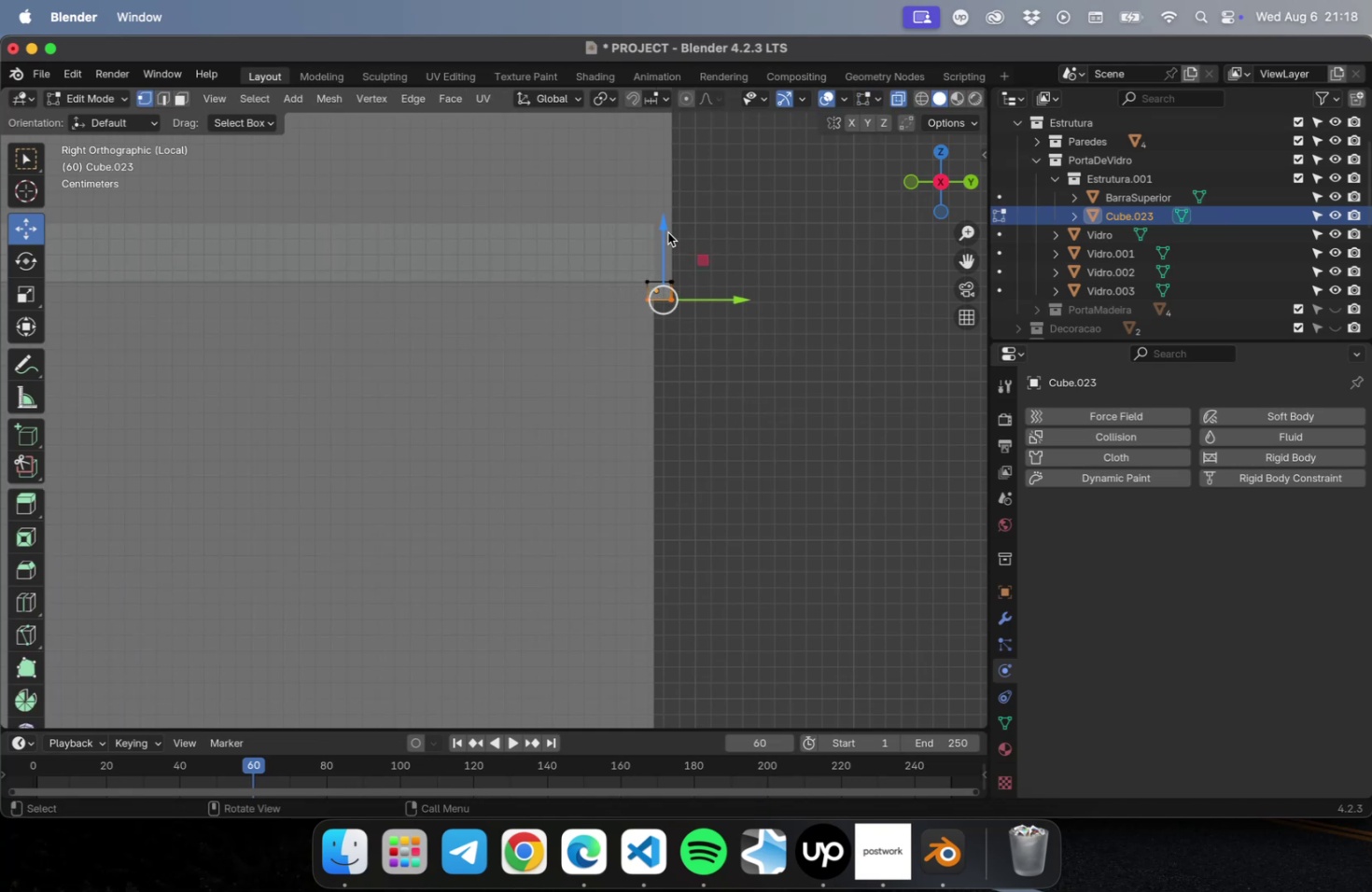 
left_click_drag(start_coordinate=[663, 229], to_coordinate=[657, 642])
 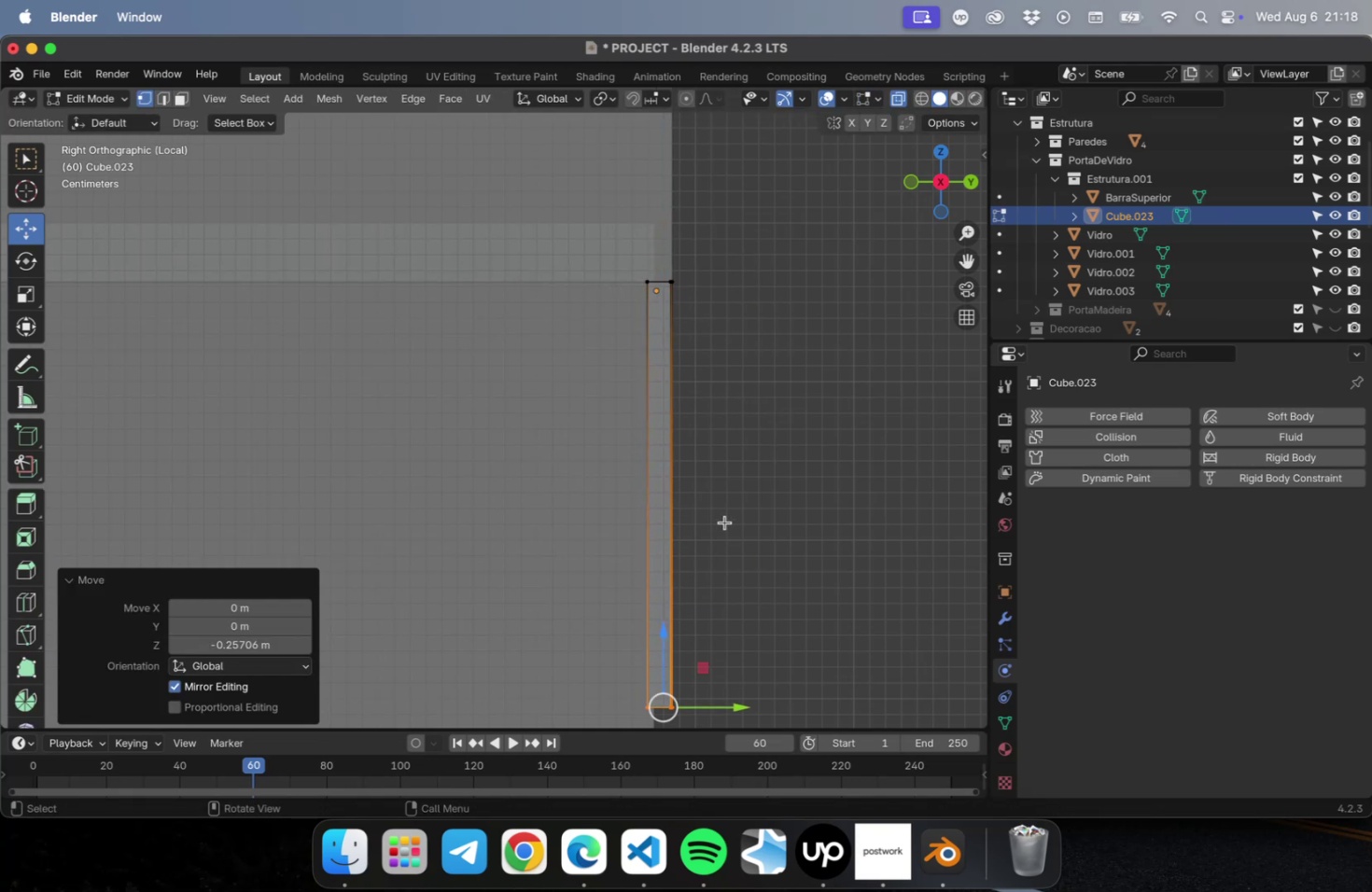 
scroll: coordinate [724, 520], scroll_direction: down, amount: 10.0
 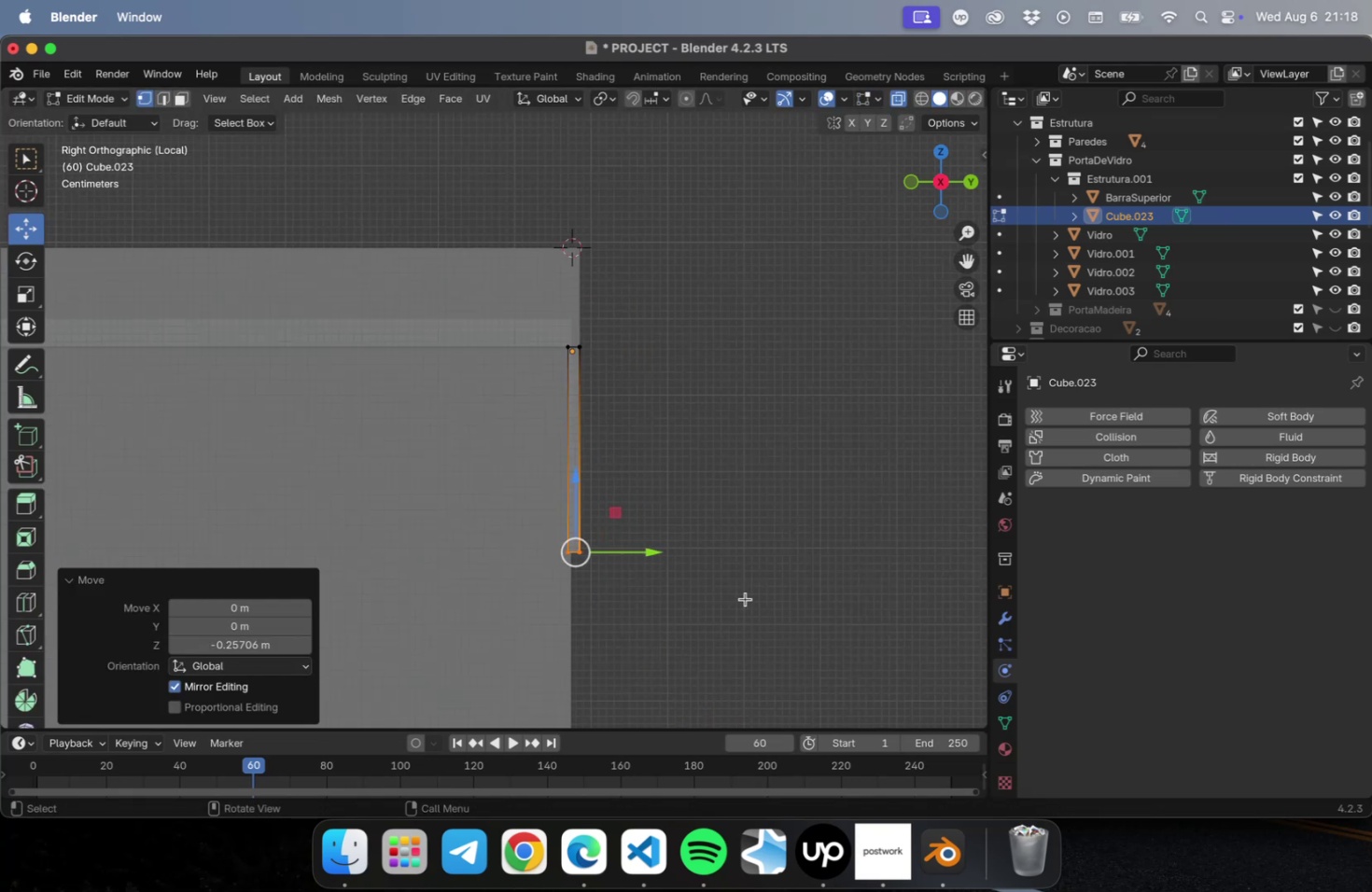 
hold_key(key=ShiftLeft, duration=0.6)
 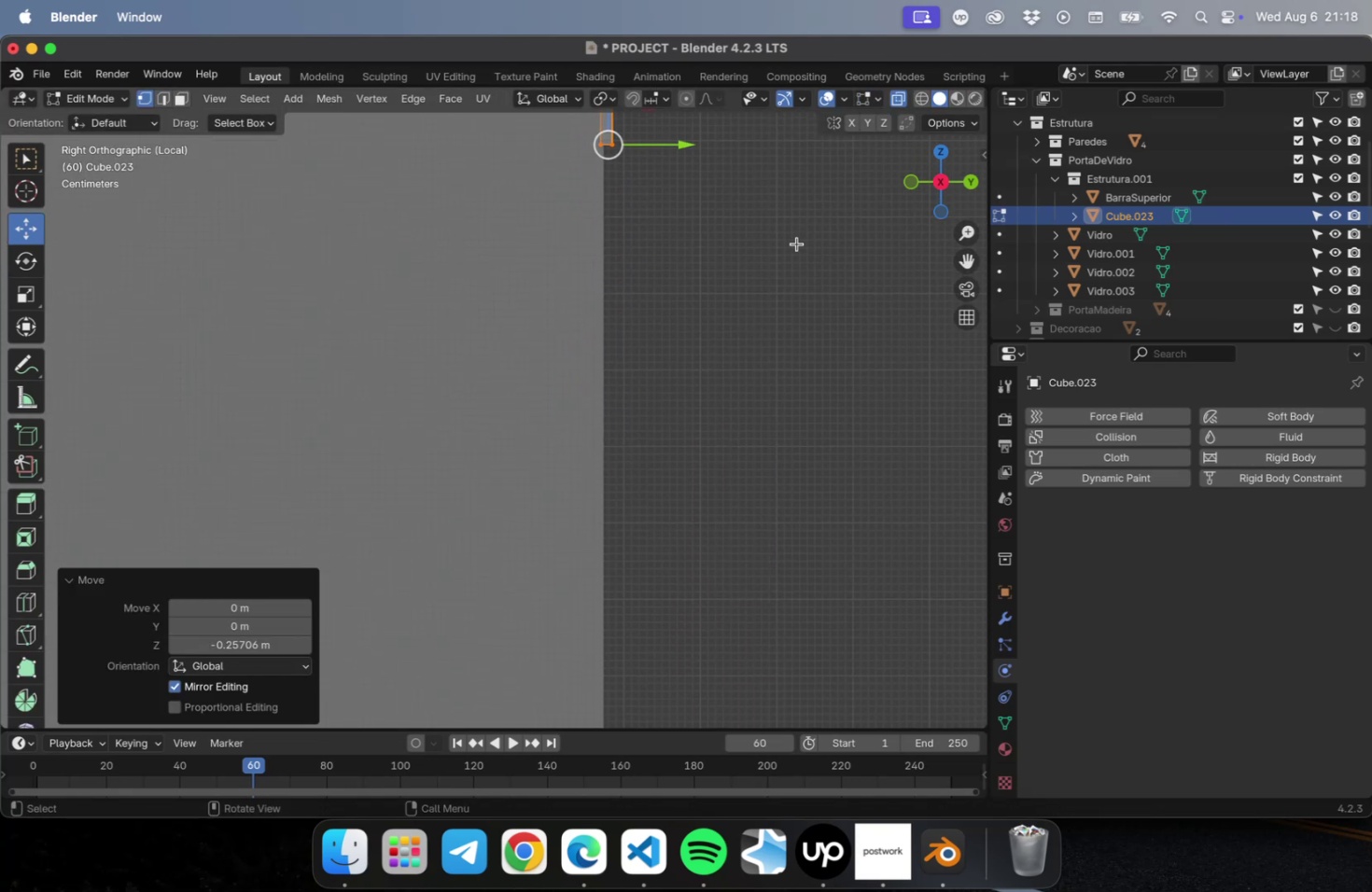 
scroll: coordinate [790, 255], scroll_direction: down, amount: 22.0
 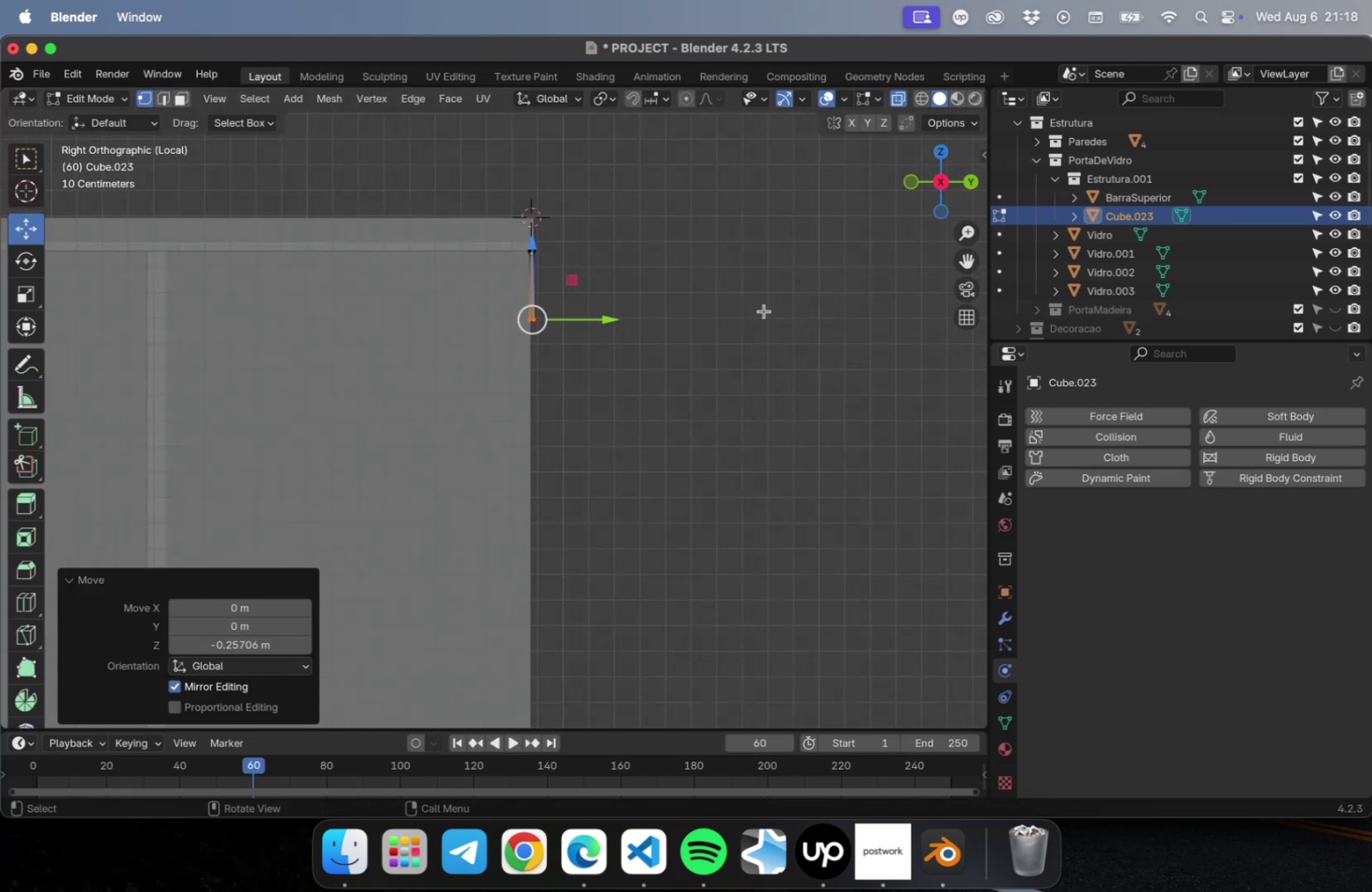 
hold_key(key=ShiftLeft, duration=0.43)
 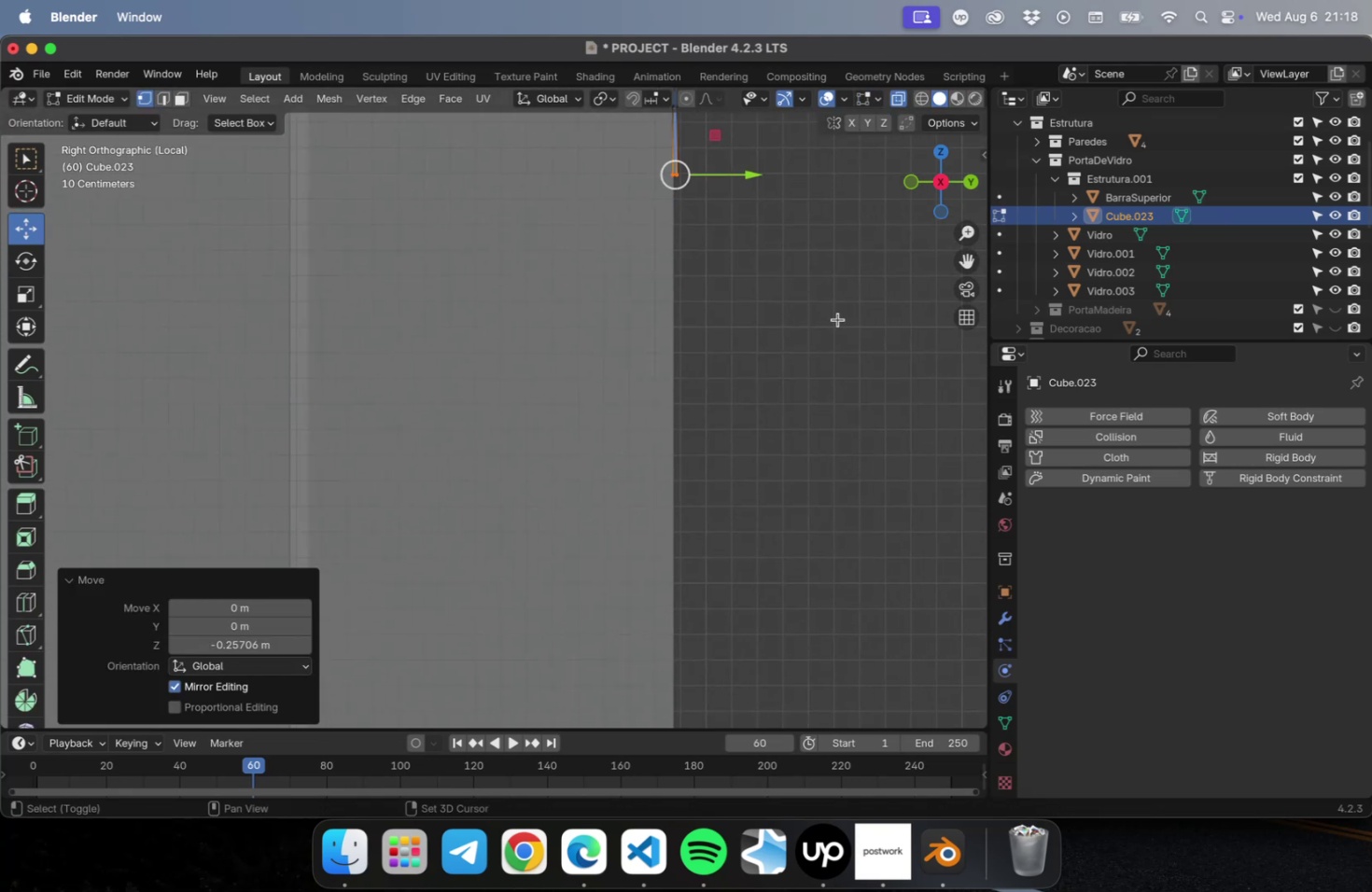 
scroll: coordinate [805, 341], scroll_direction: down, amount: 16.0
 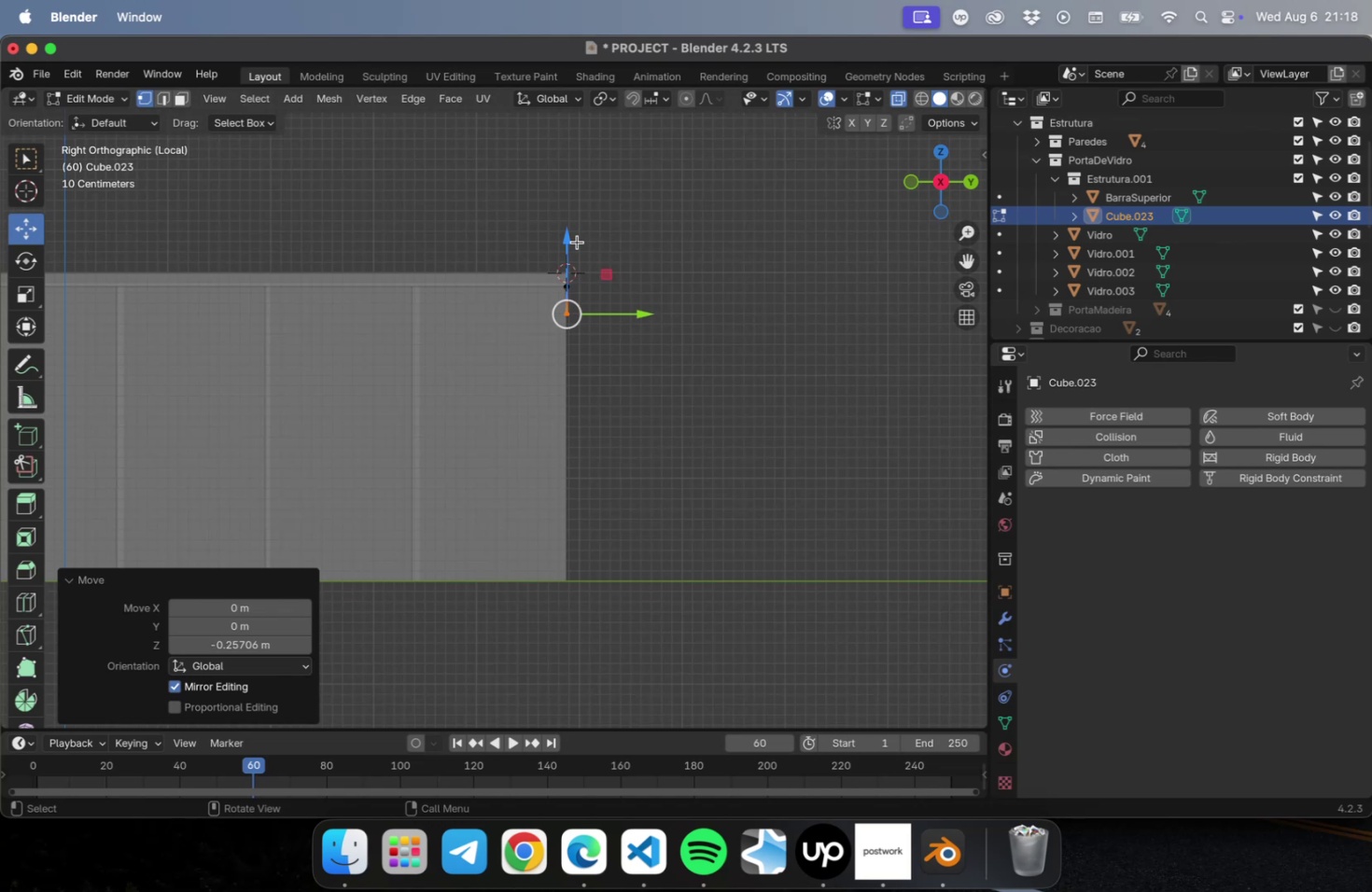 
left_click_drag(start_coordinate=[569, 241], to_coordinate=[581, 515])
 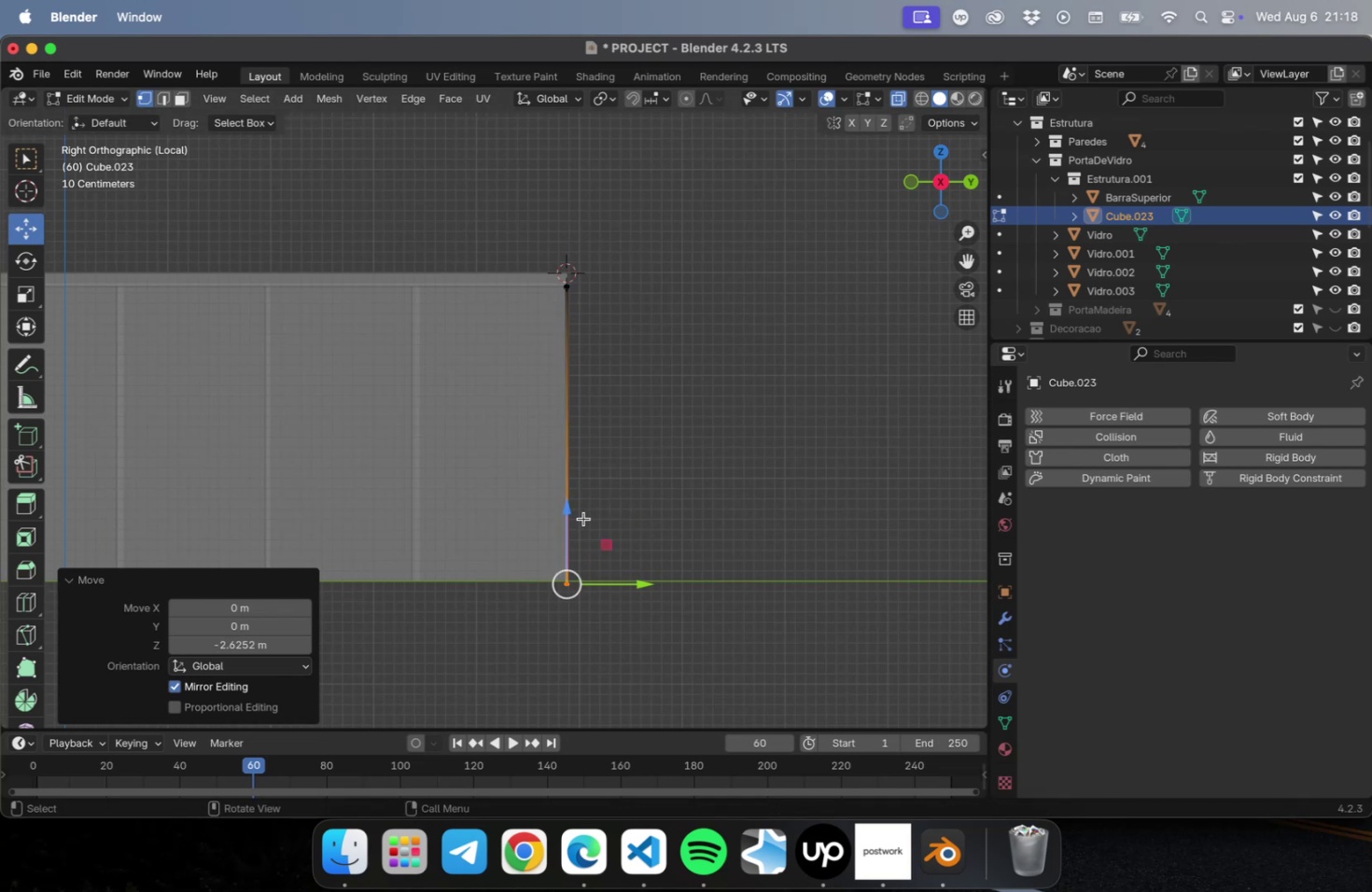 
key(NumLock)
 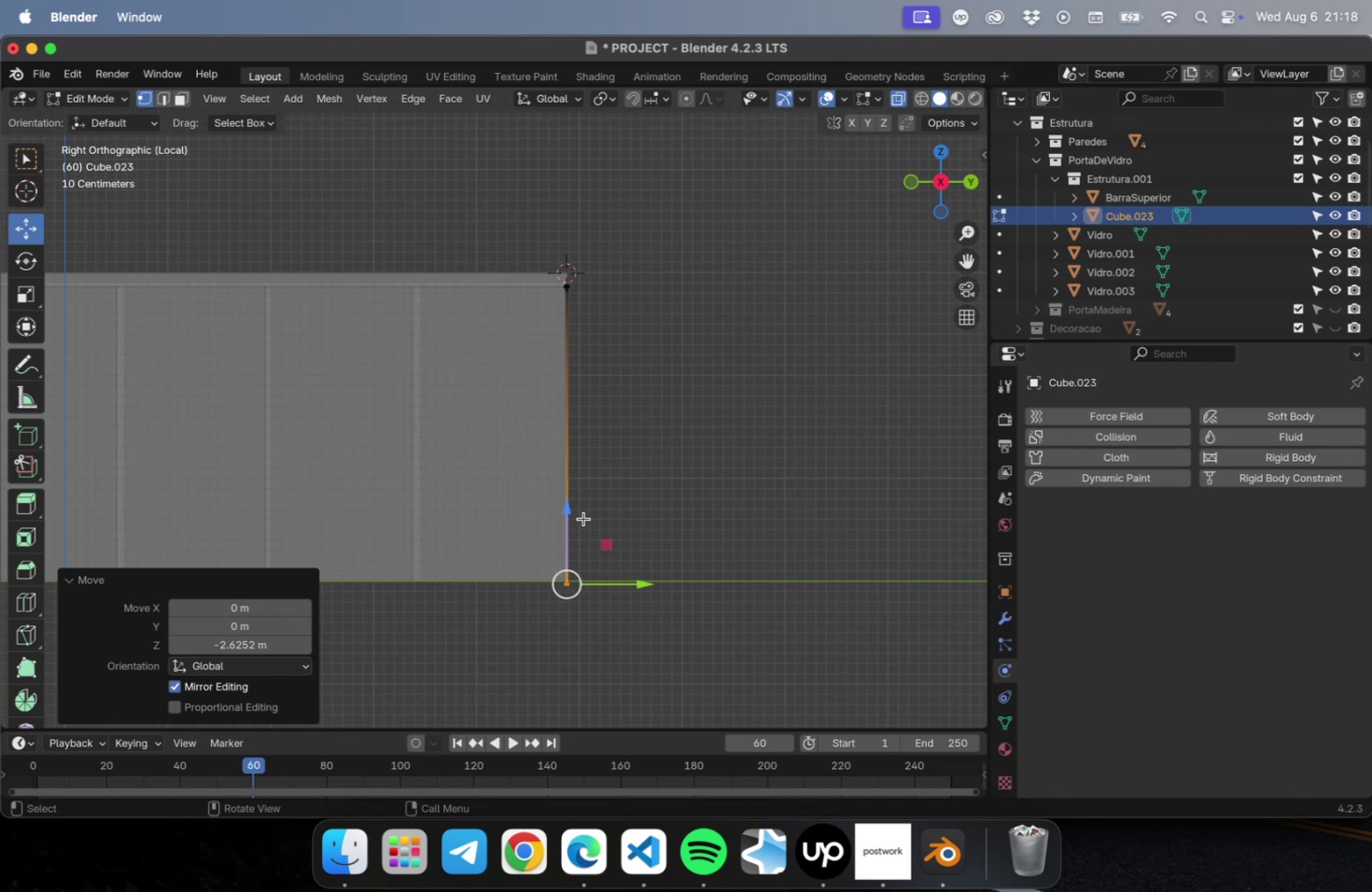 
key(NumpadDecimal)
 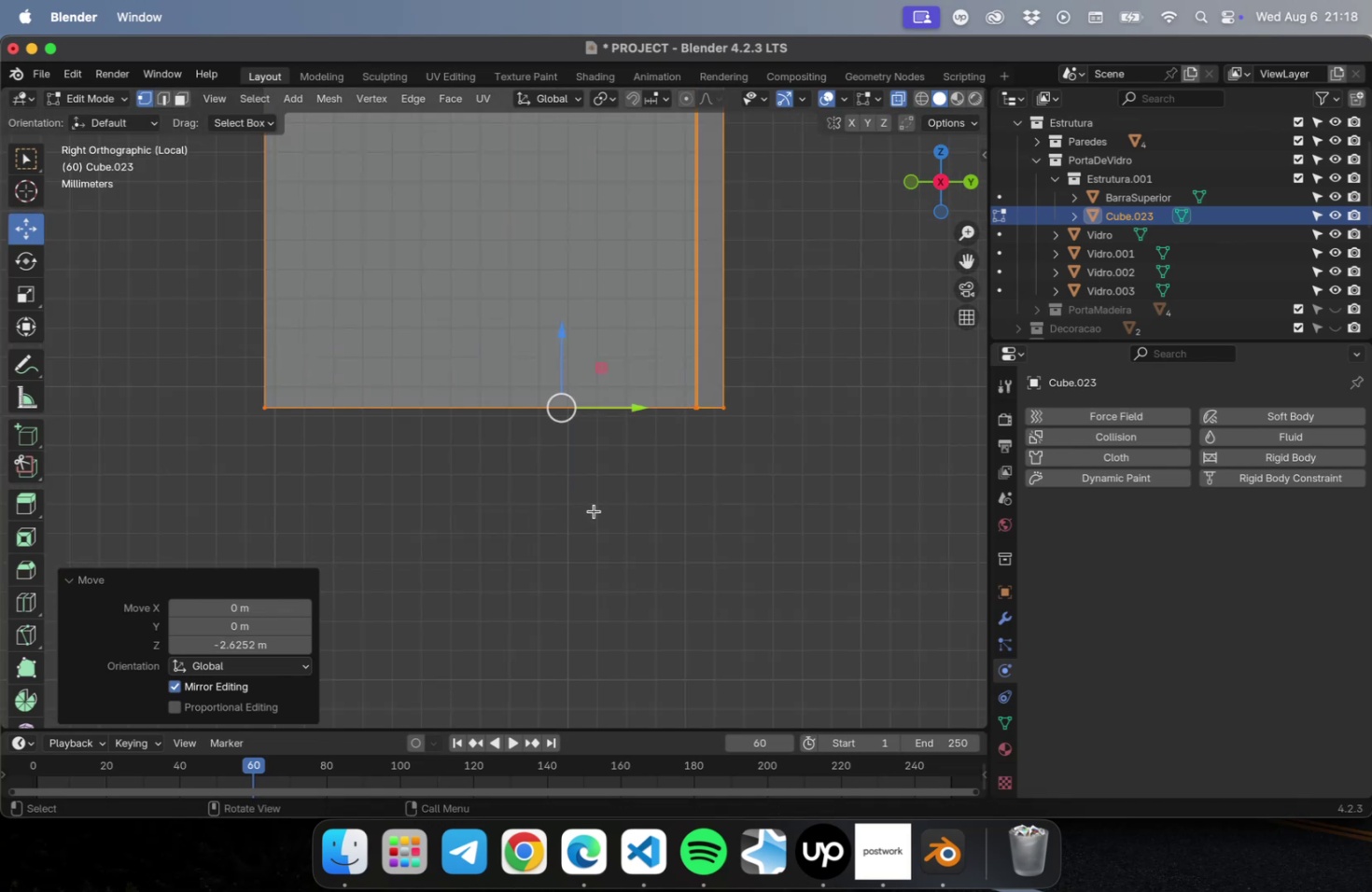 
scroll: coordinate [590, 523], scroll_direction: down, amount: 22.0
 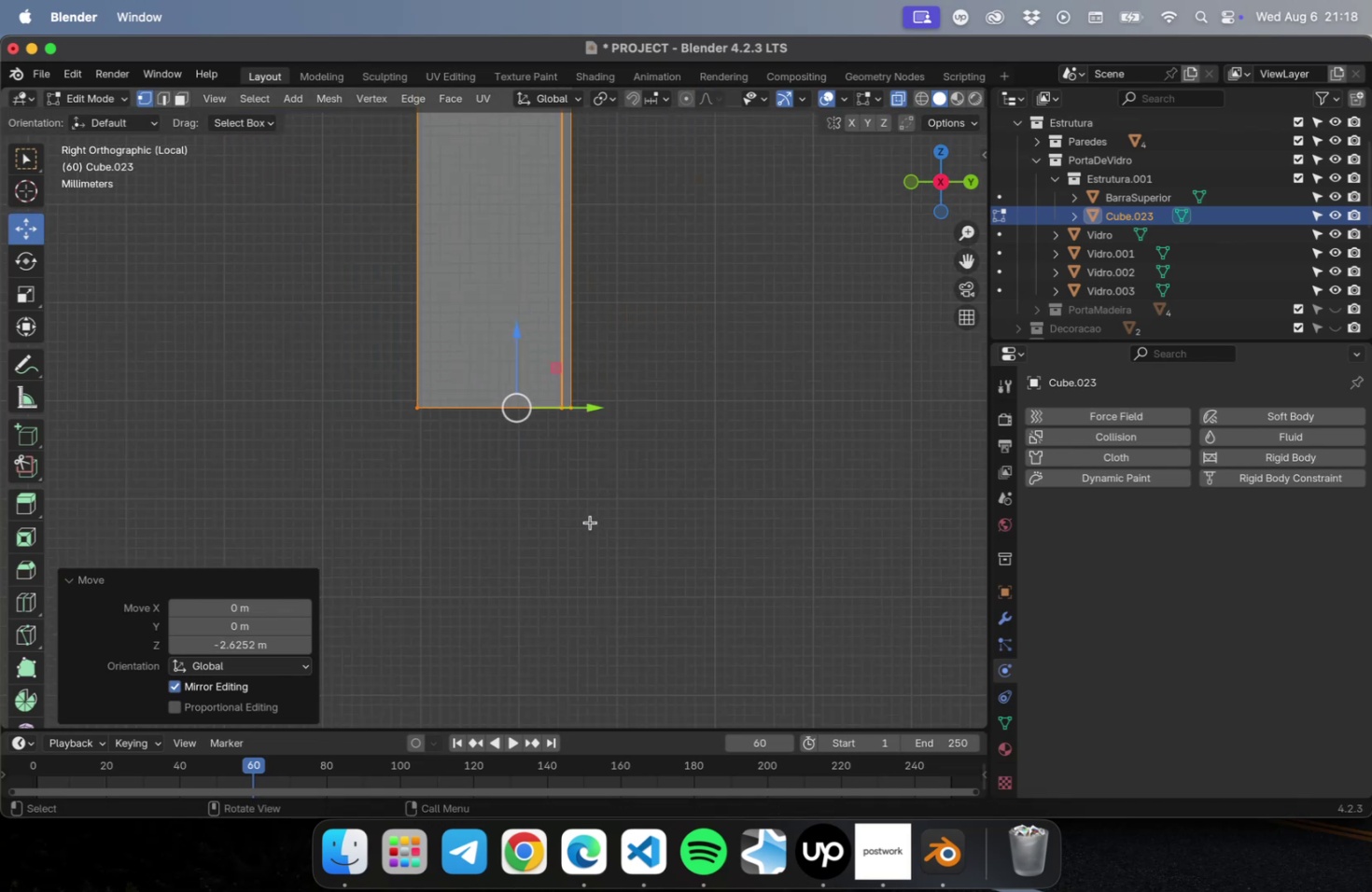 
hold_key(key=ShiftLeft, duration=0.53)
 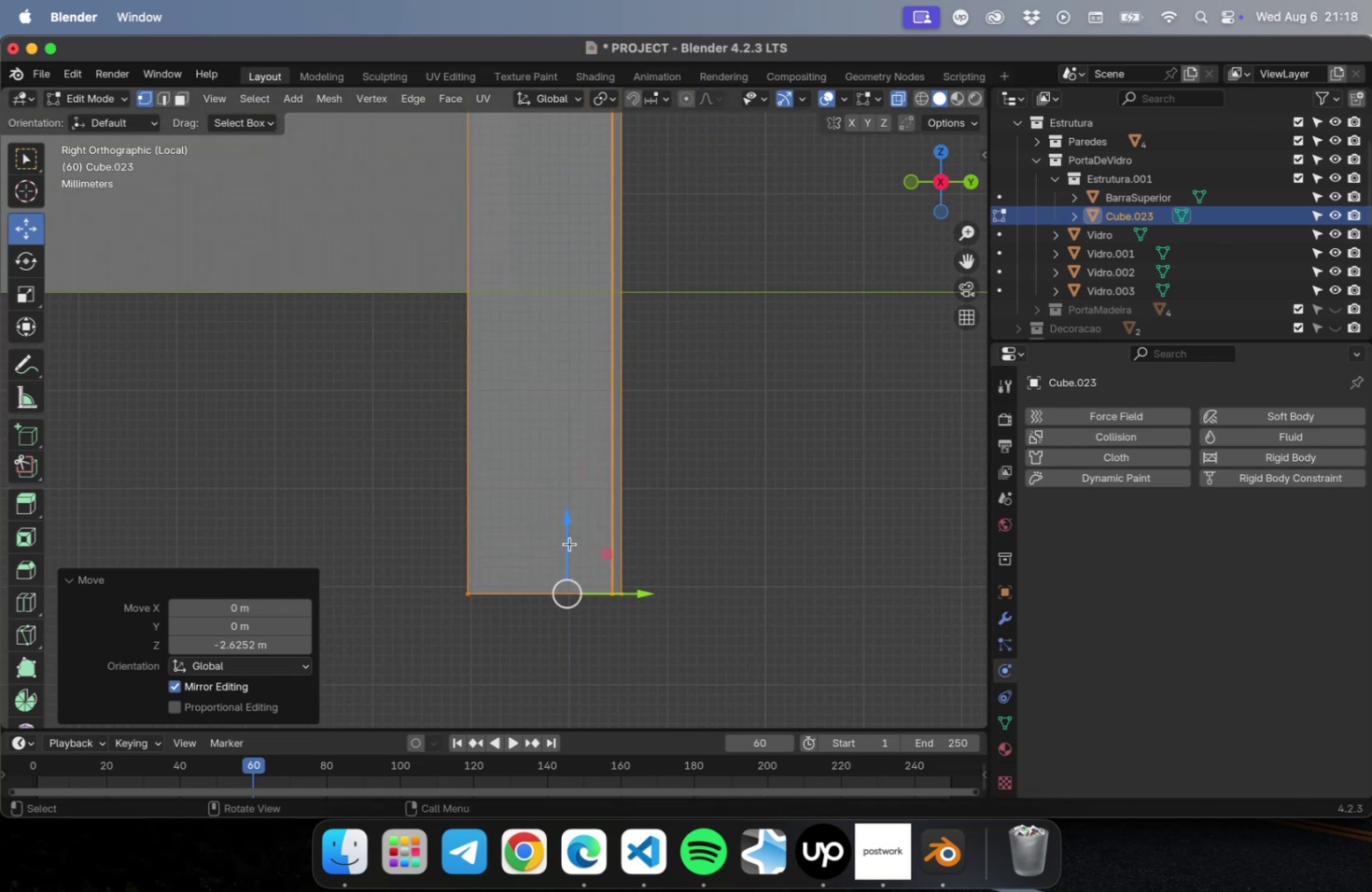 
left_click_drag(start_coordinate=[567, 530], to_coordinate=[511, 713])
 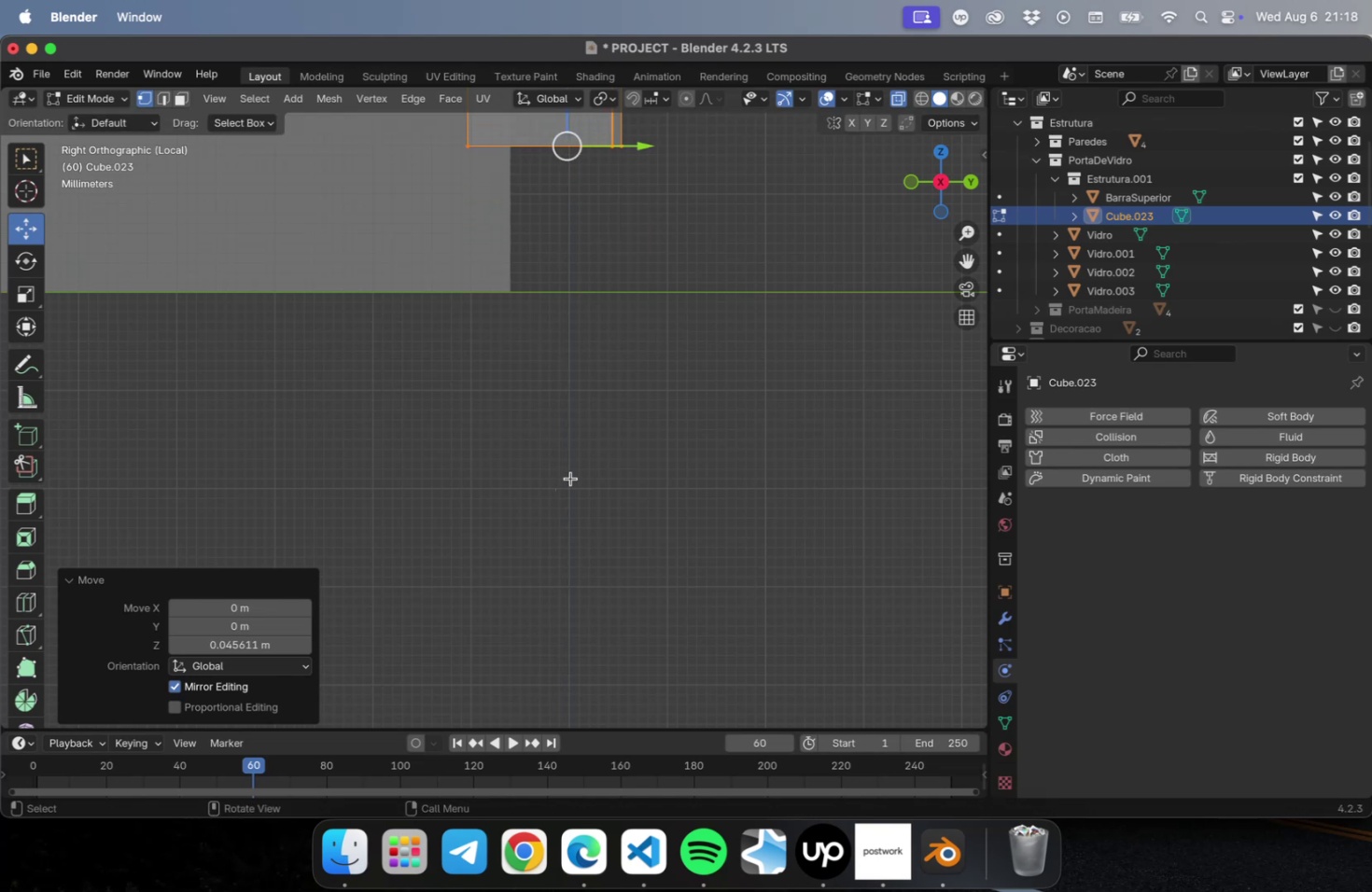 
scroll: coordinate [579, 483], scroll_direction: down, amount: 5.0
 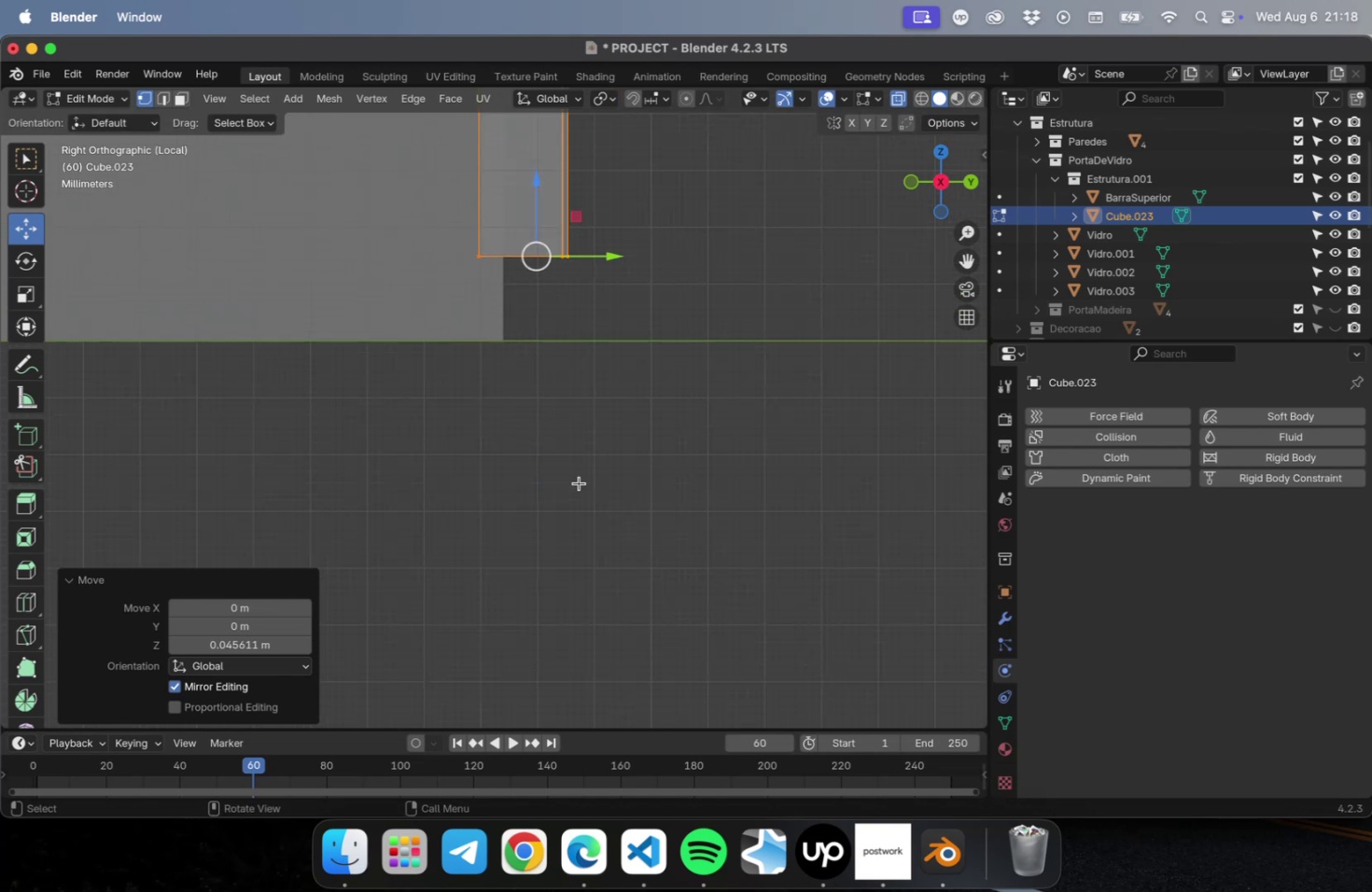 
hold_key(key=ShiftLeft, duration=0.5)
 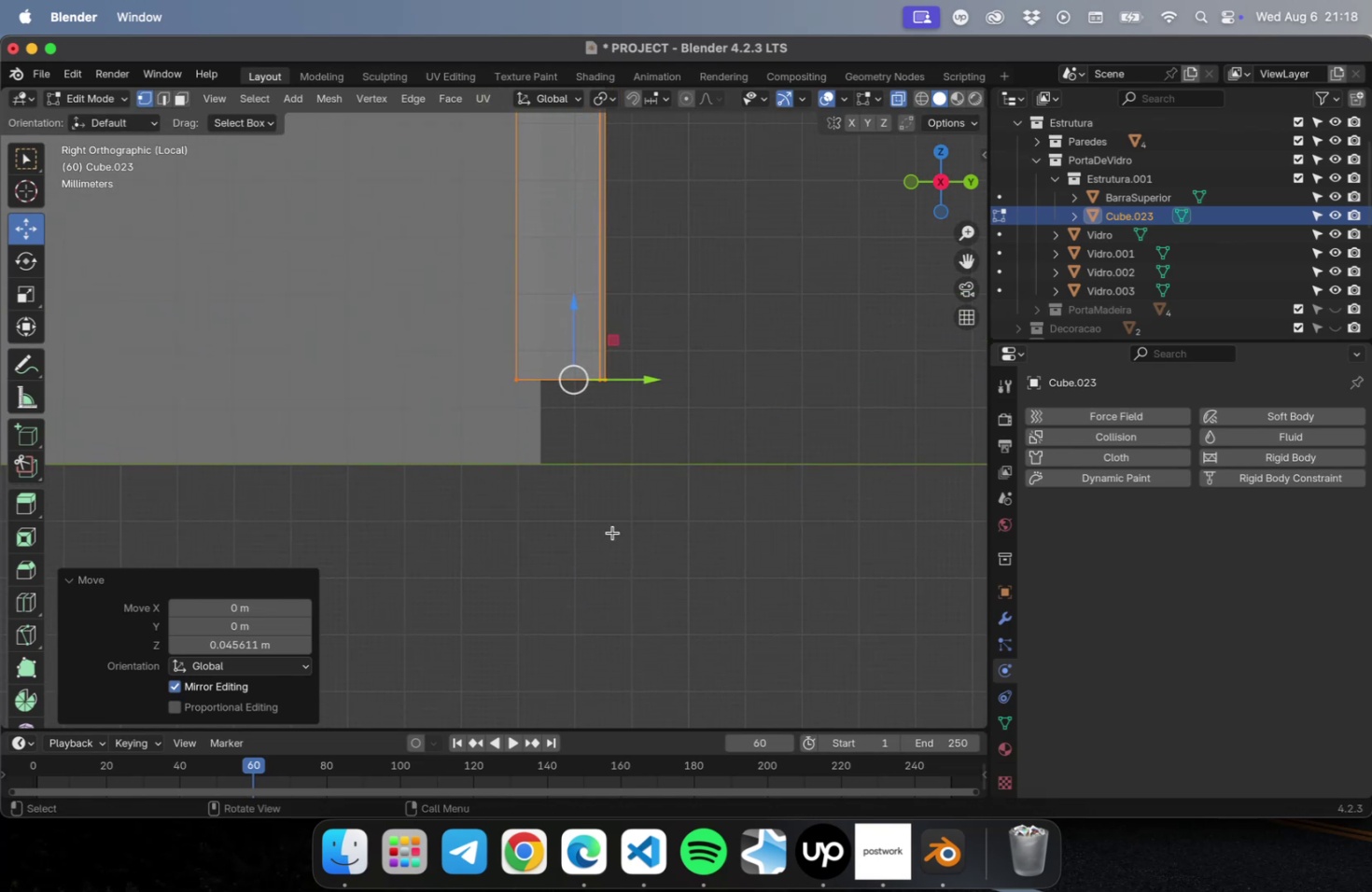 
key(Tab)
 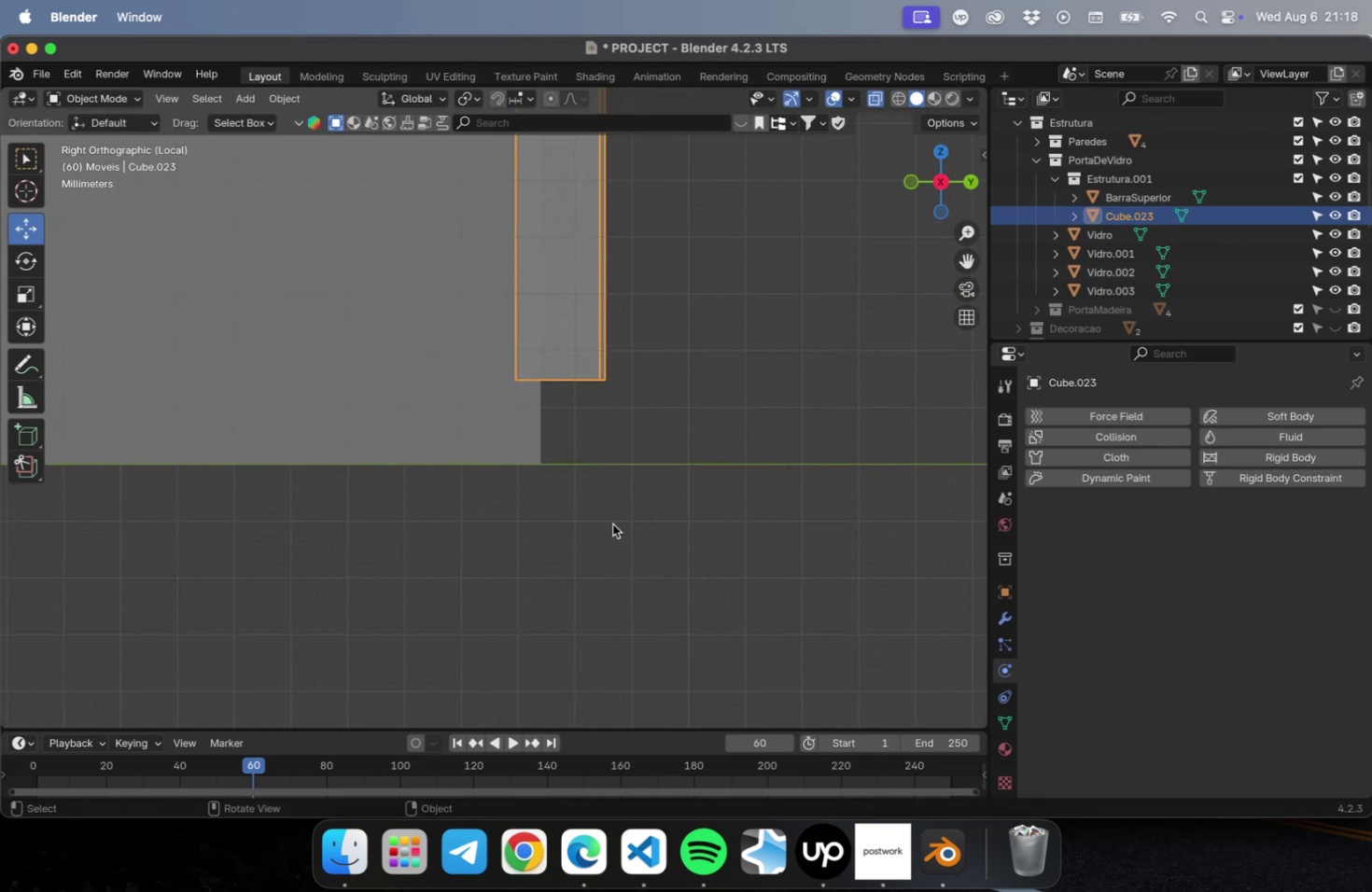 
scroll: coordinate [617, 505], scroll_direction: down, amount: 93.0
 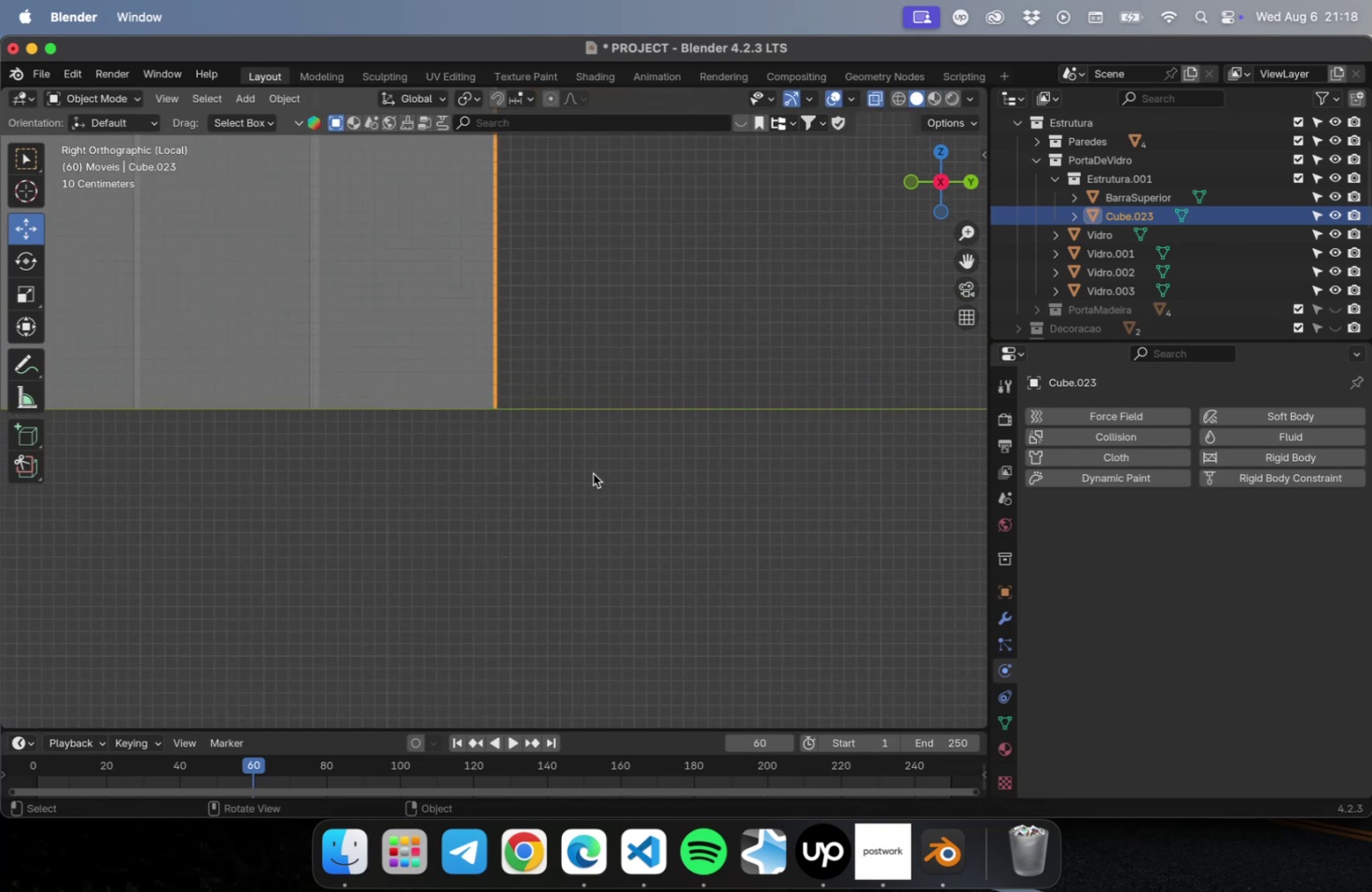 
hold_key(key=ShiftLeft, duration=0.58)
 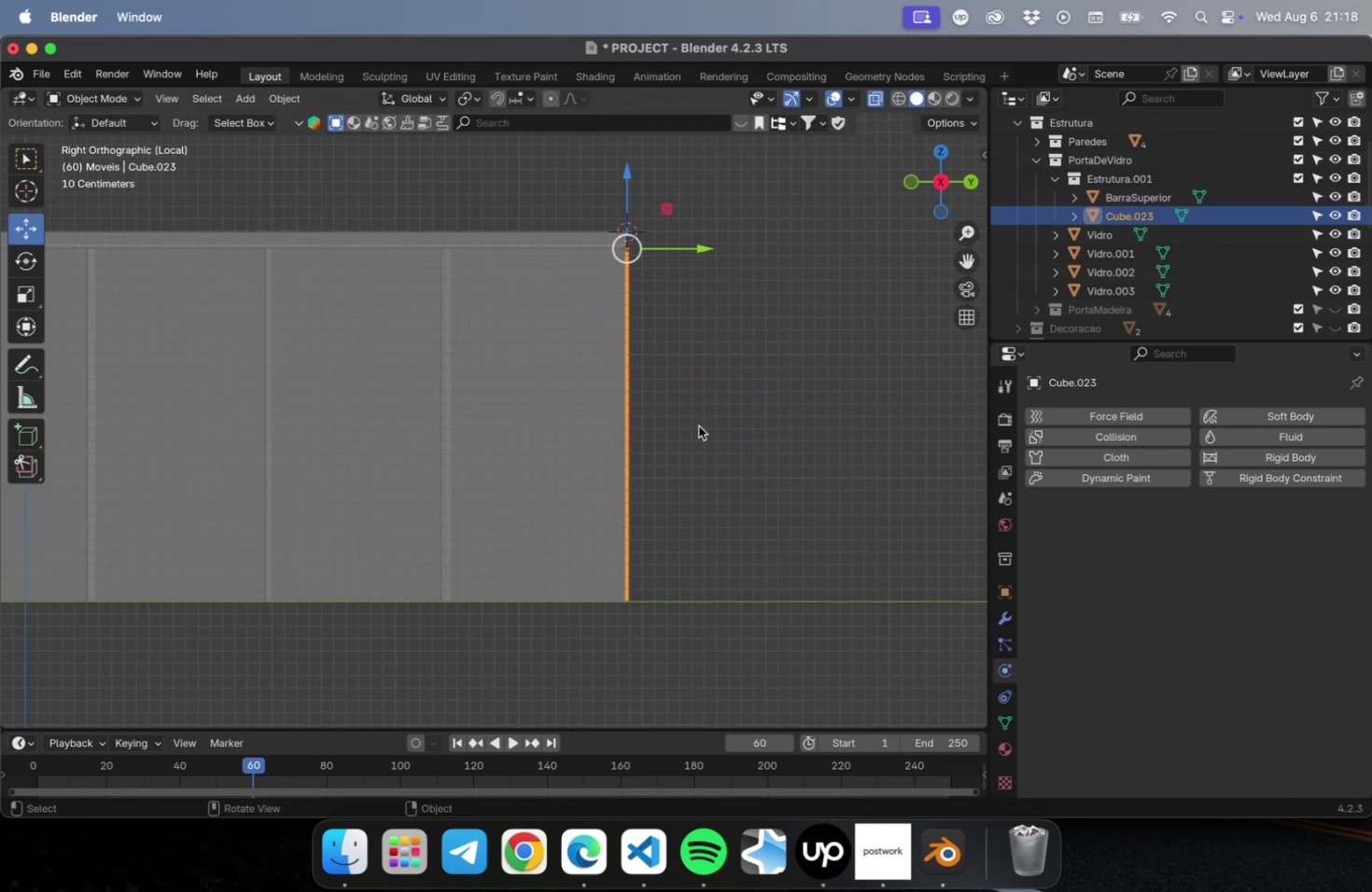 
key(Meta+S)
 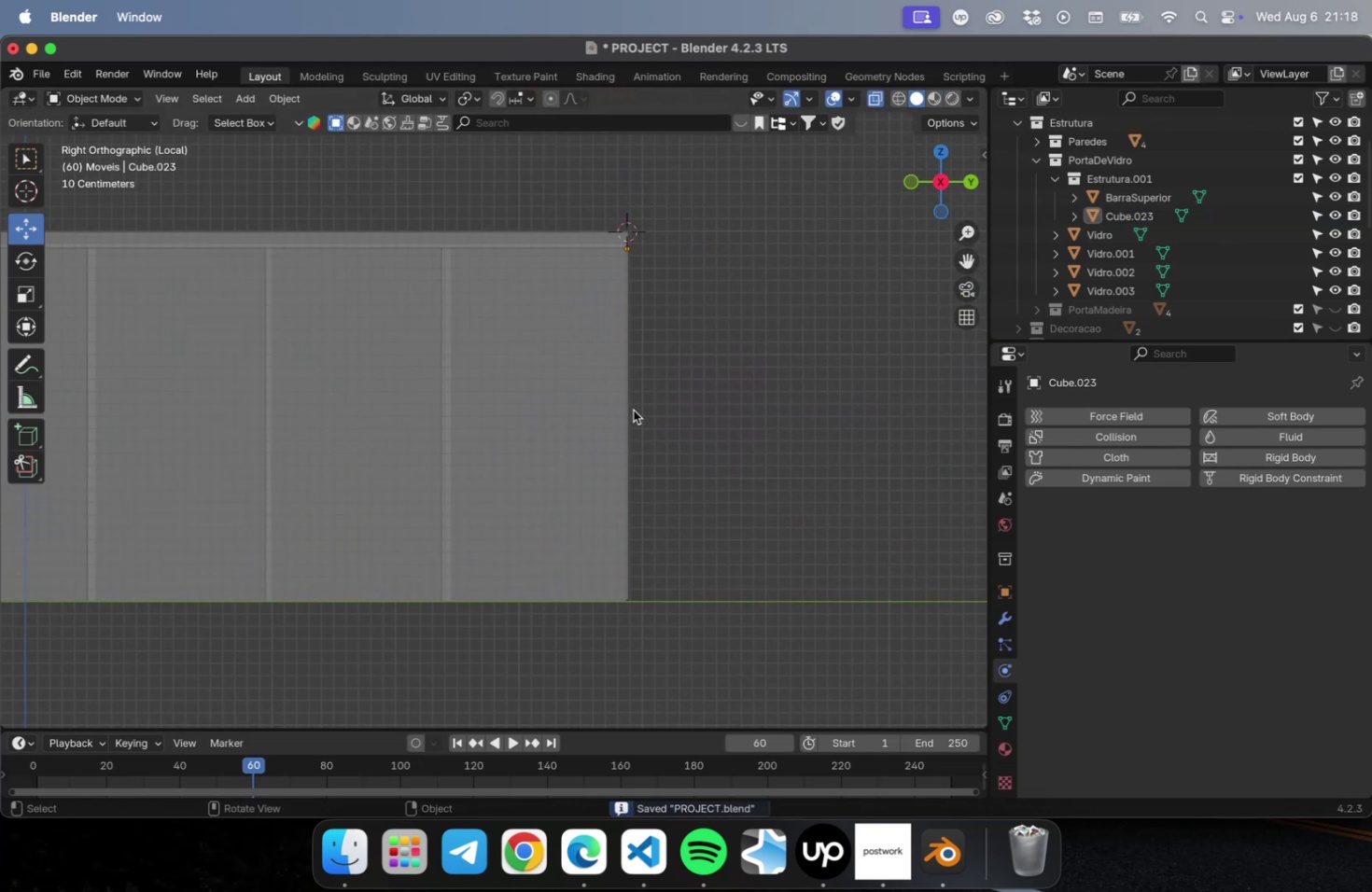 
left_click([629, 411])
 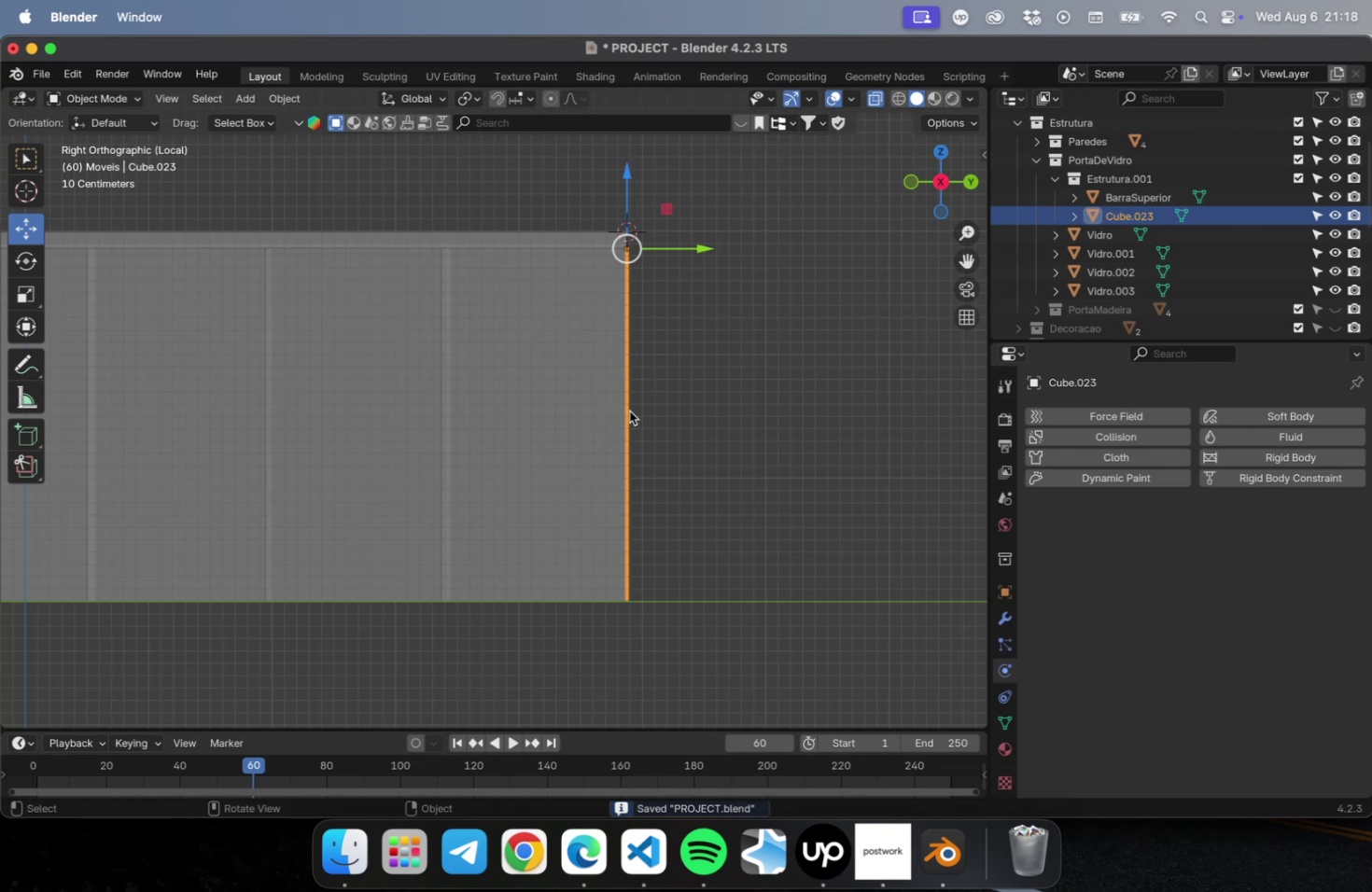 
type(Dy)
 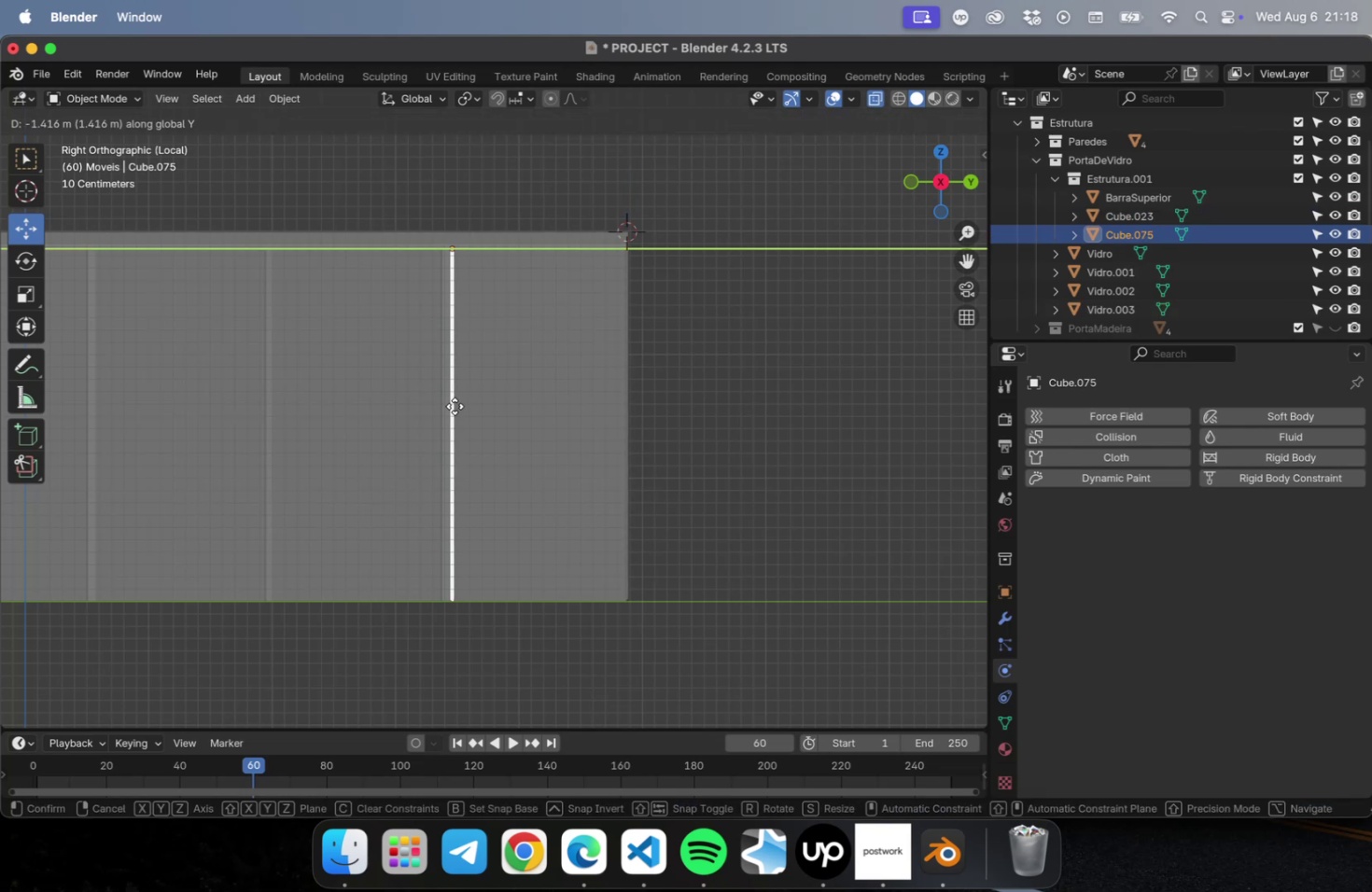 
left_click([455, 406])
 